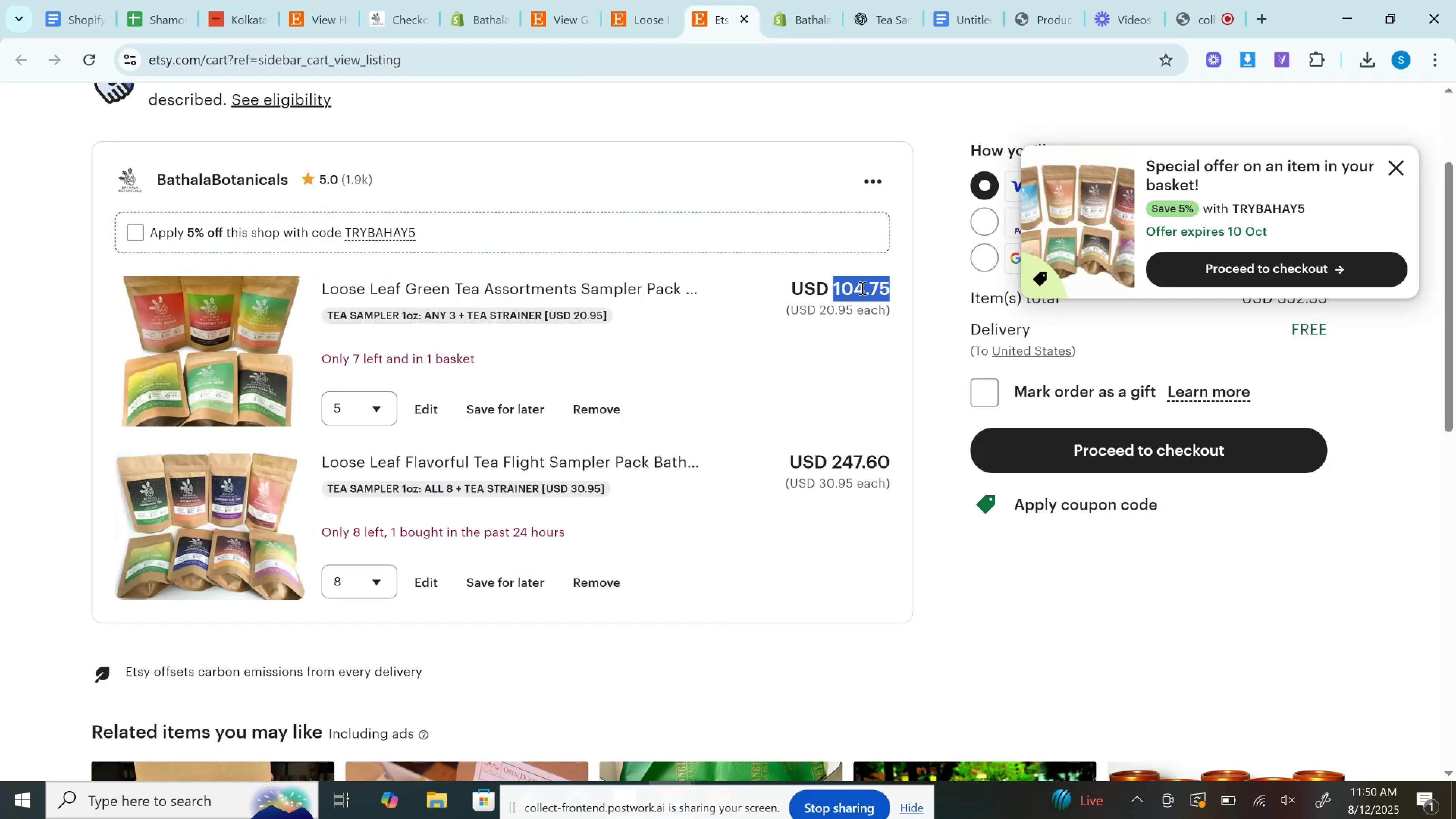 
key(Control+C)
 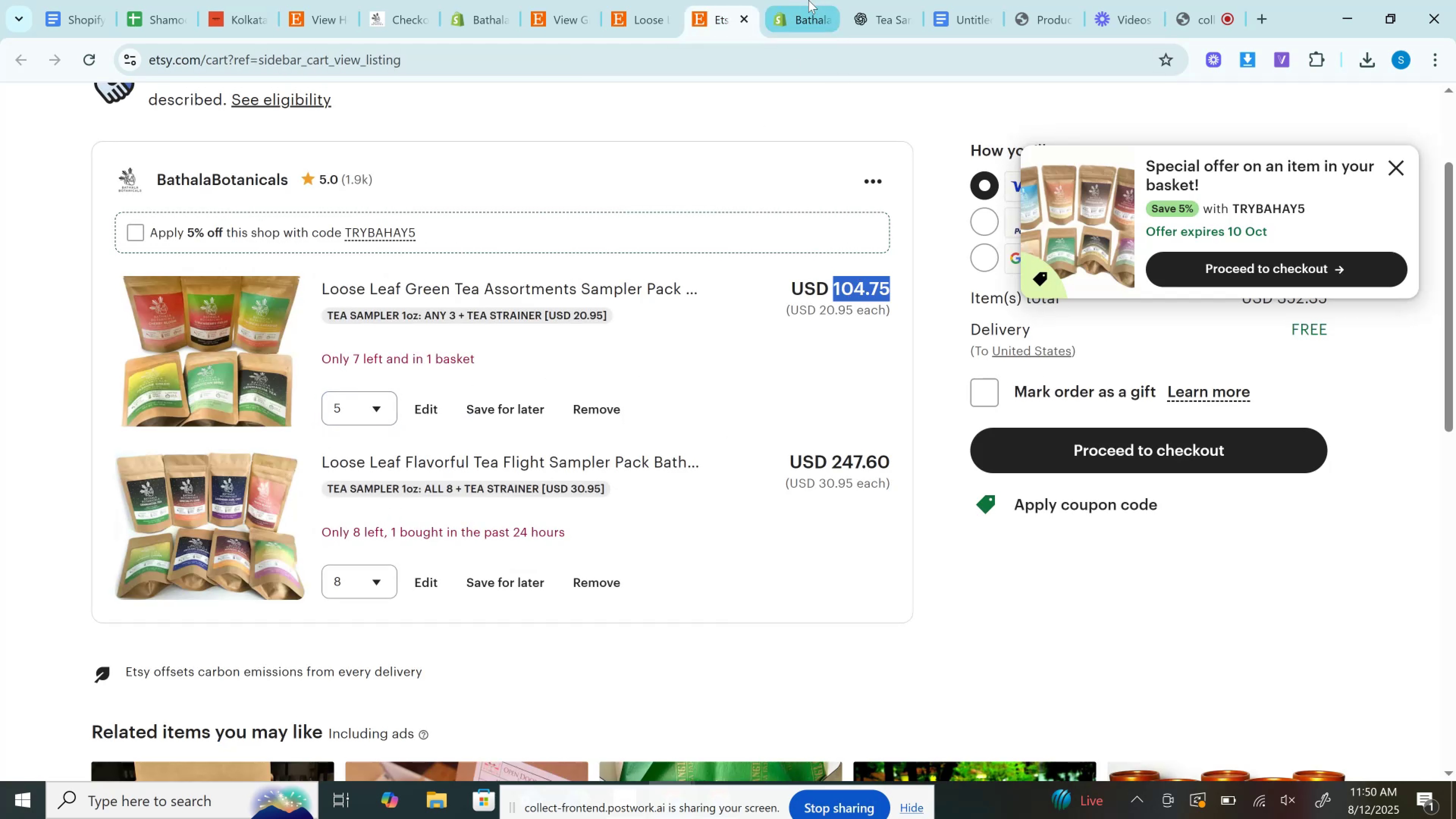 
left_click([808, 0])
 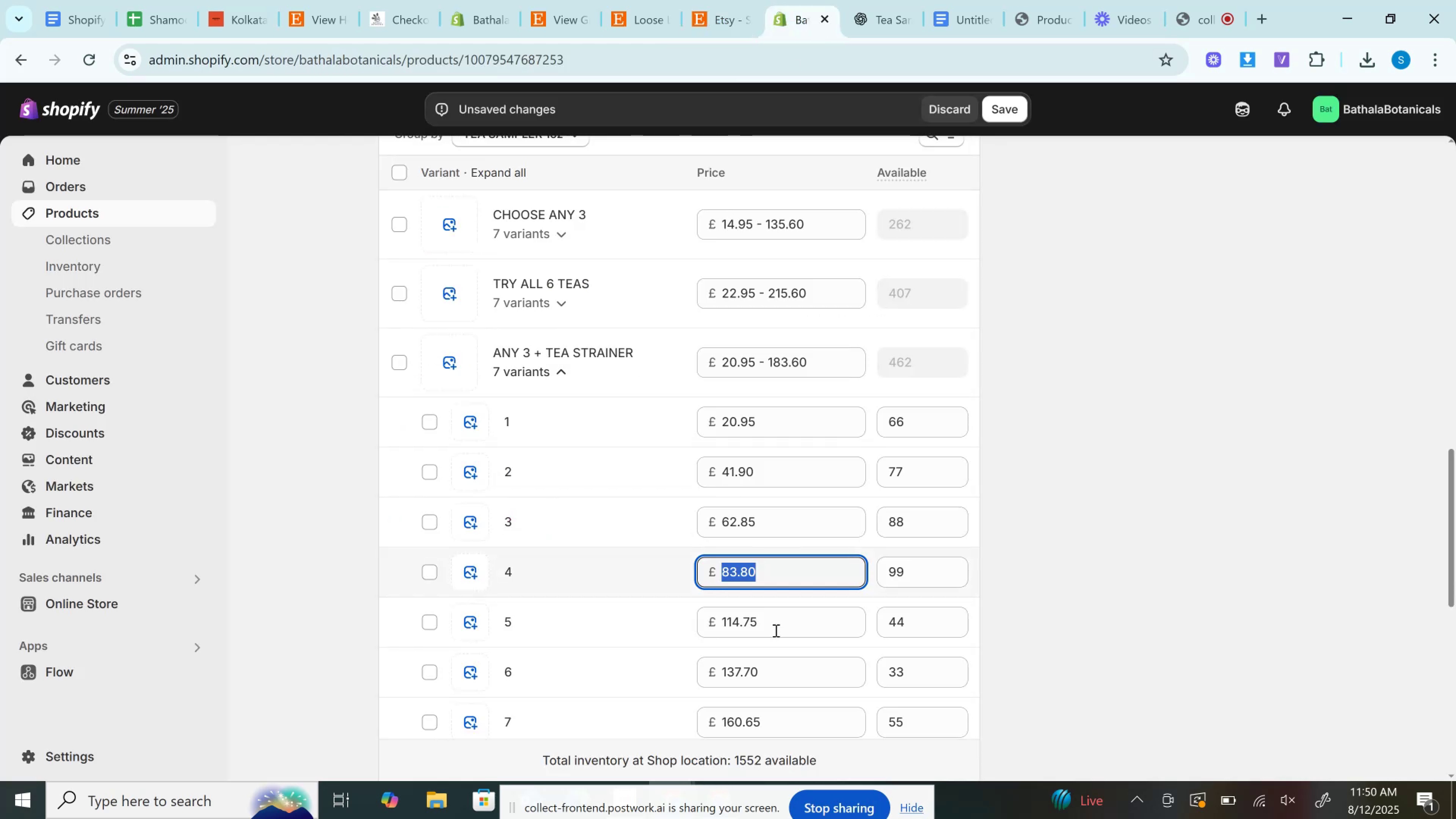 
key(Control+A)
 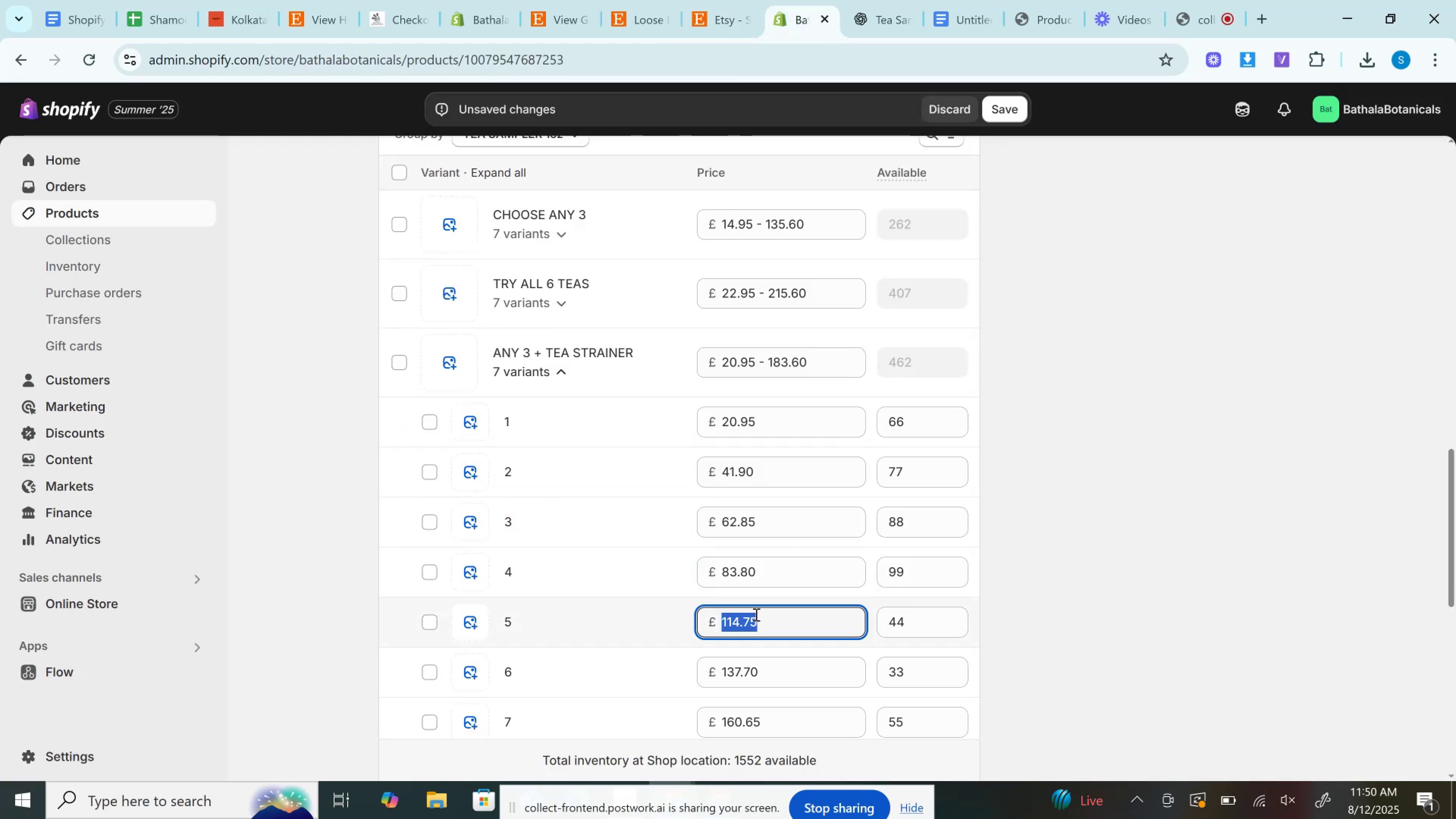 
key(Control+V)
 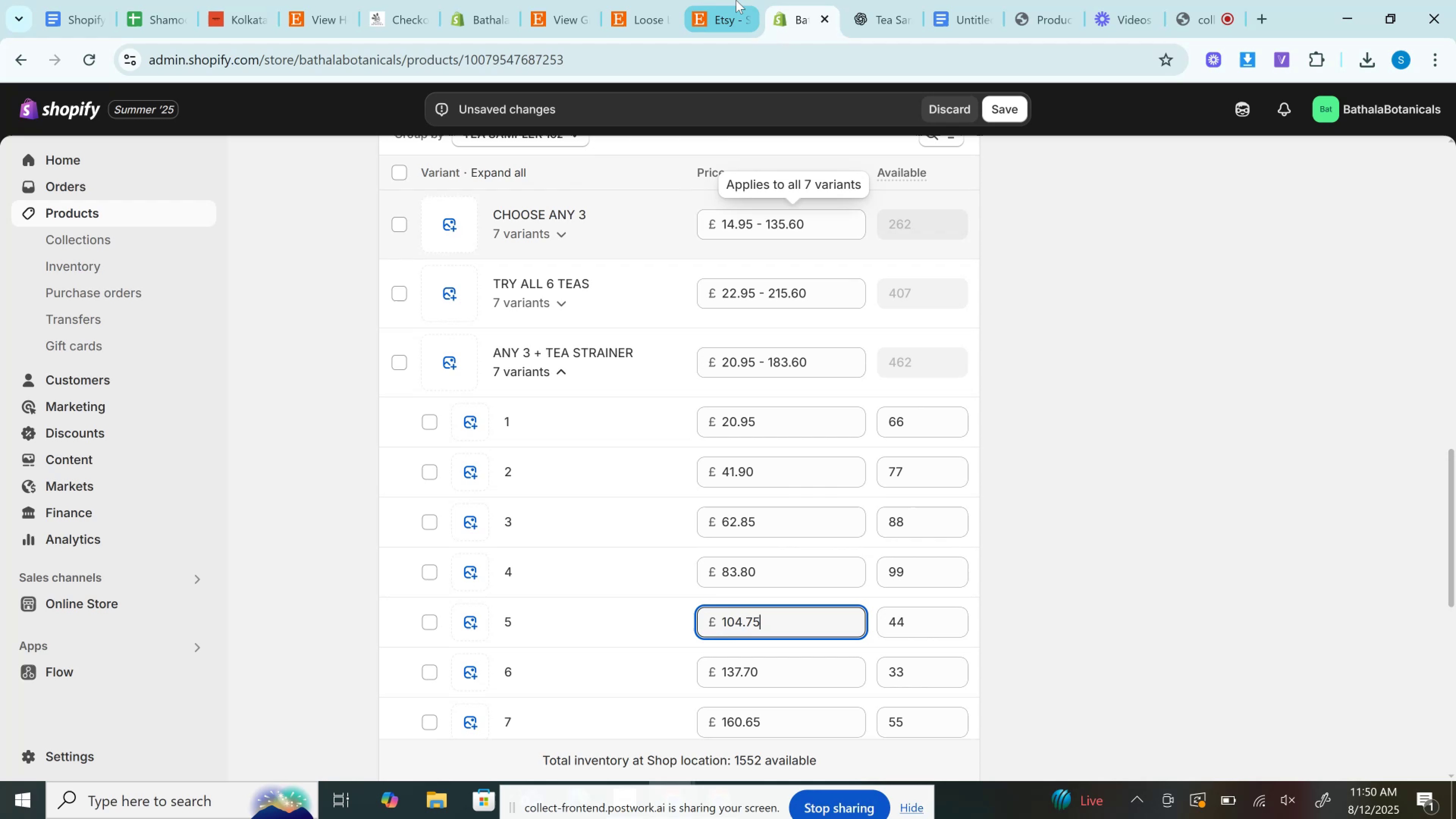 
left_click([726, 0])
 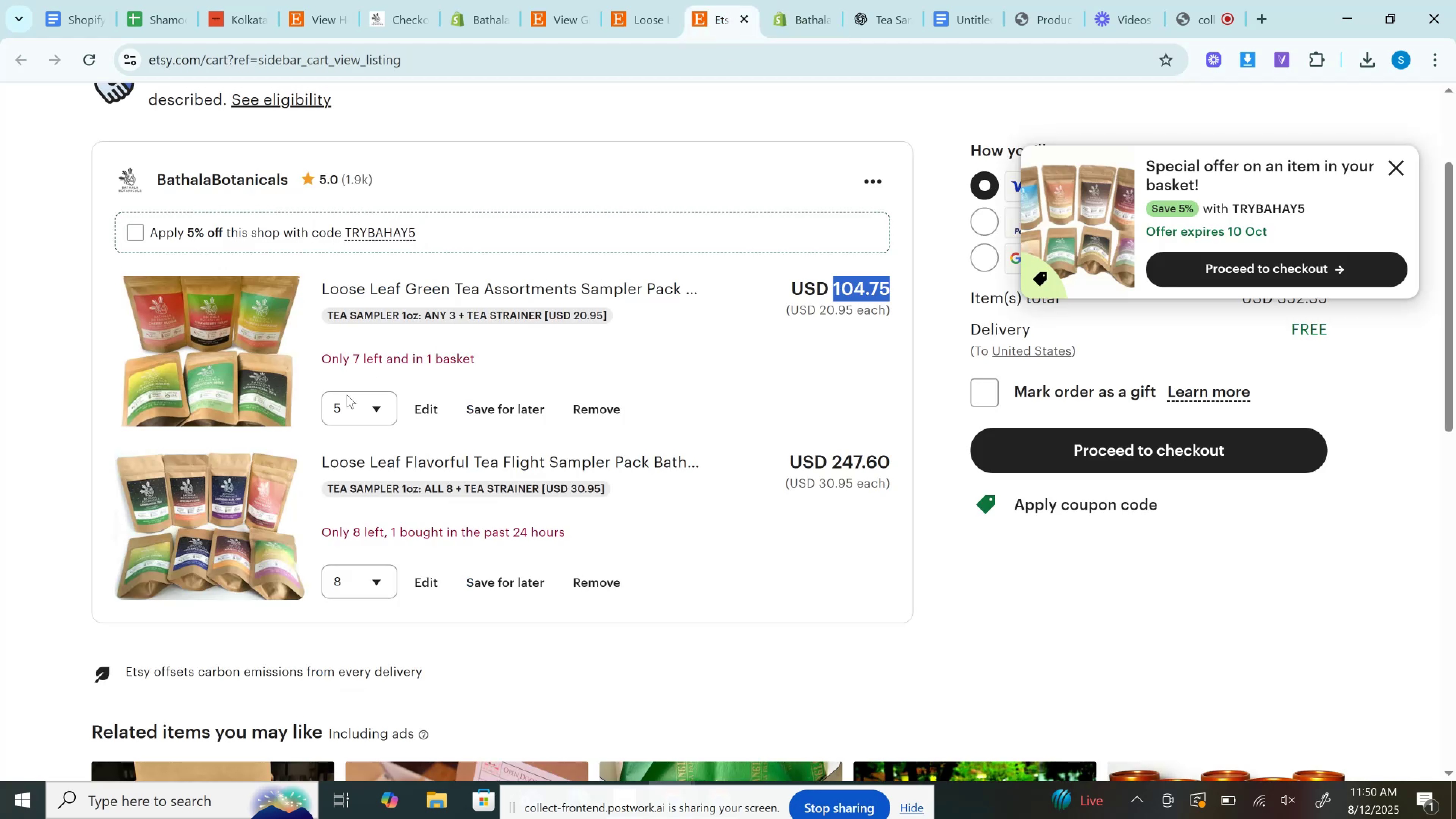 
left_click([340, 402])
 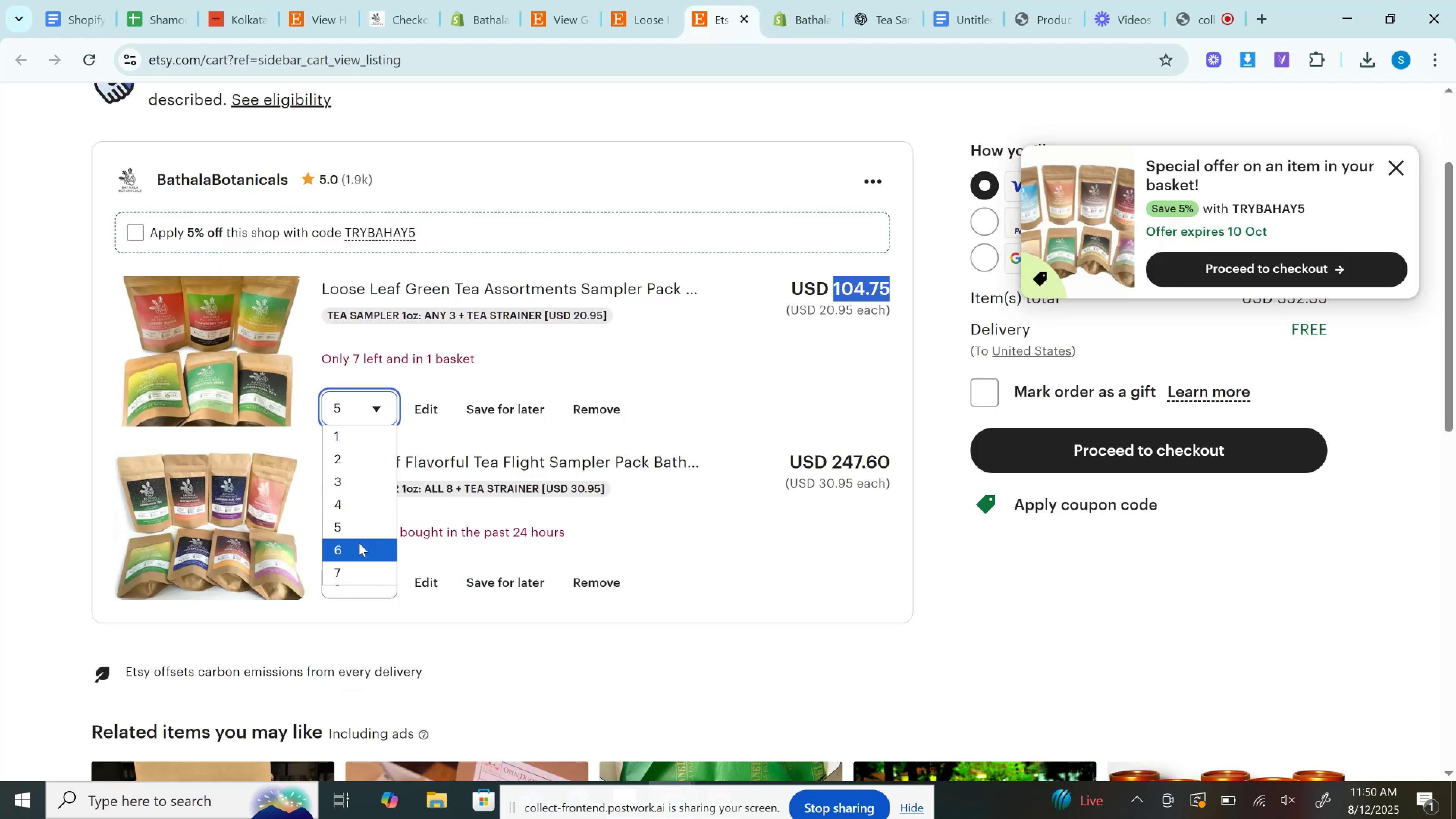 
left_click([356, 549])
 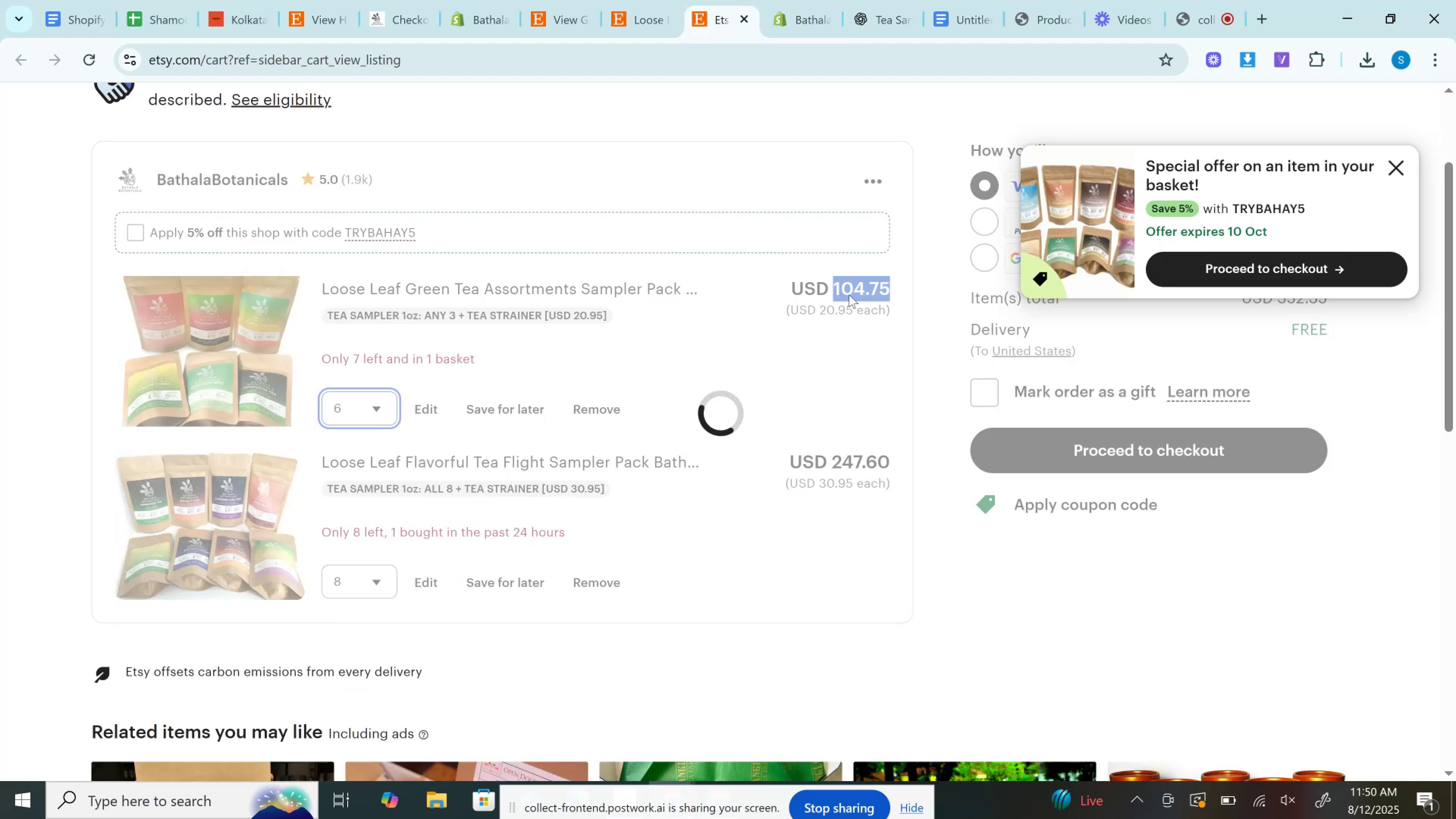 
left_click([849, 295])
 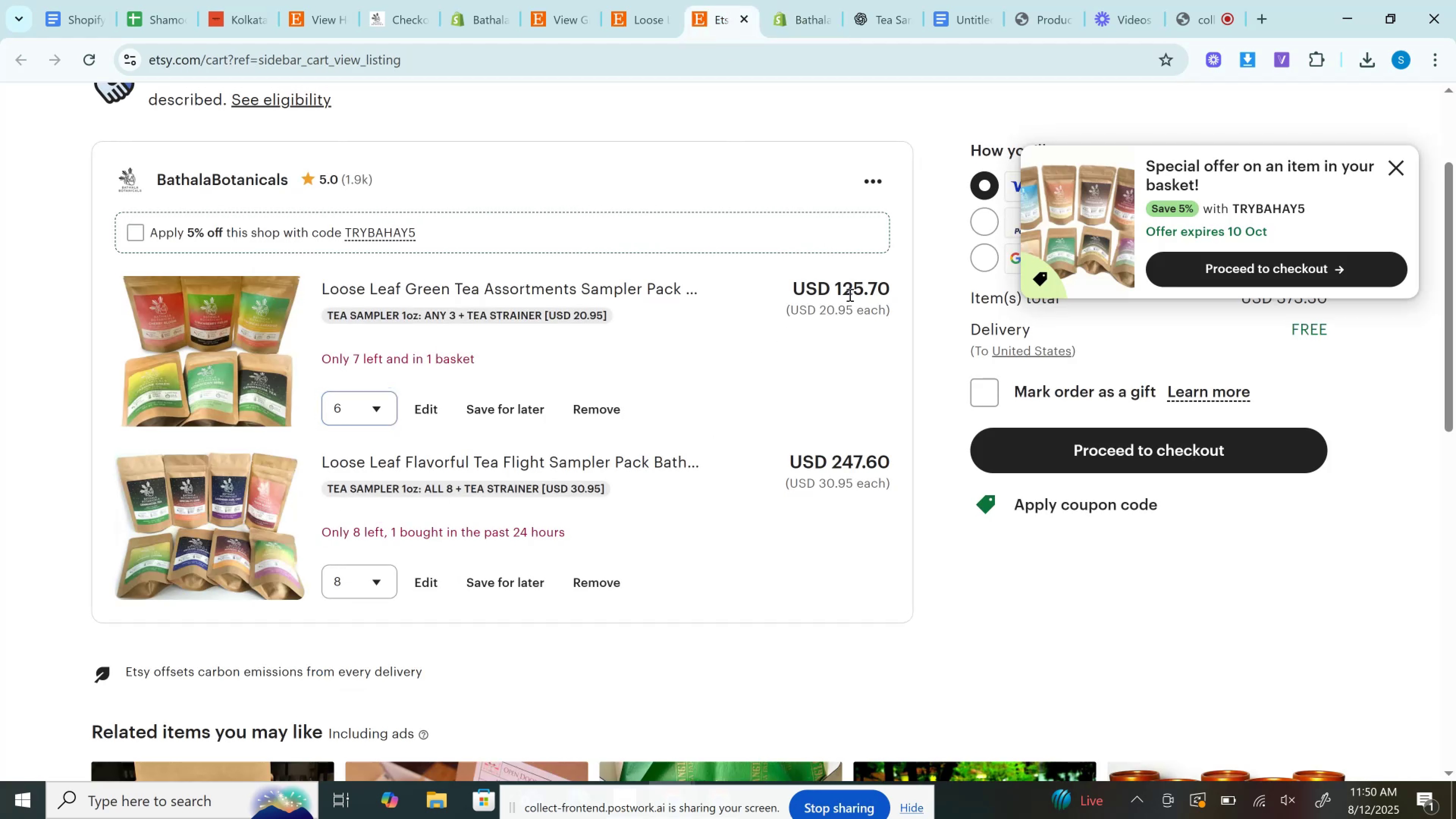 
double_click([849, 295])
 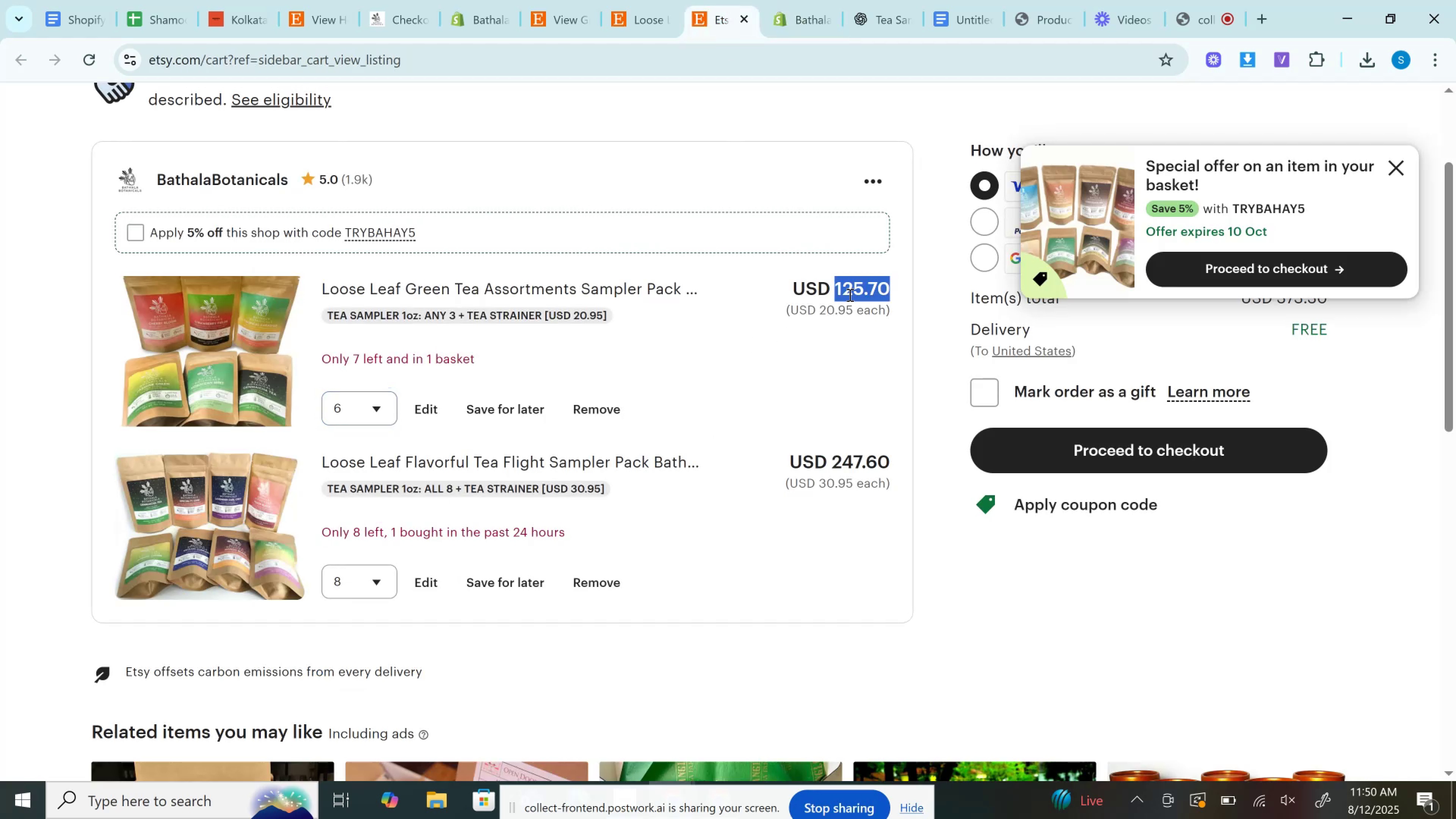 
key(Control+C)
 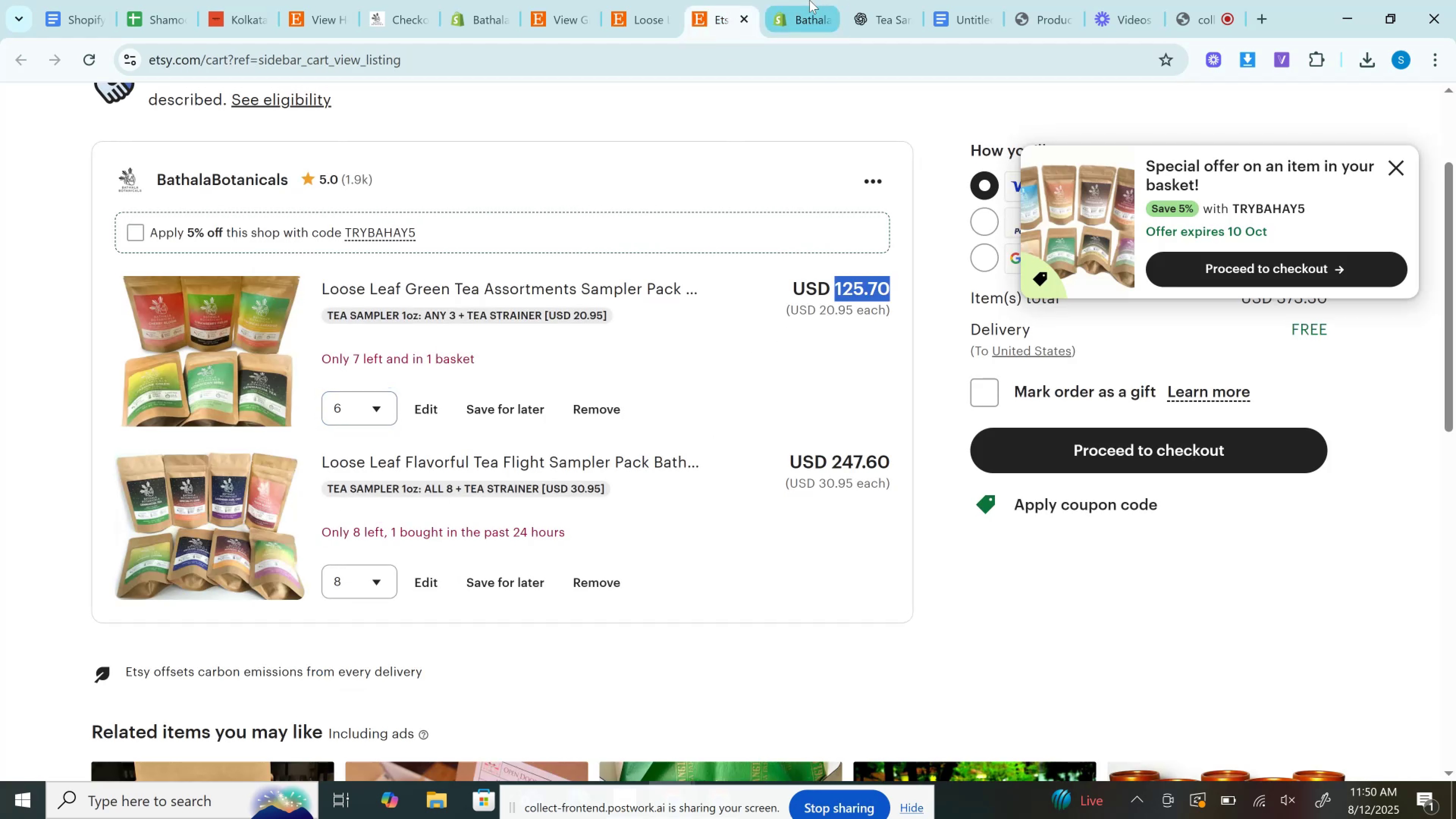 
left_click([810, 0])
 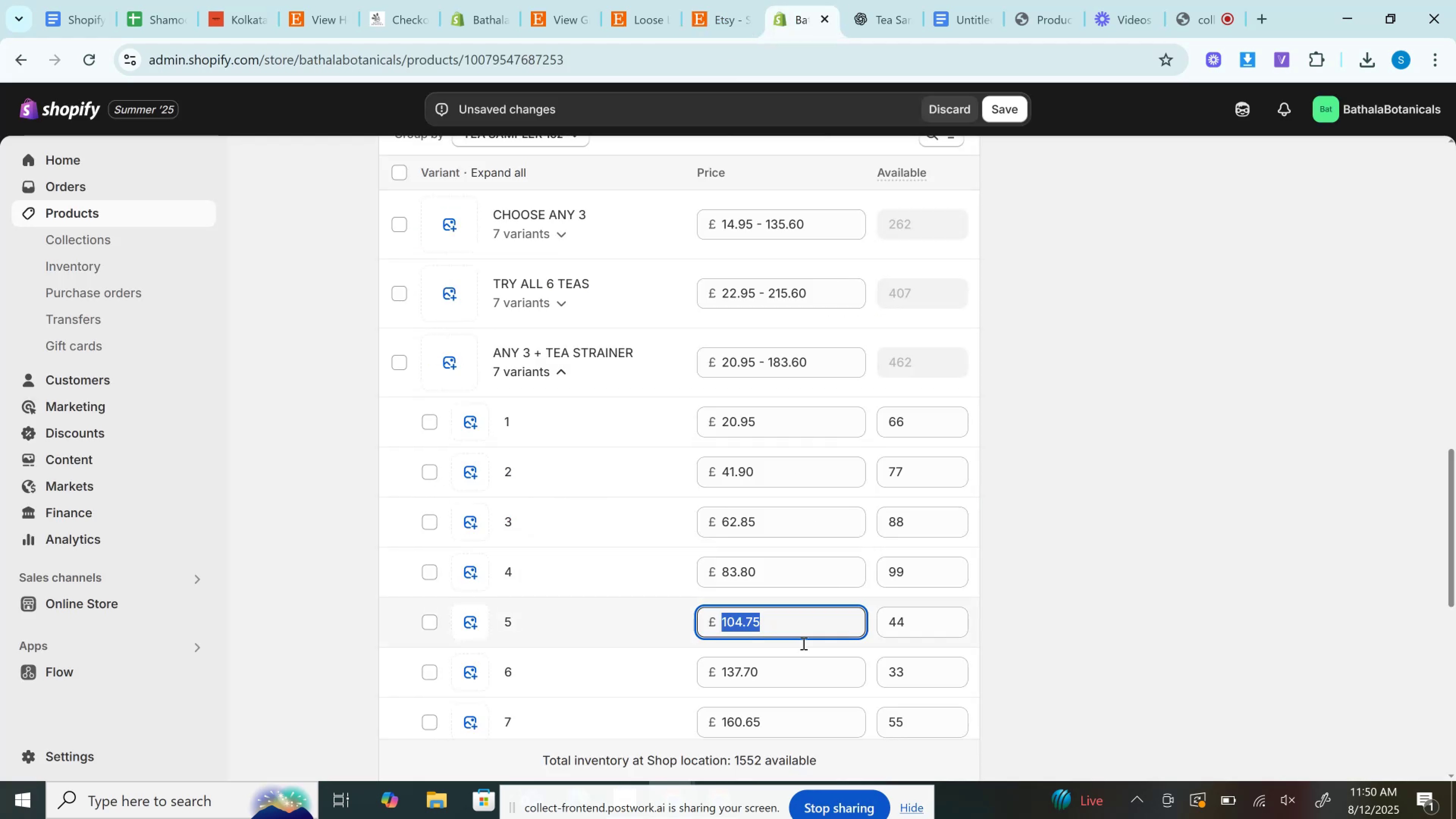 
left_click([785, 671])
 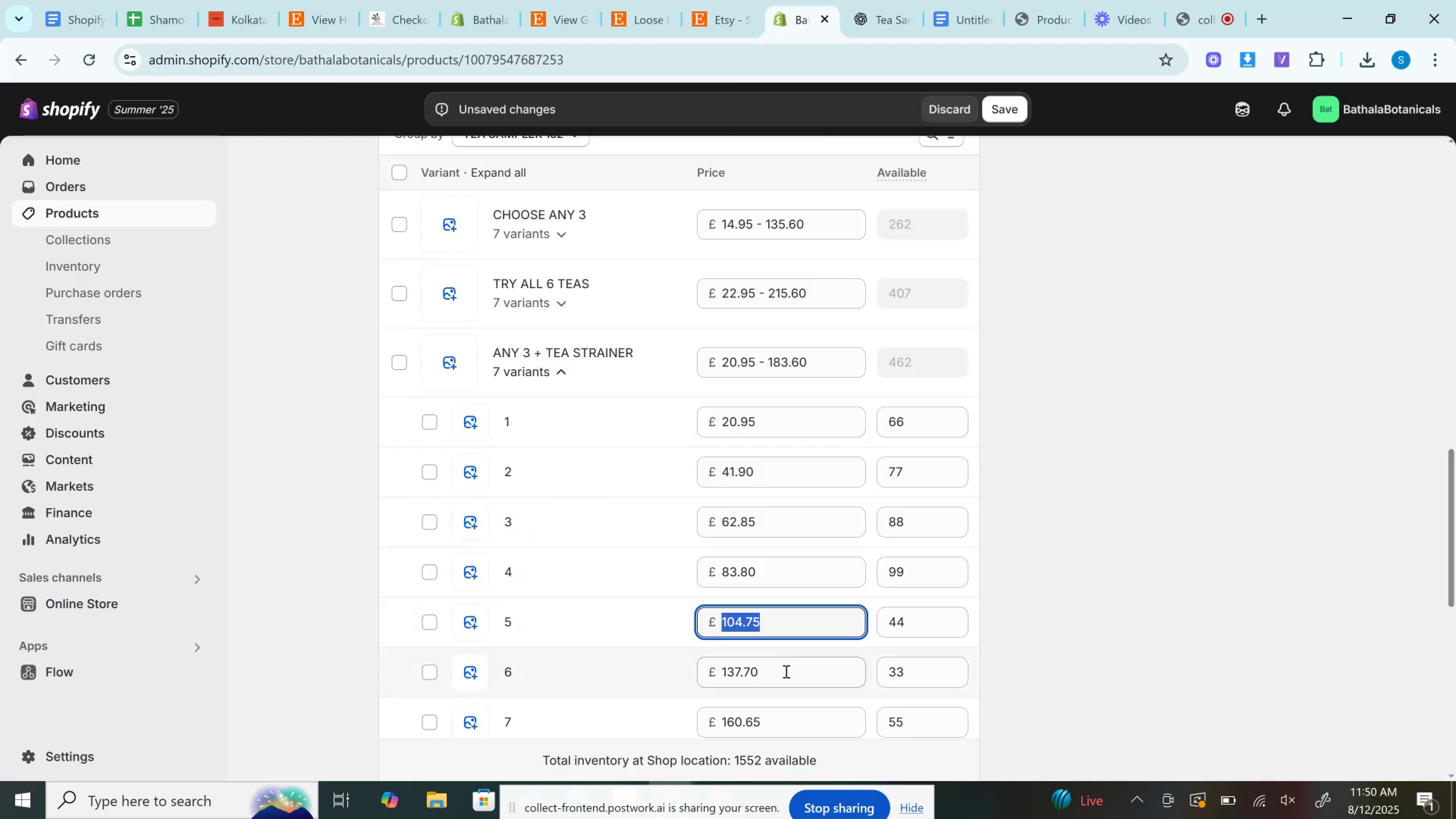 
key(Control+A)
 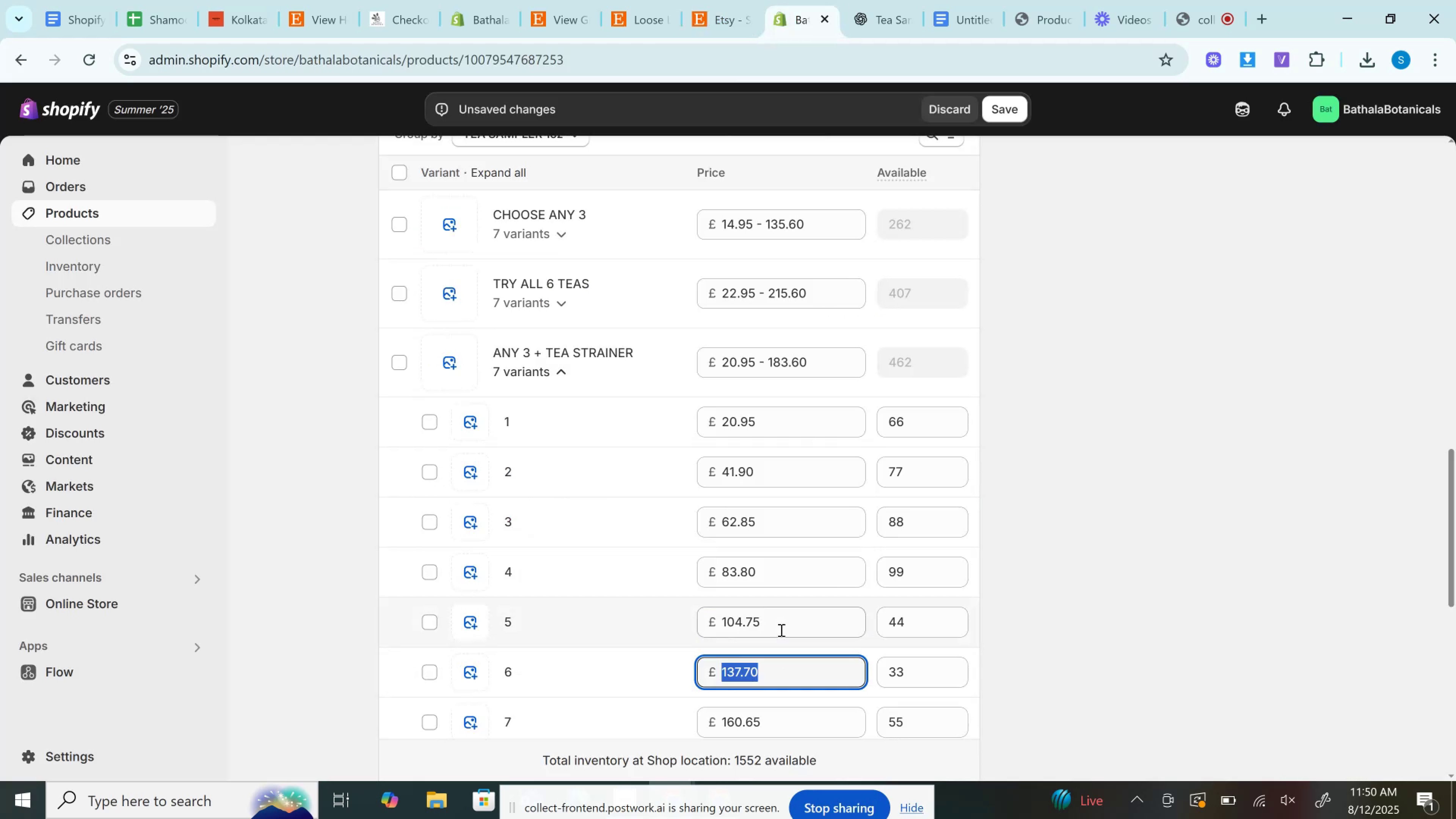 
key(Control+V)
 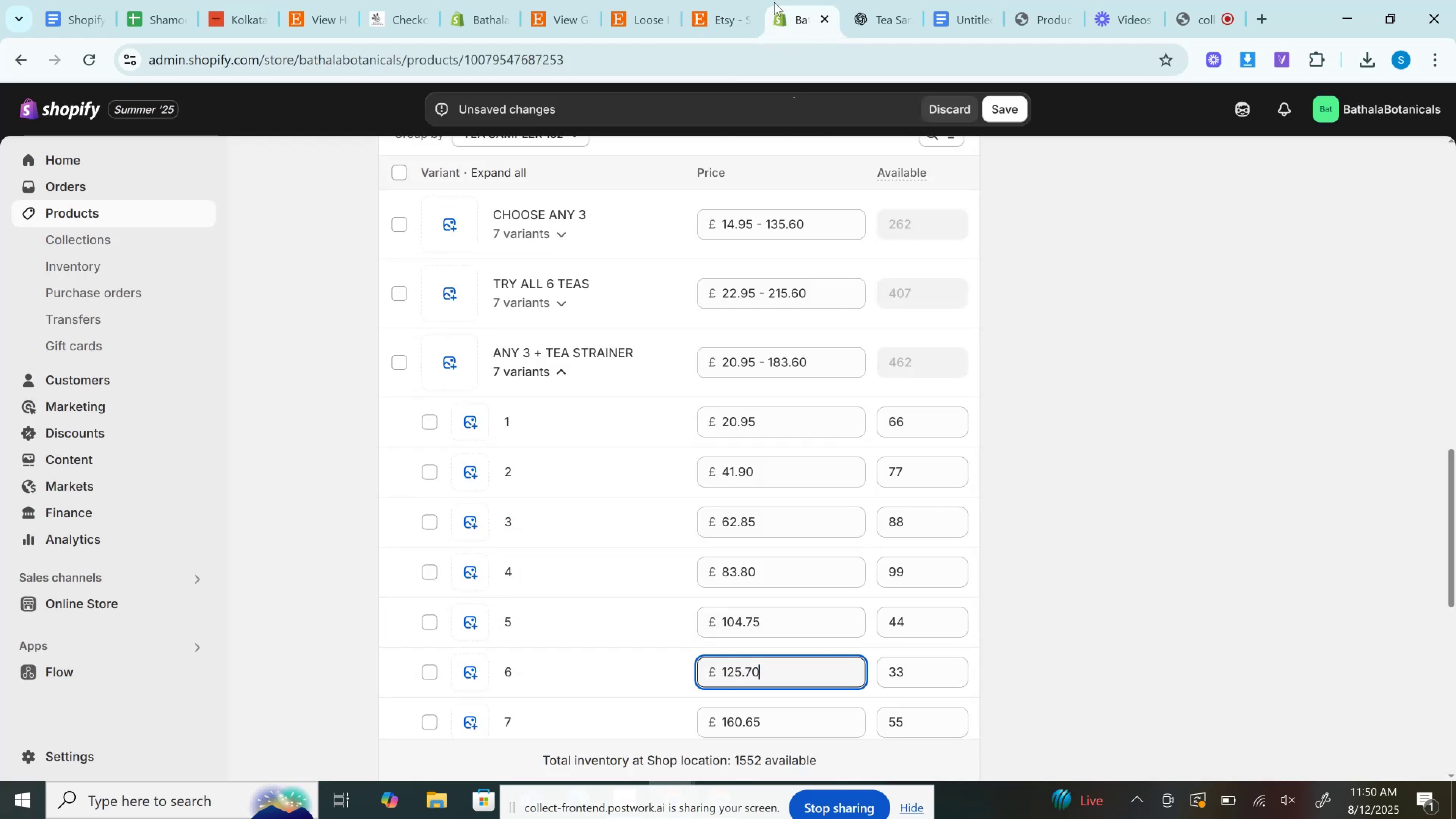 
left_click([718, 0])
 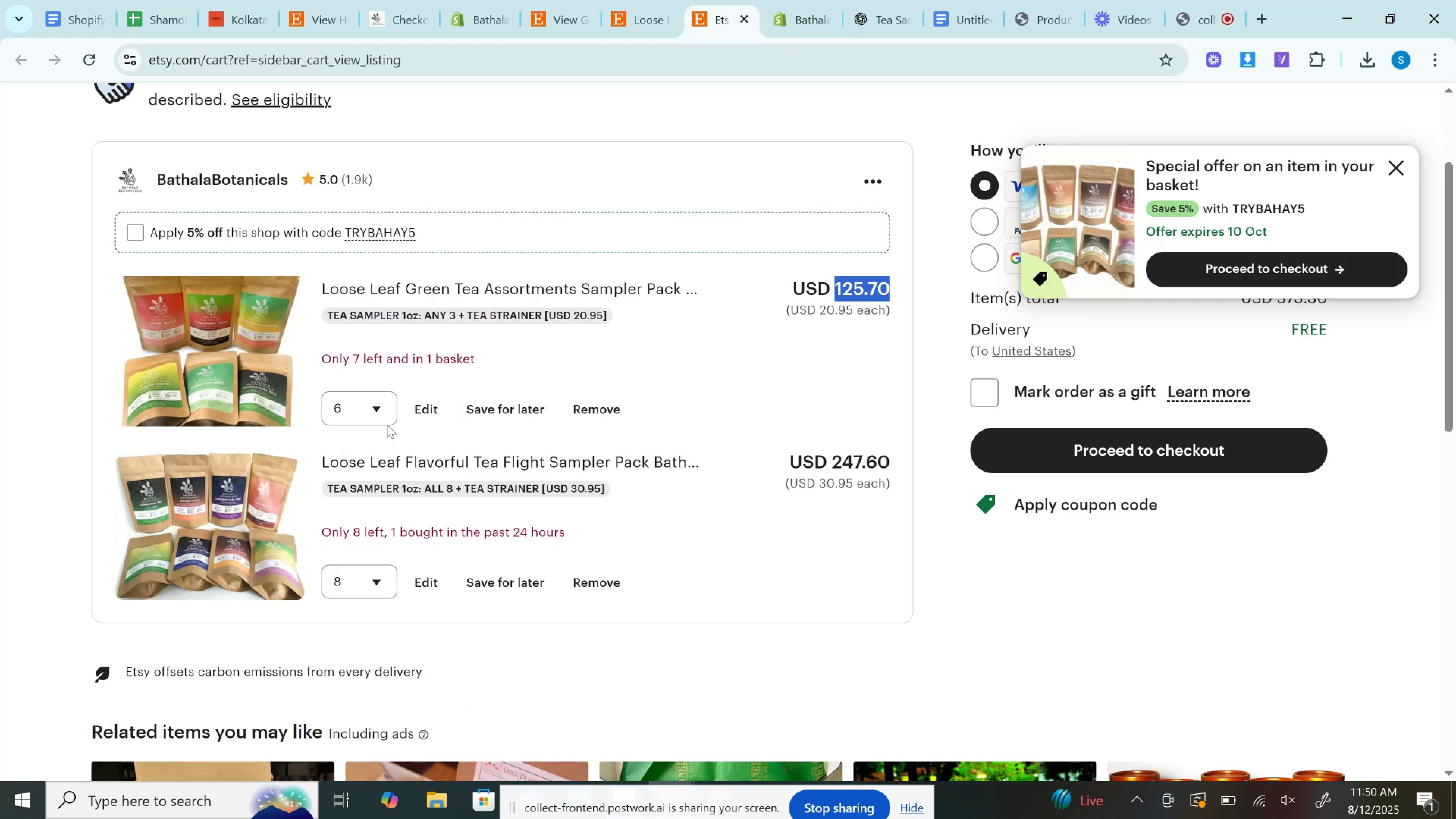 
left_click([381, 414])
 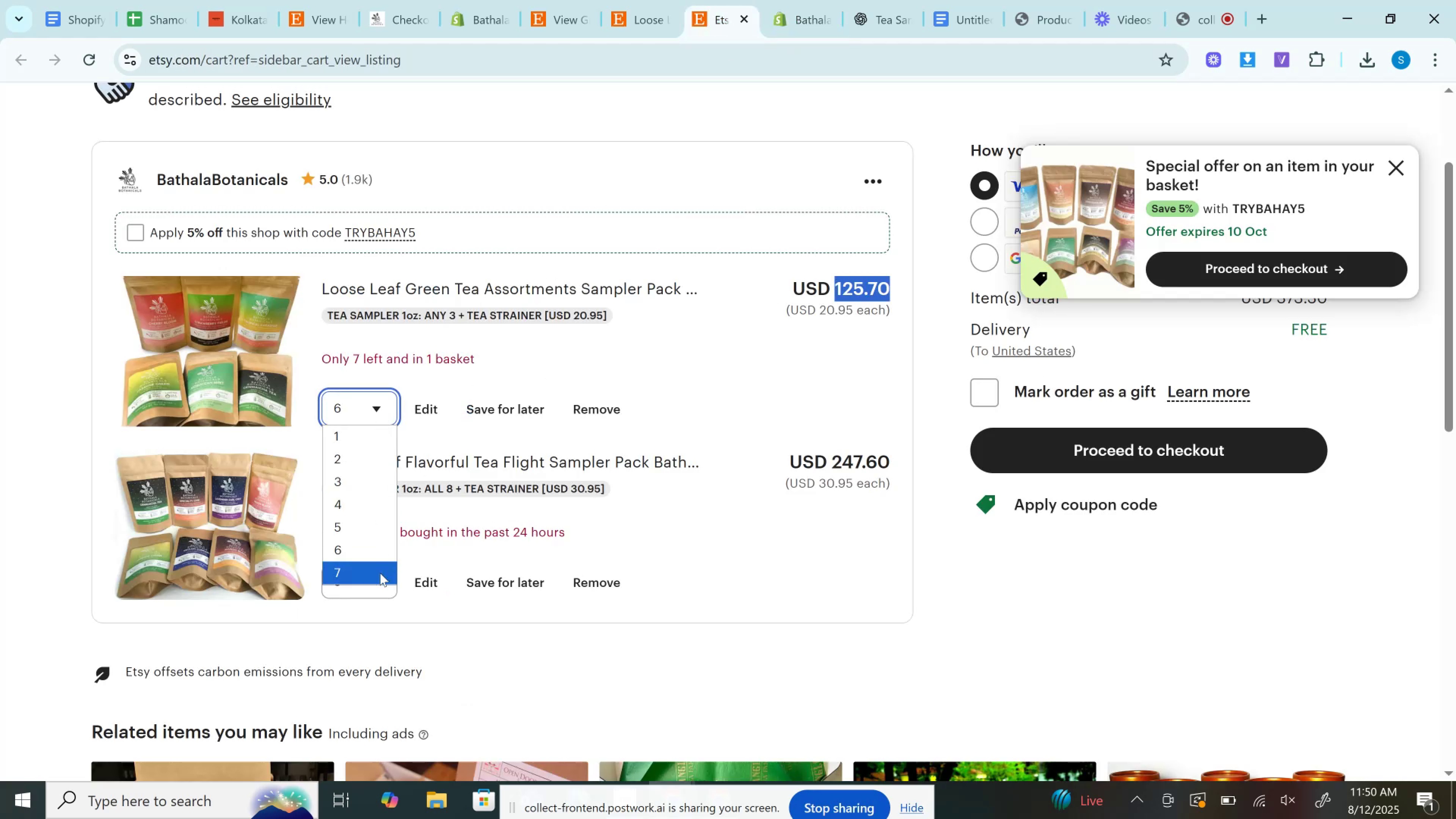 
left_click([380, 573])
 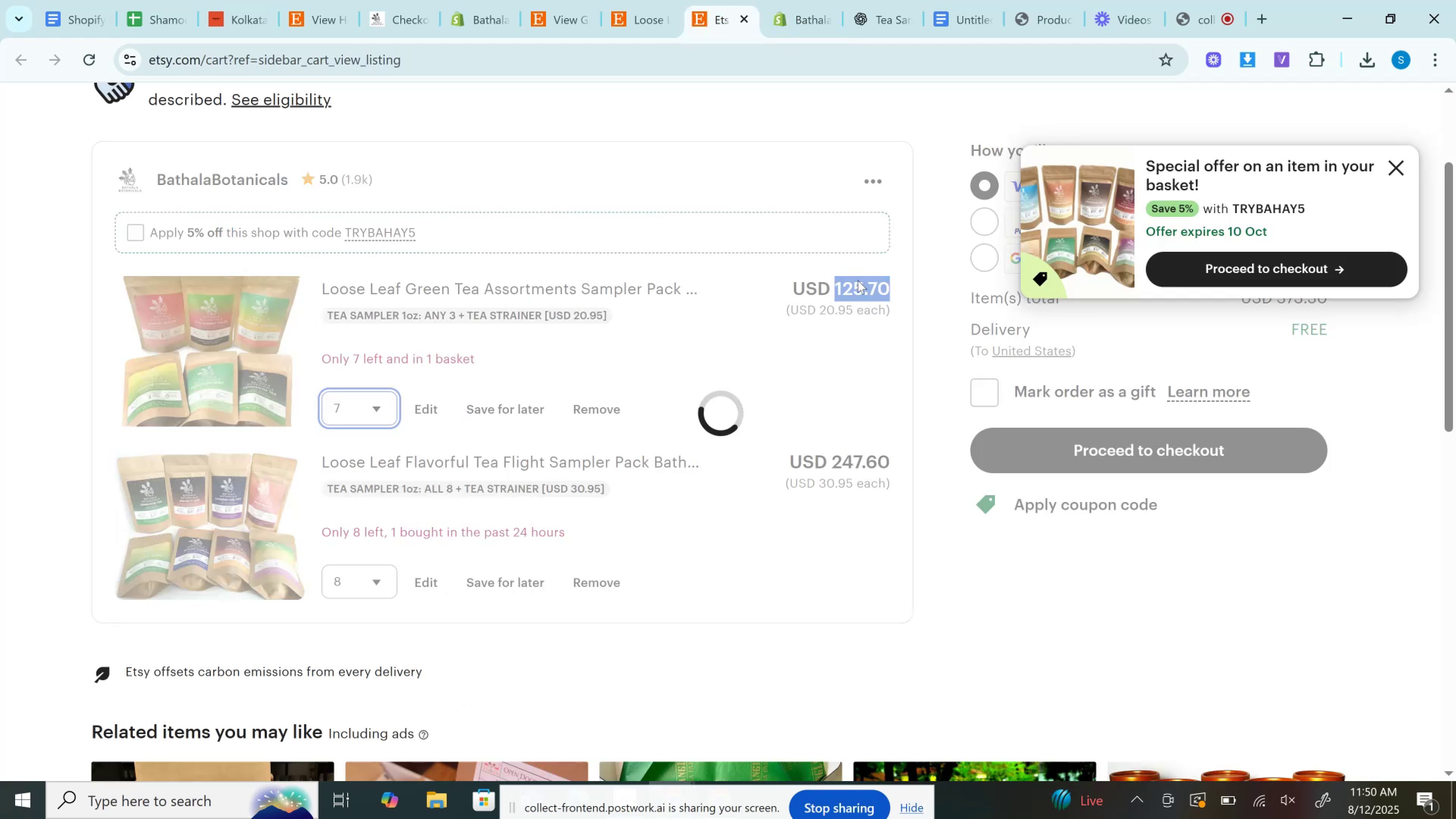 
left_click([858, 289])
 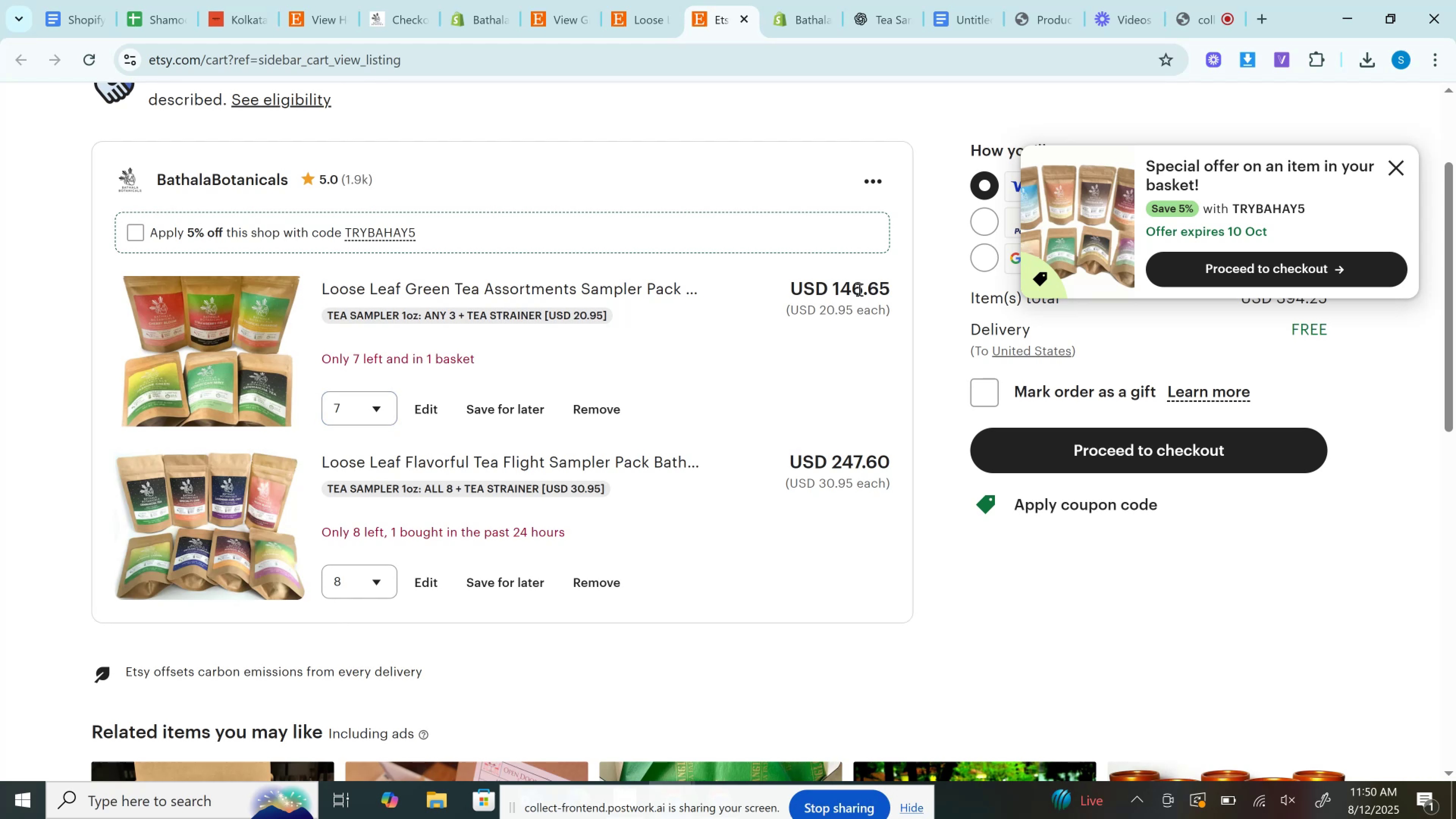 
double_click([858, 289])
 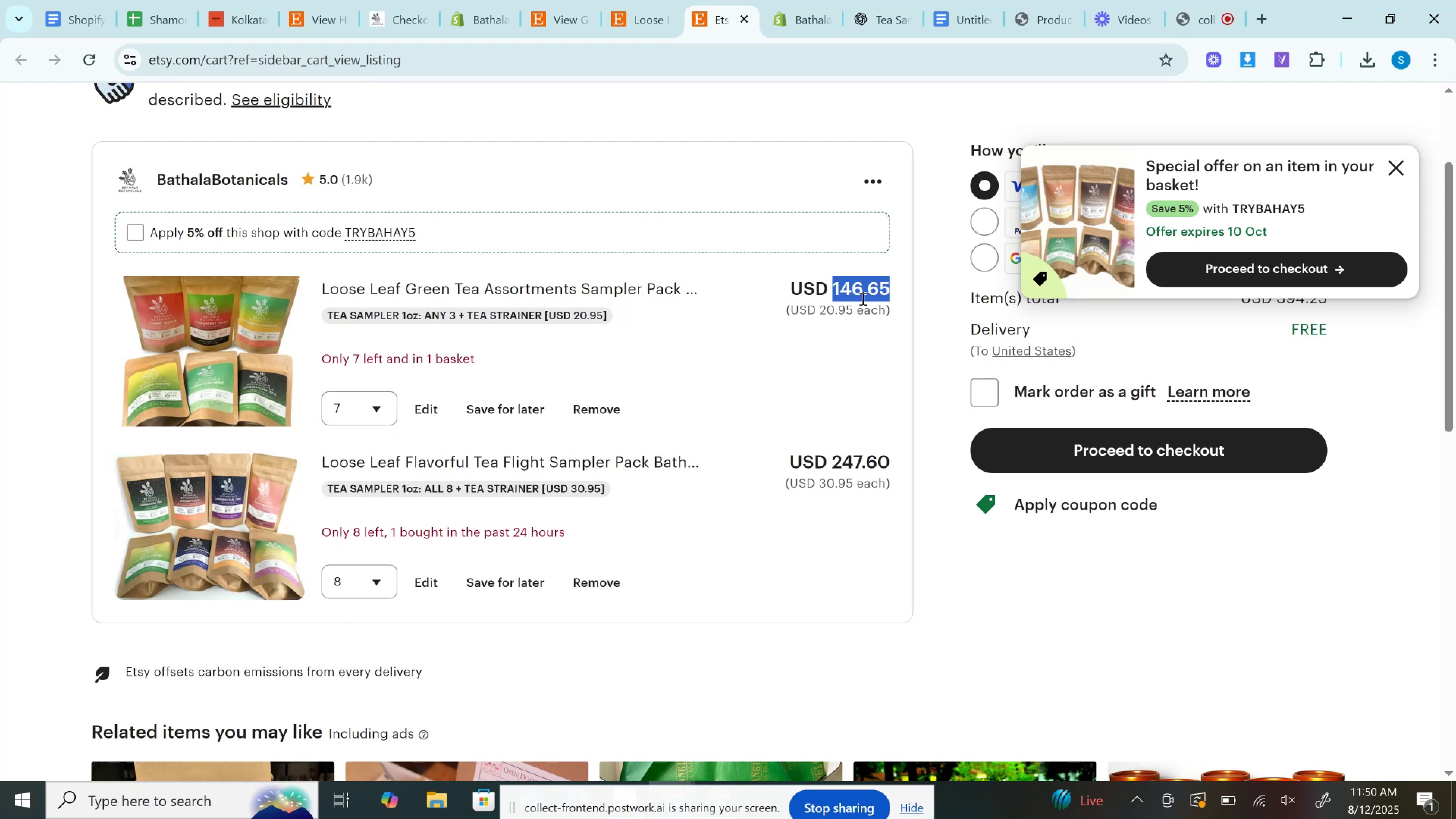 
key(Control+C)
 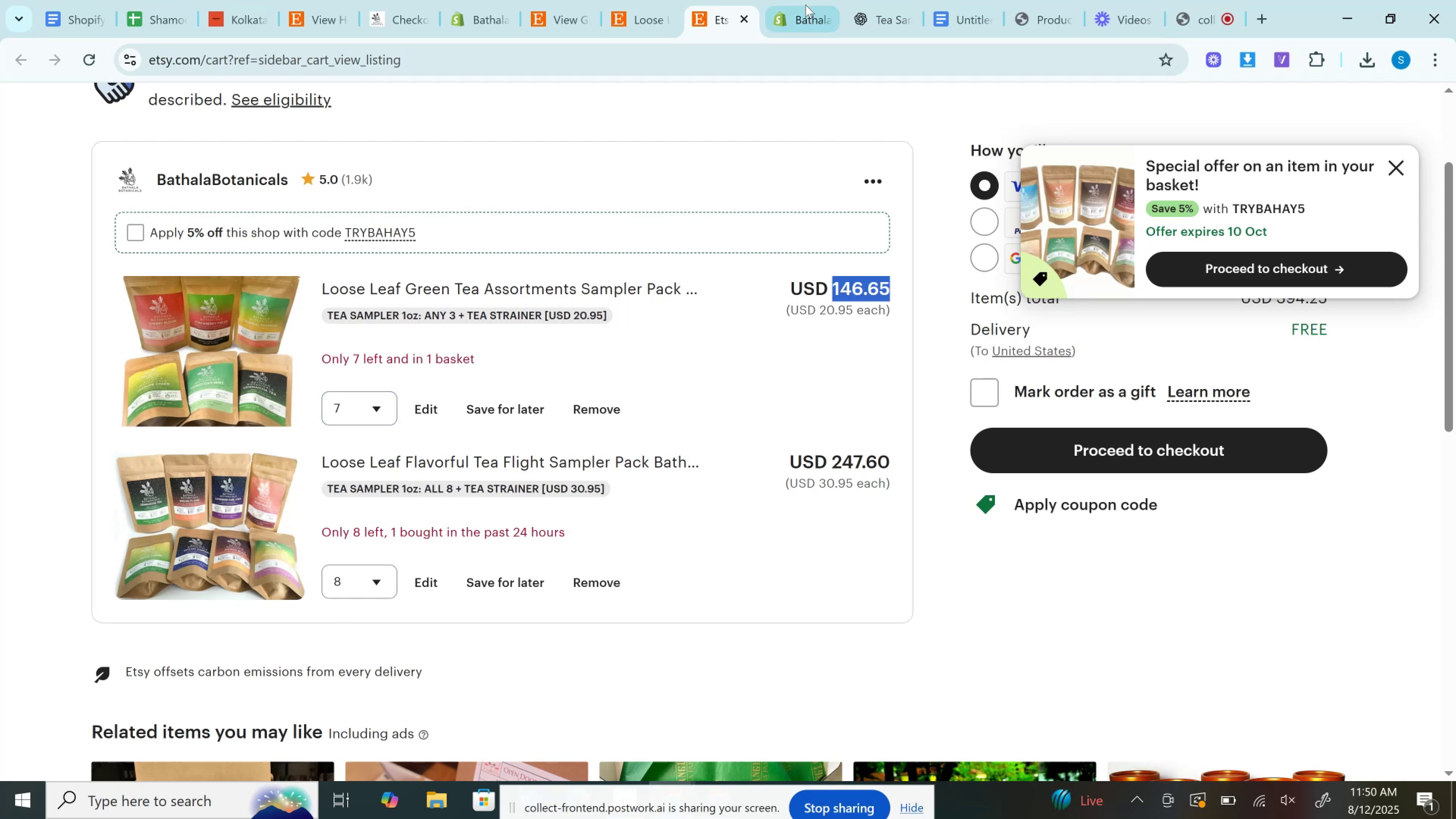 
left_click([805, 1])
 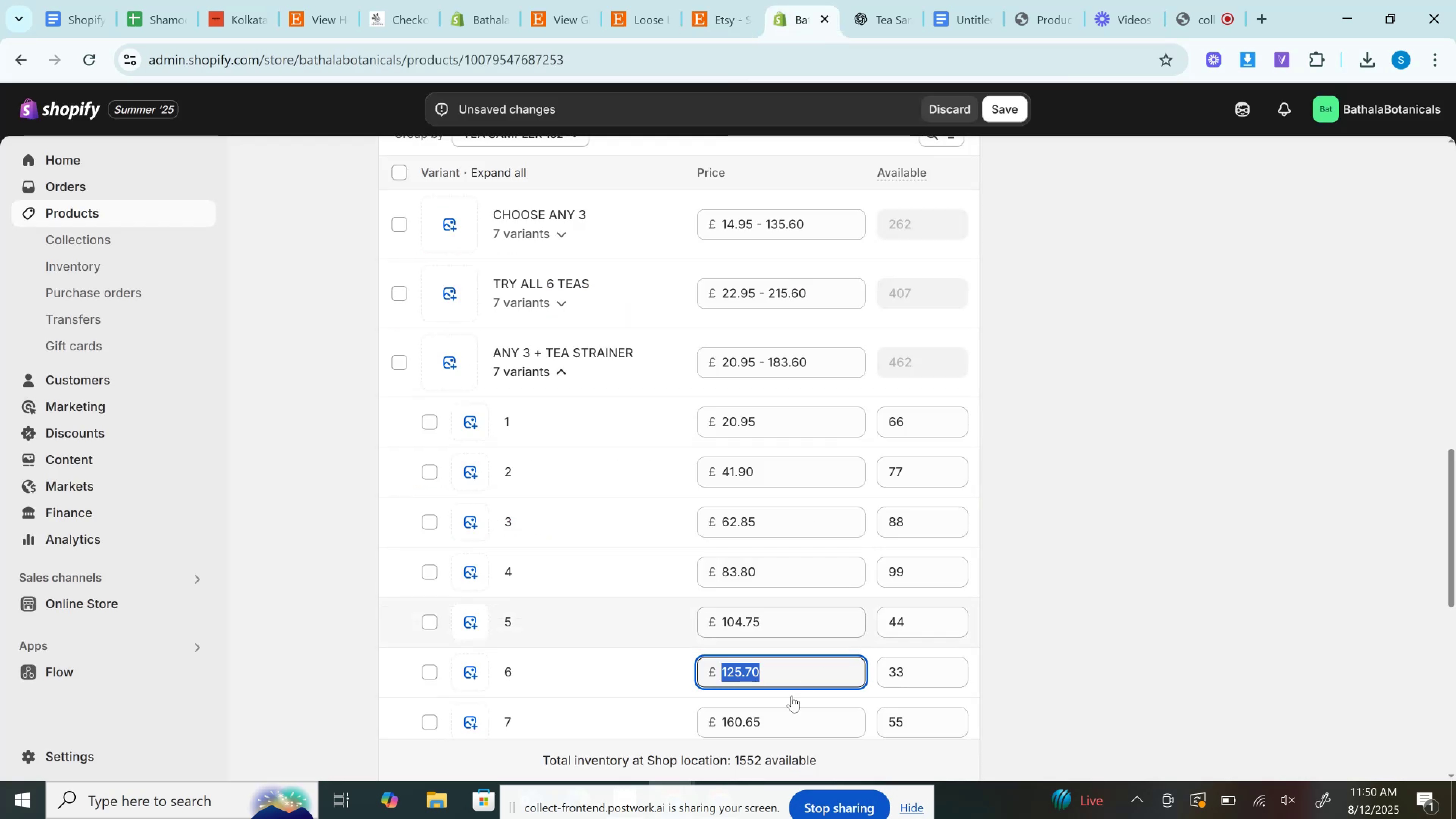 
scroll: coordinate [764, 699], scroll_direction: down, amount: 2.0
 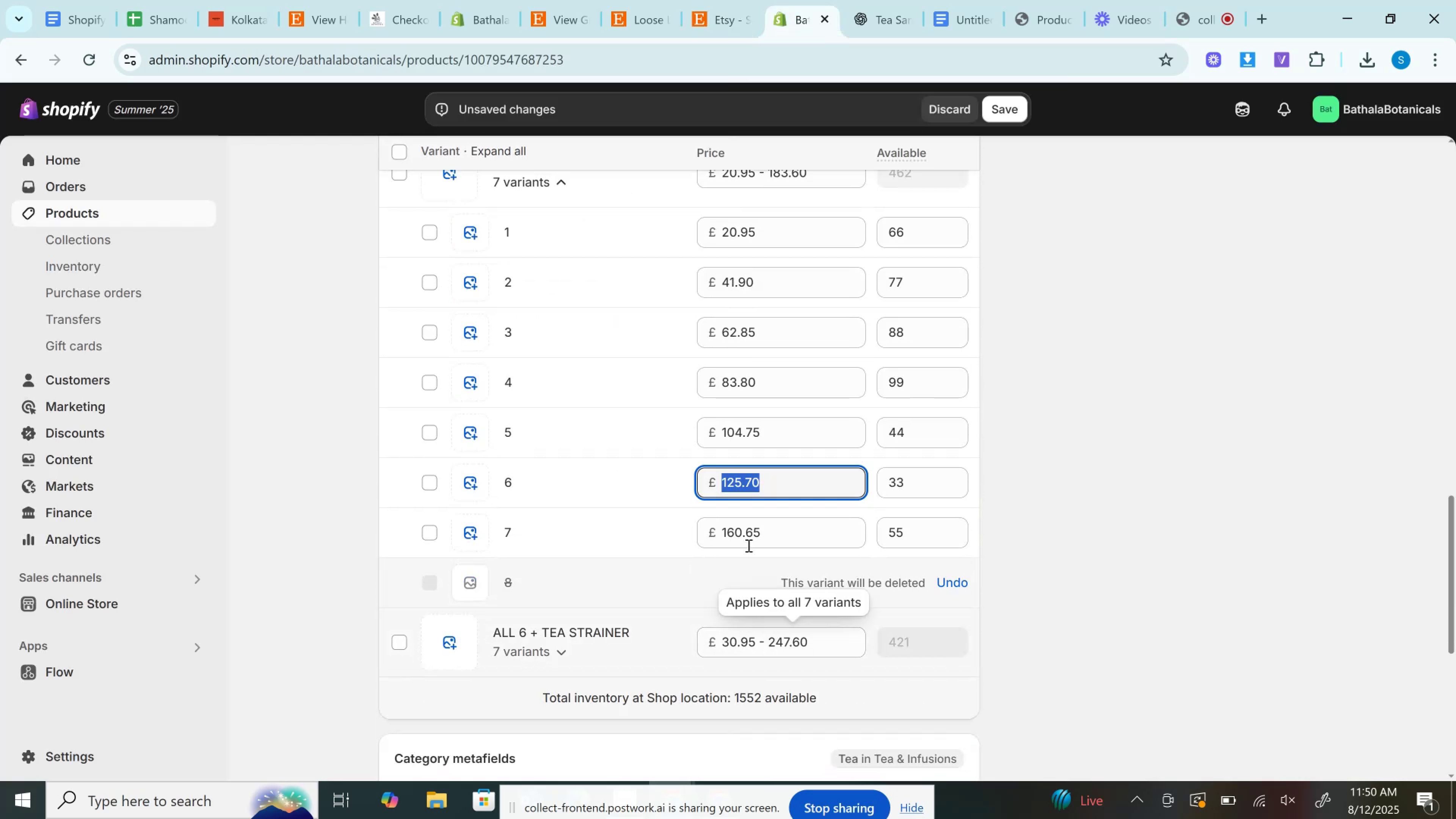 
left_click([745, 529])
 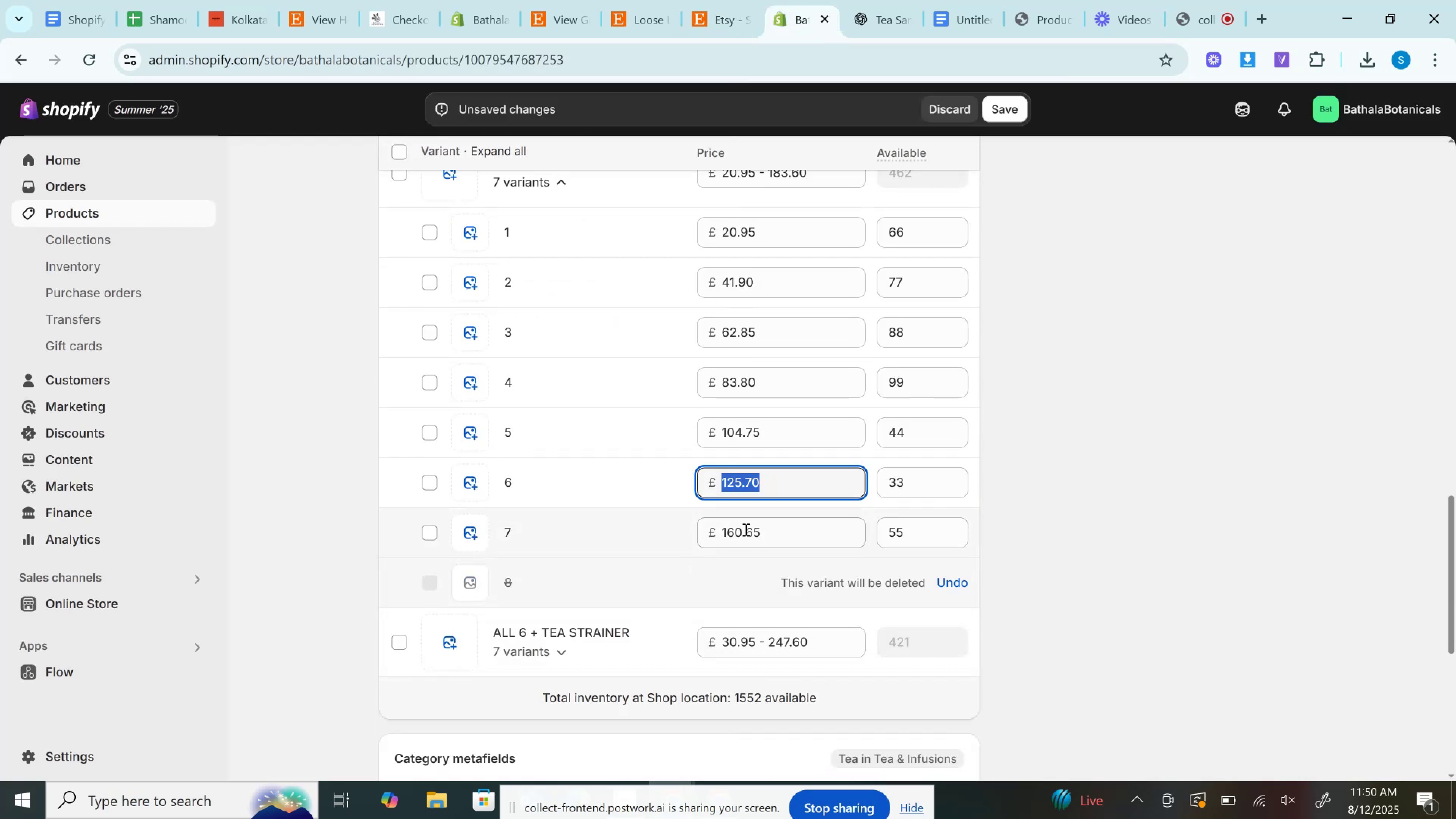 
key(Control+A)
 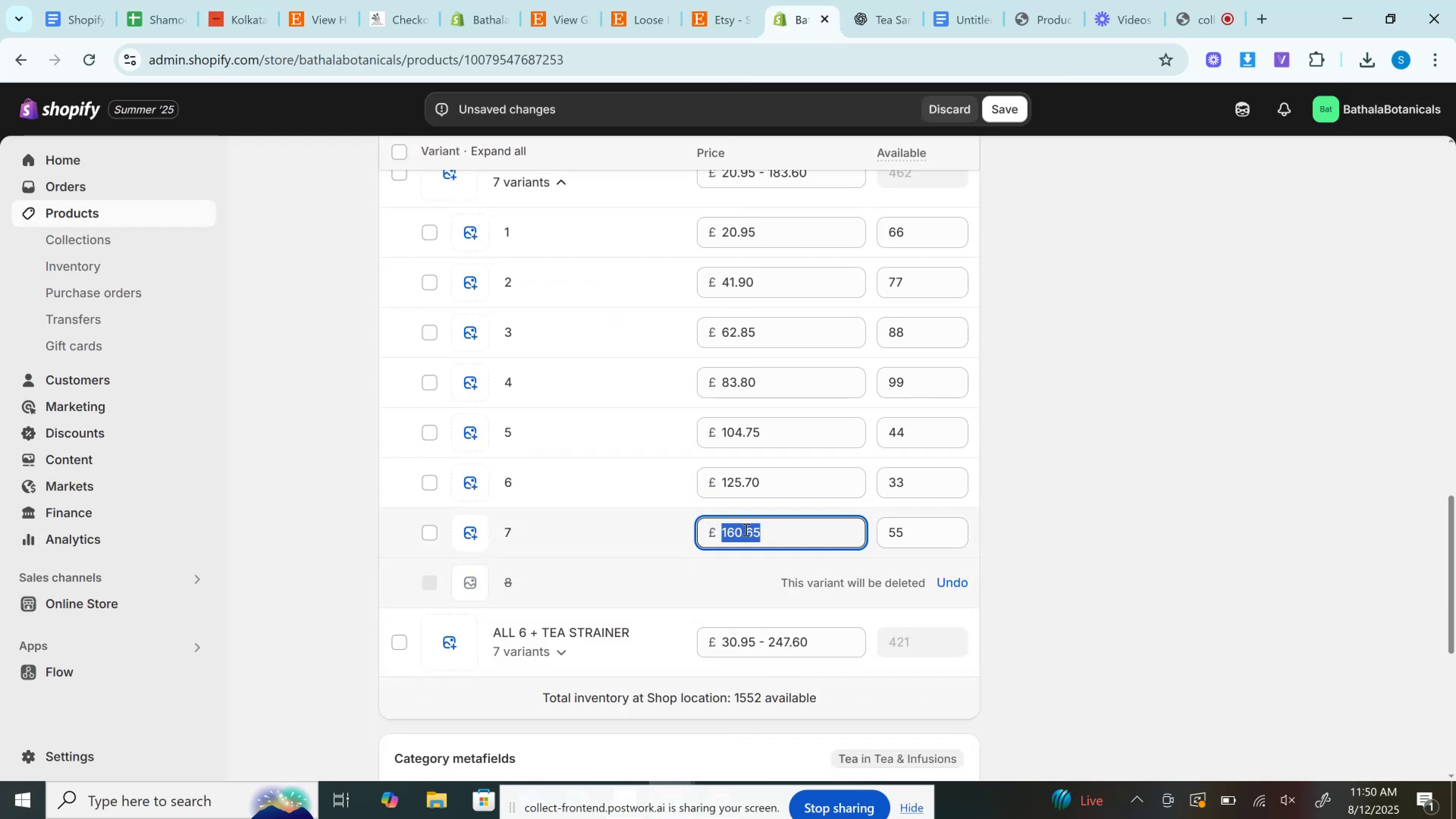 
key(Control+V)
 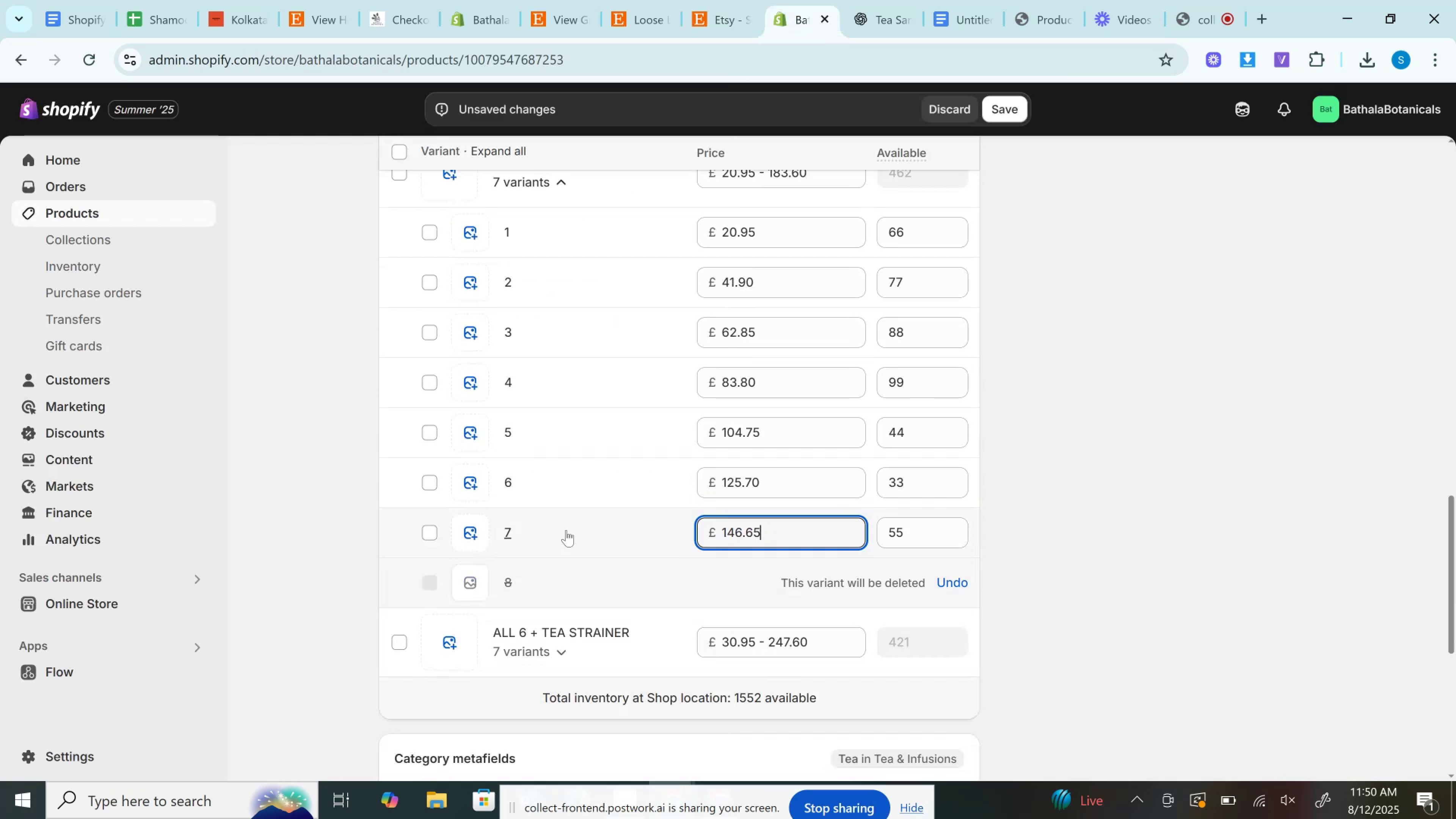 
scroll: coordinate [544, 532], scroll_direction: up, amount: 2.0
 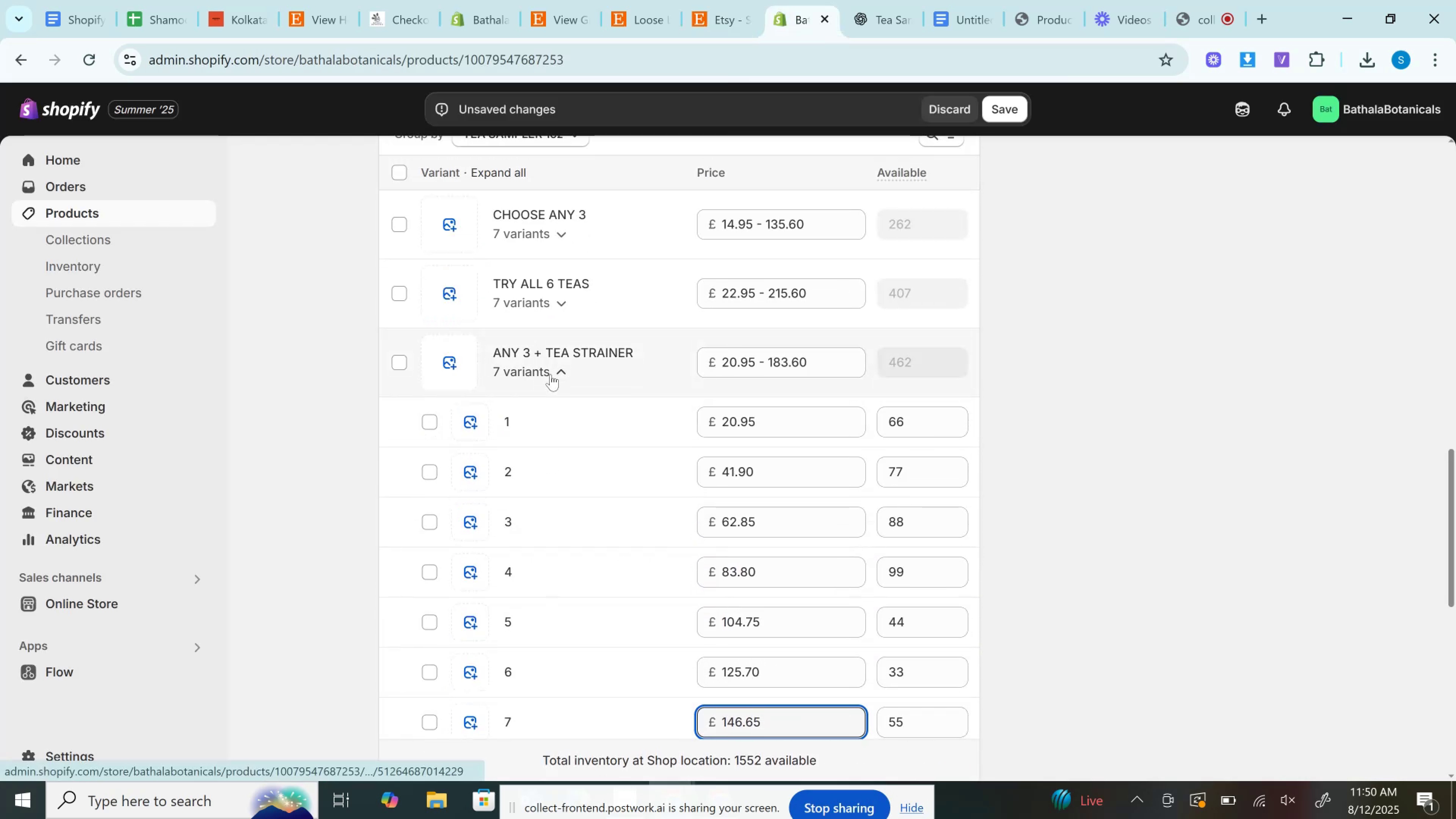 
left_click([560, 374])
 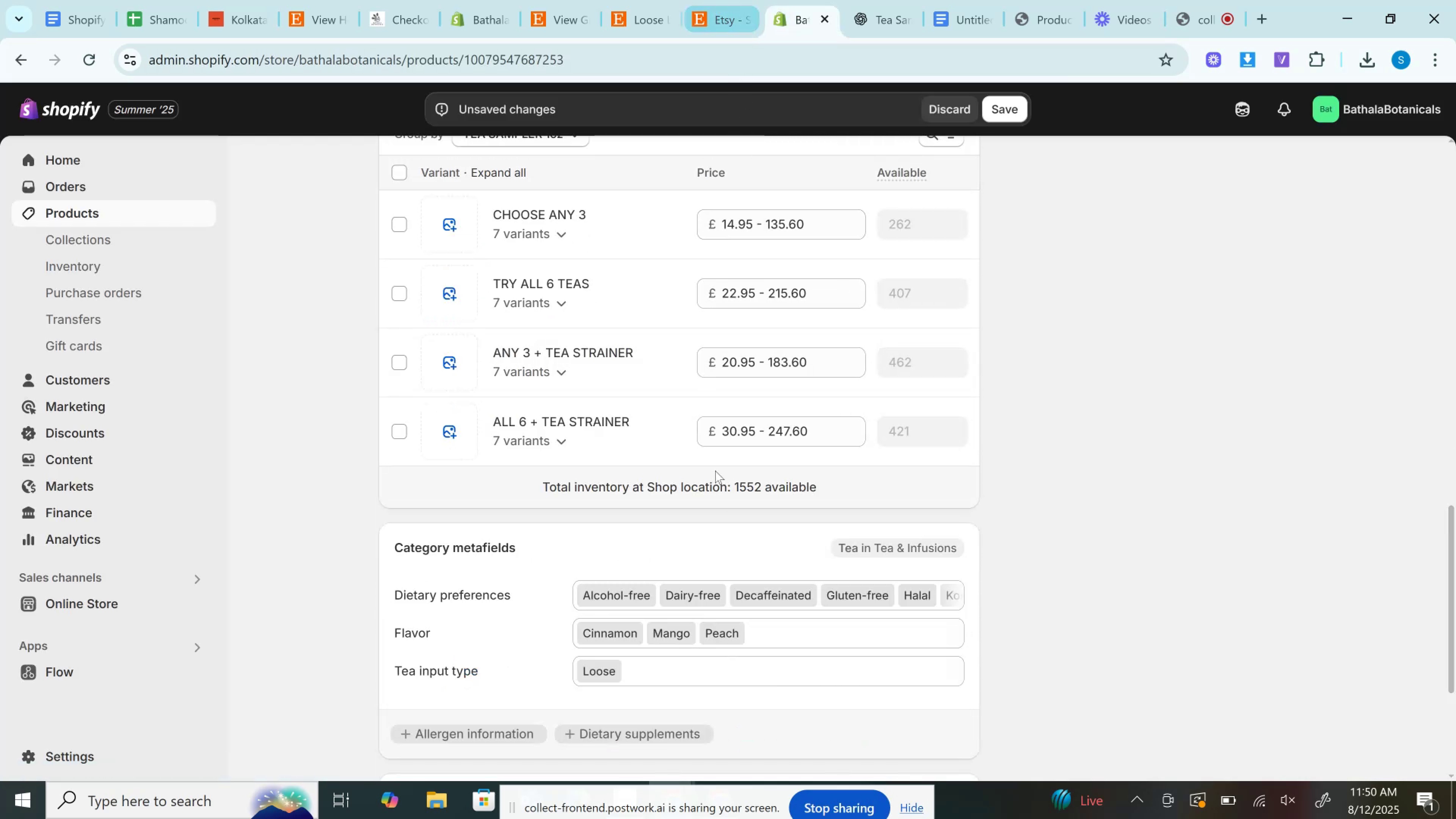 
left_click([568, 448])
 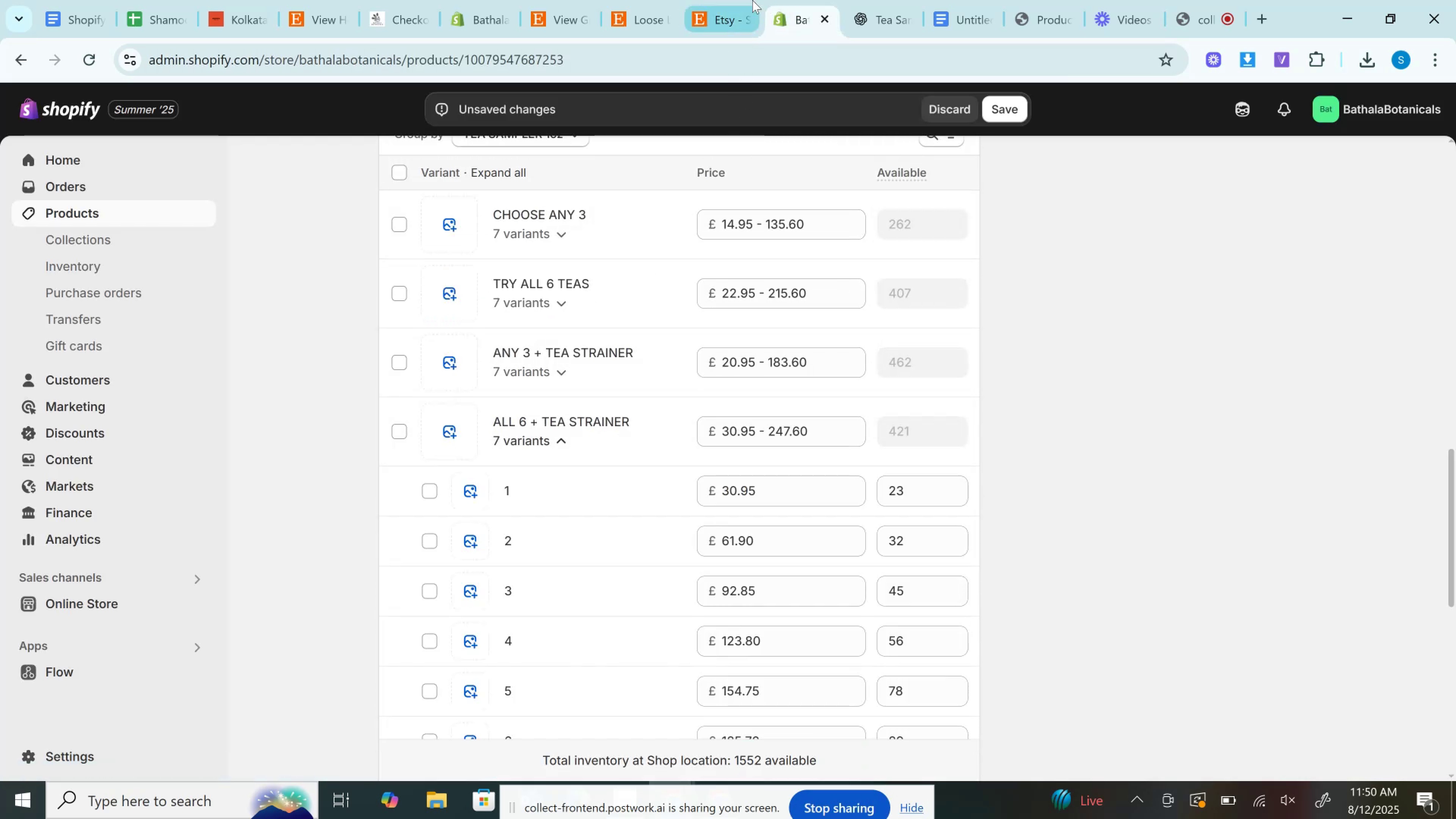 
left_click([738, 0])
 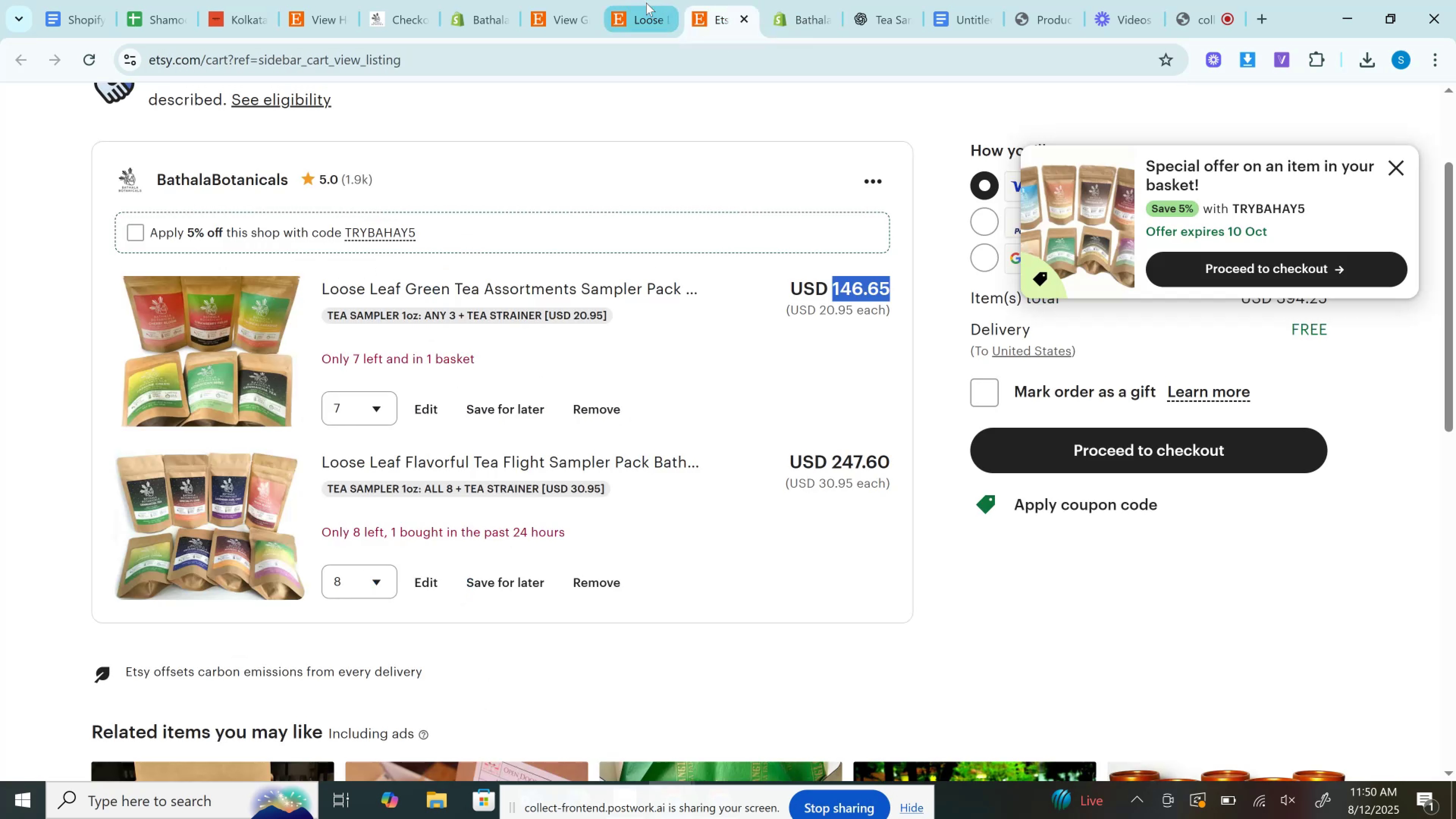 
left_click([646, 3])
 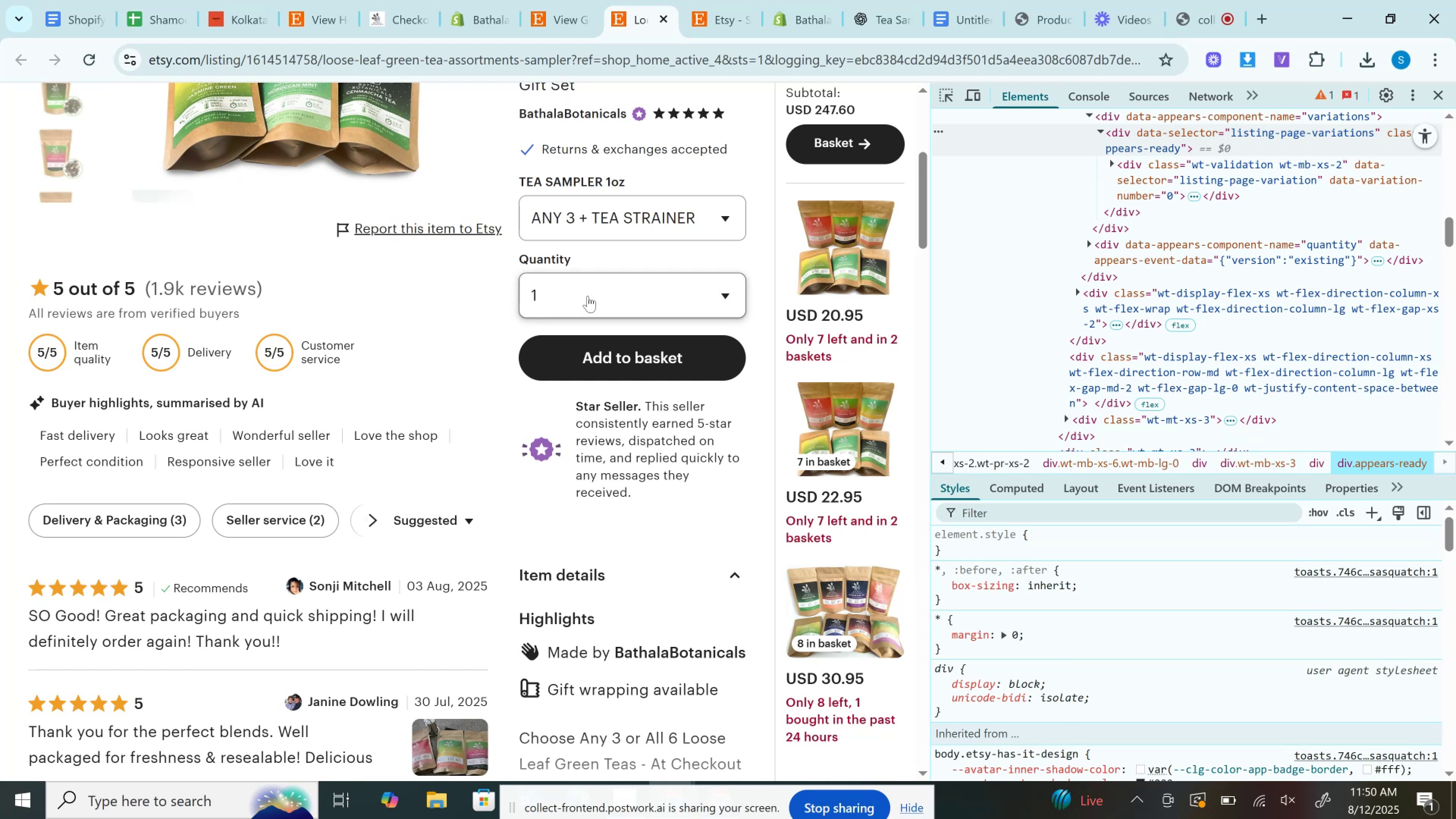 
left_click([587, 190])
 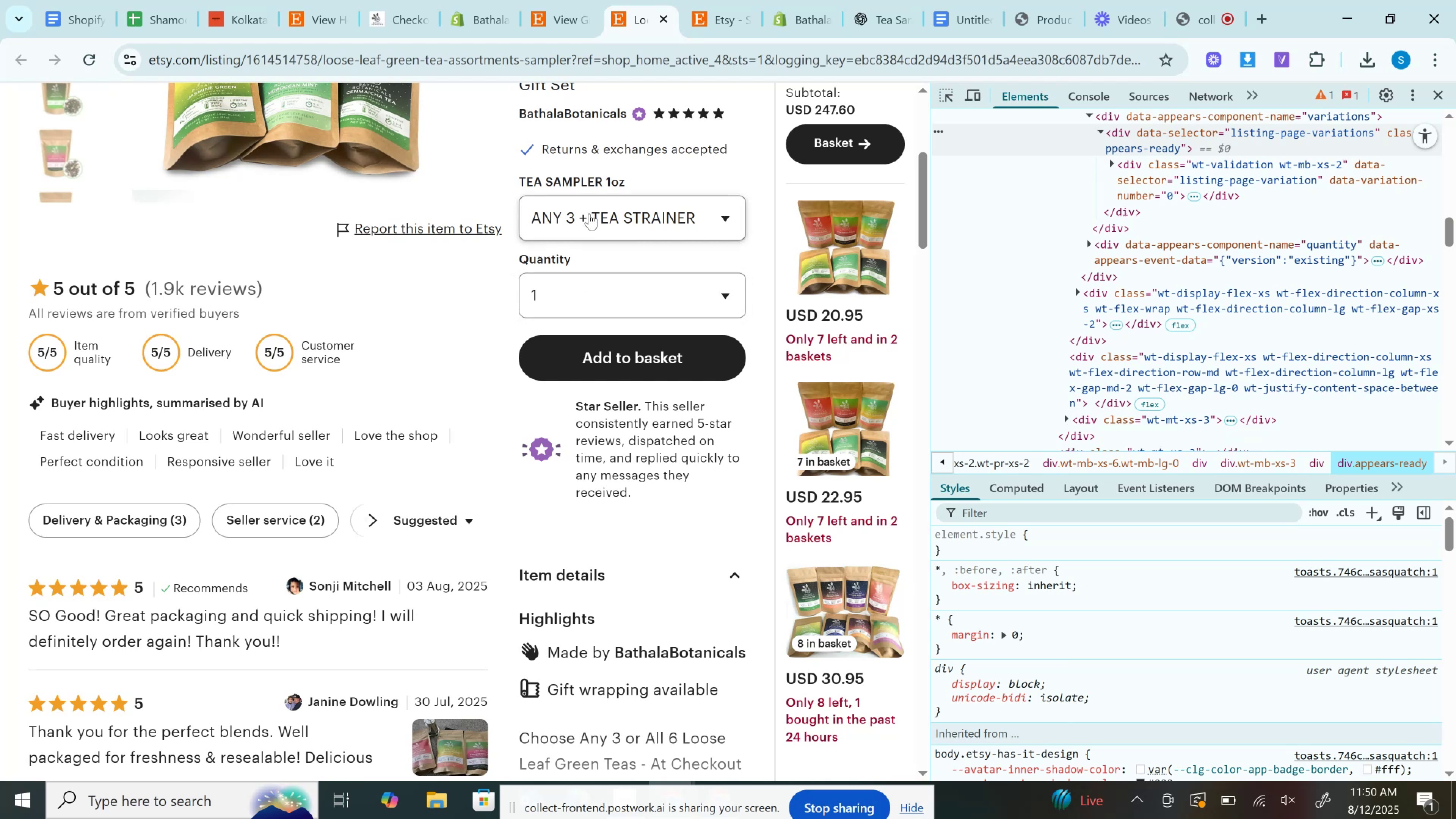 
double_click([589, 213])
 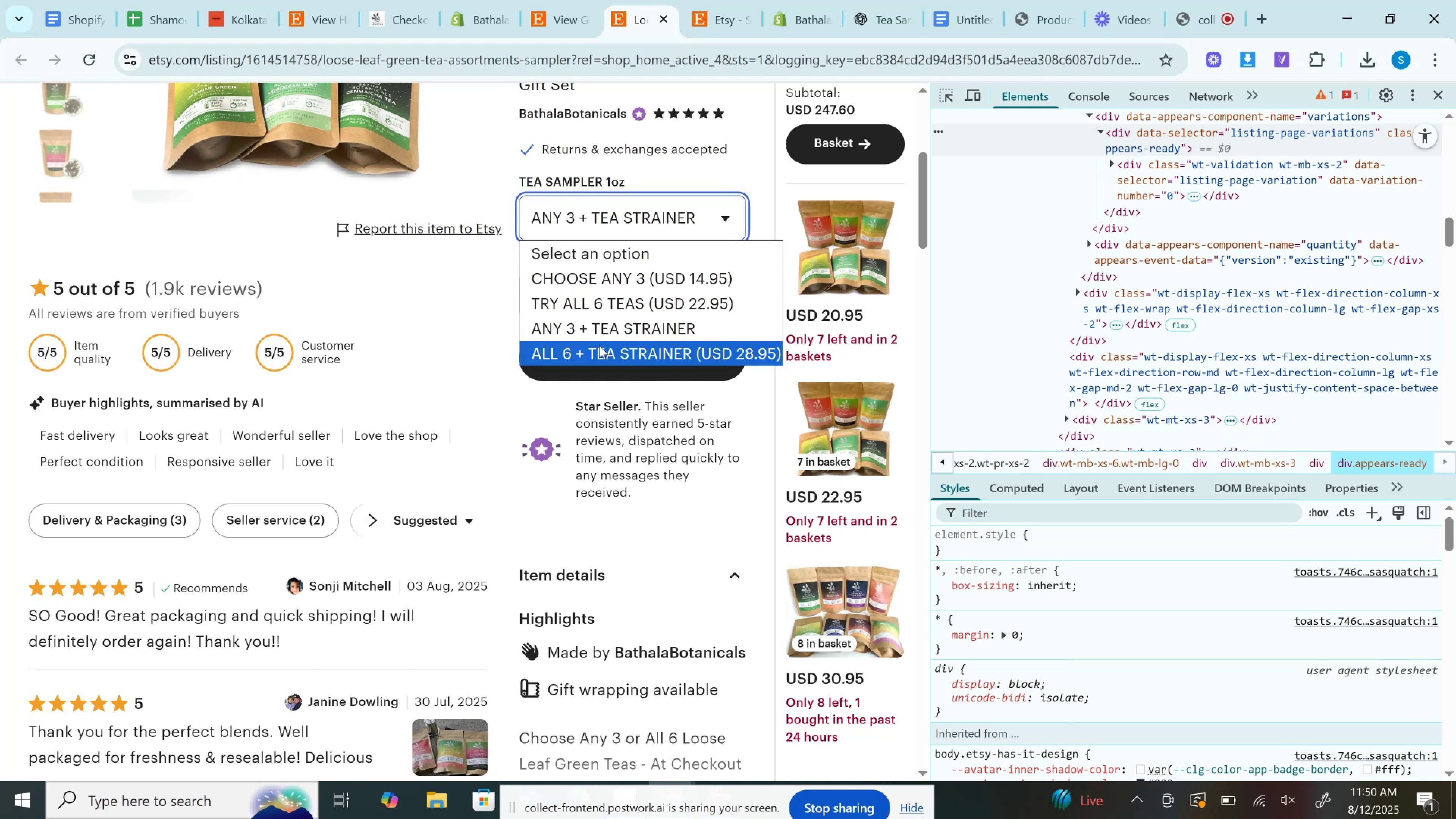 
left_click([599, 353])
 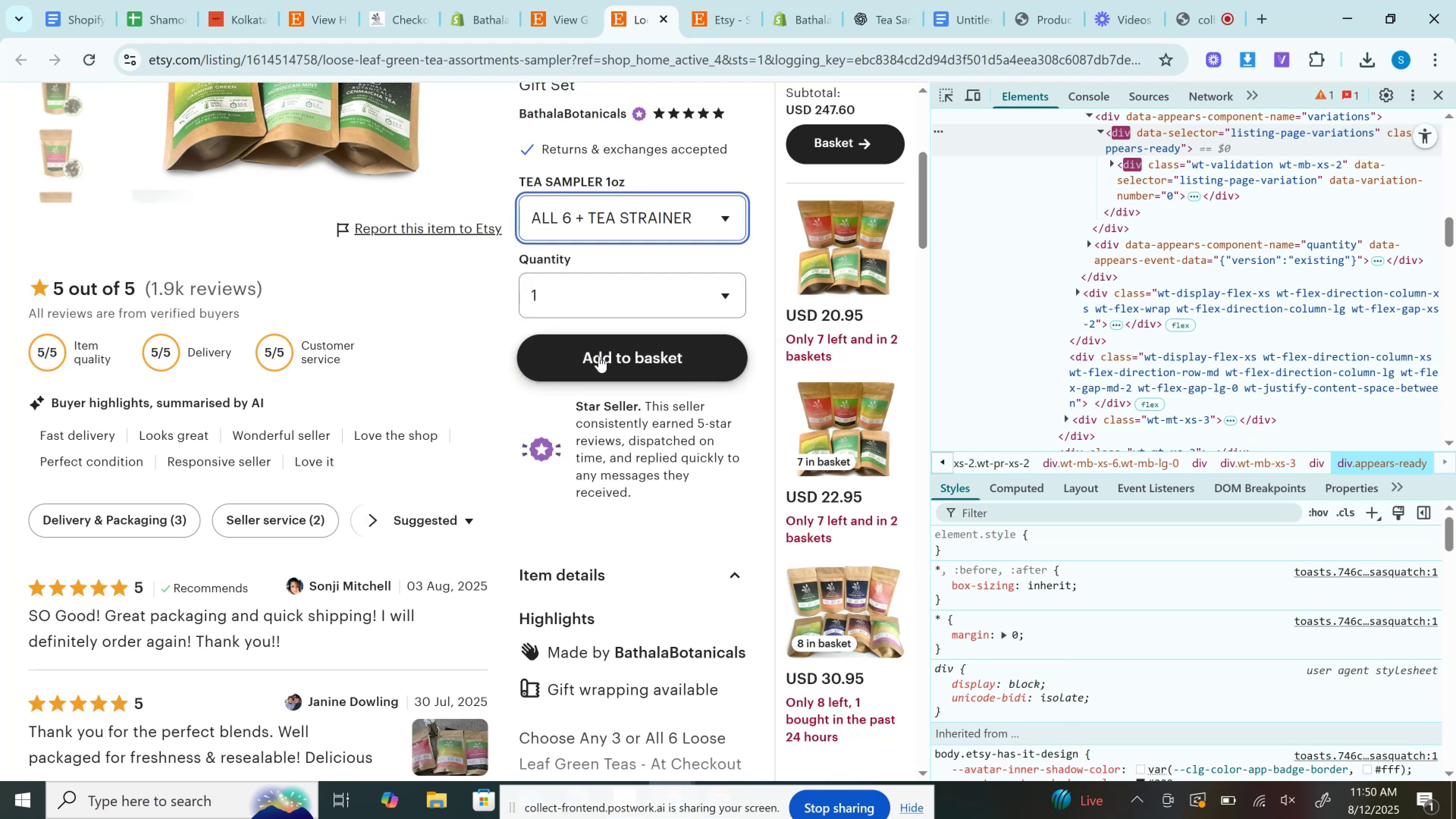 
left_click([599, 356])
 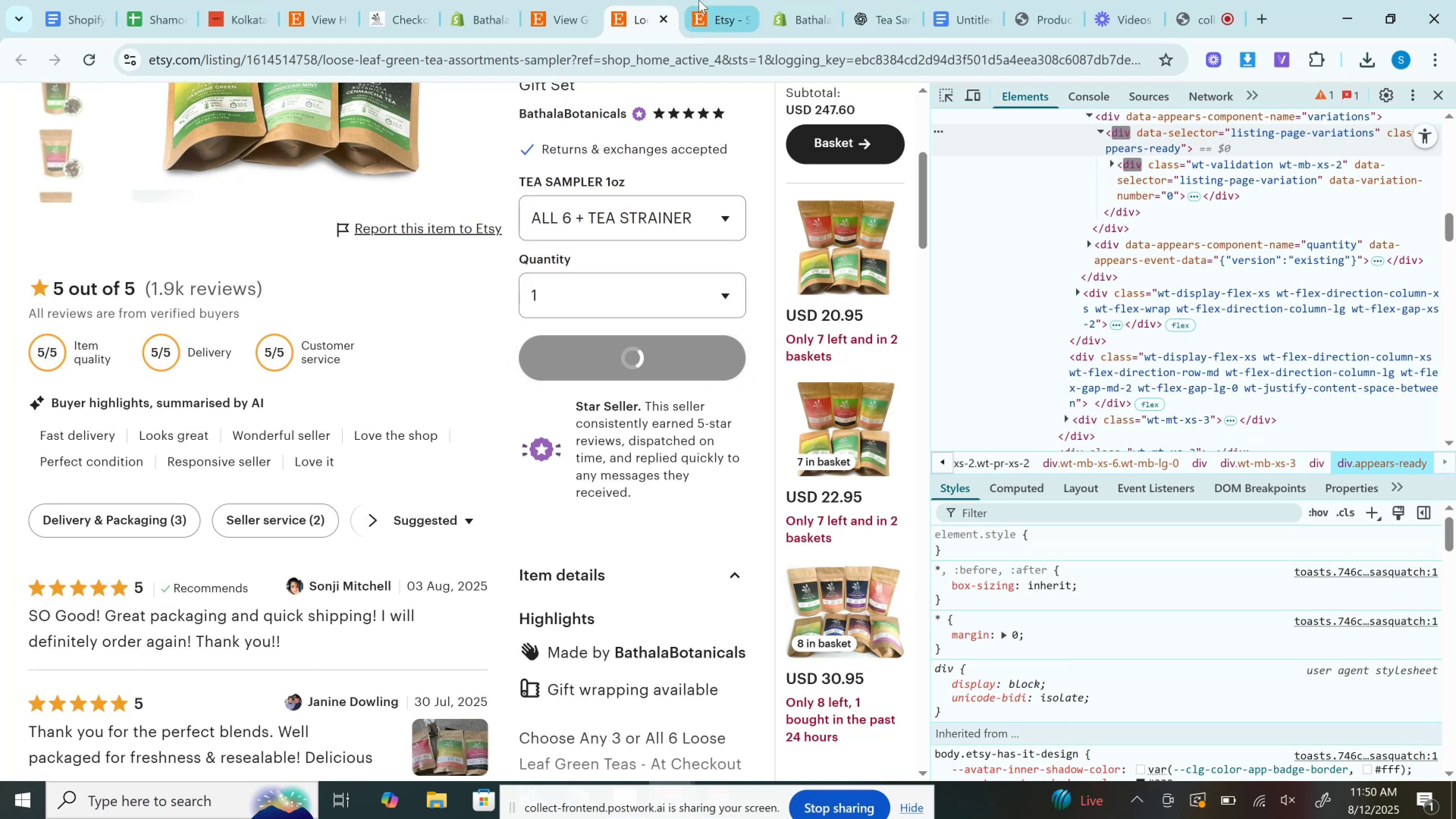 
left_click([704, 0])
 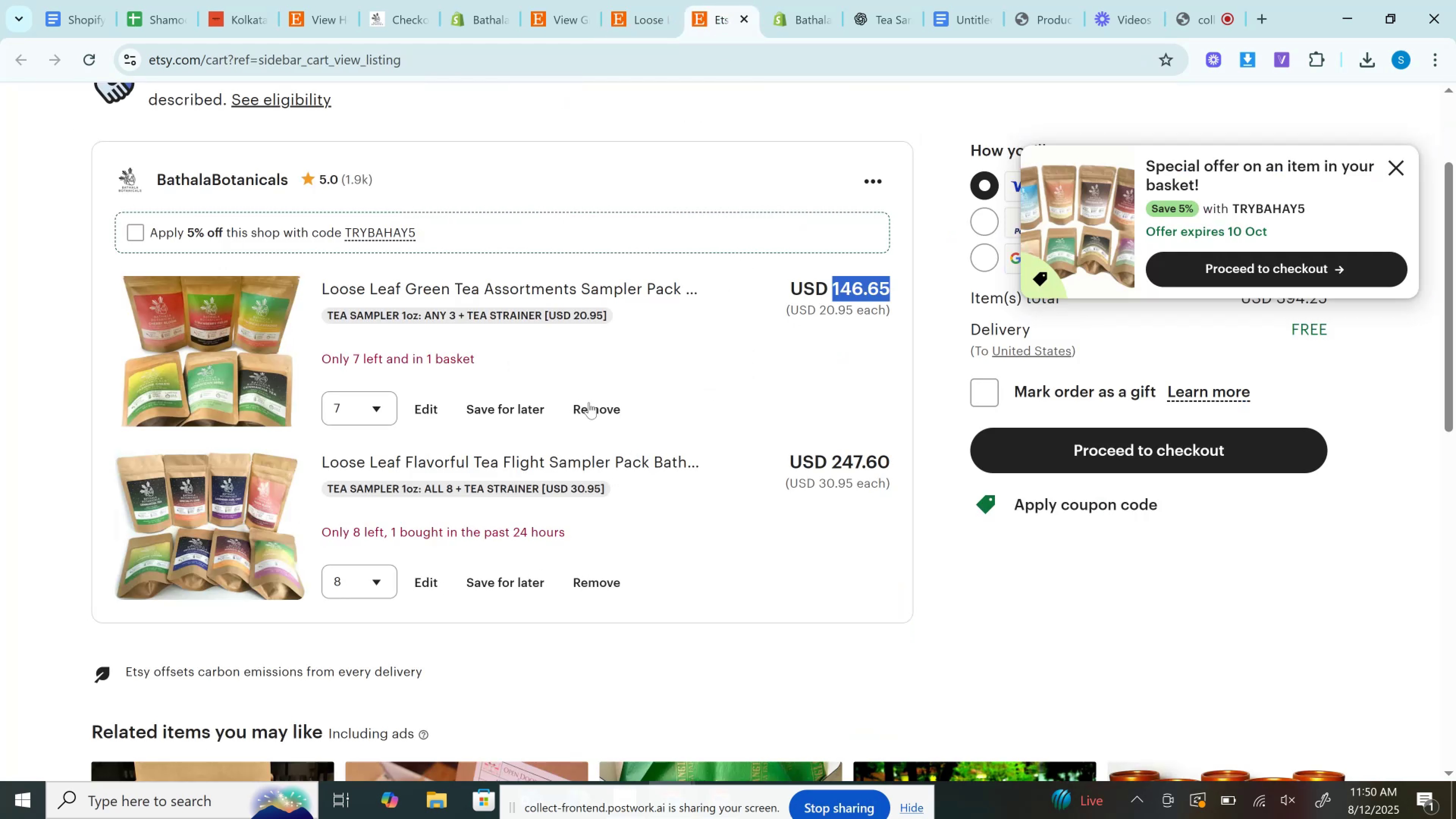 
left_click([589, 414])
 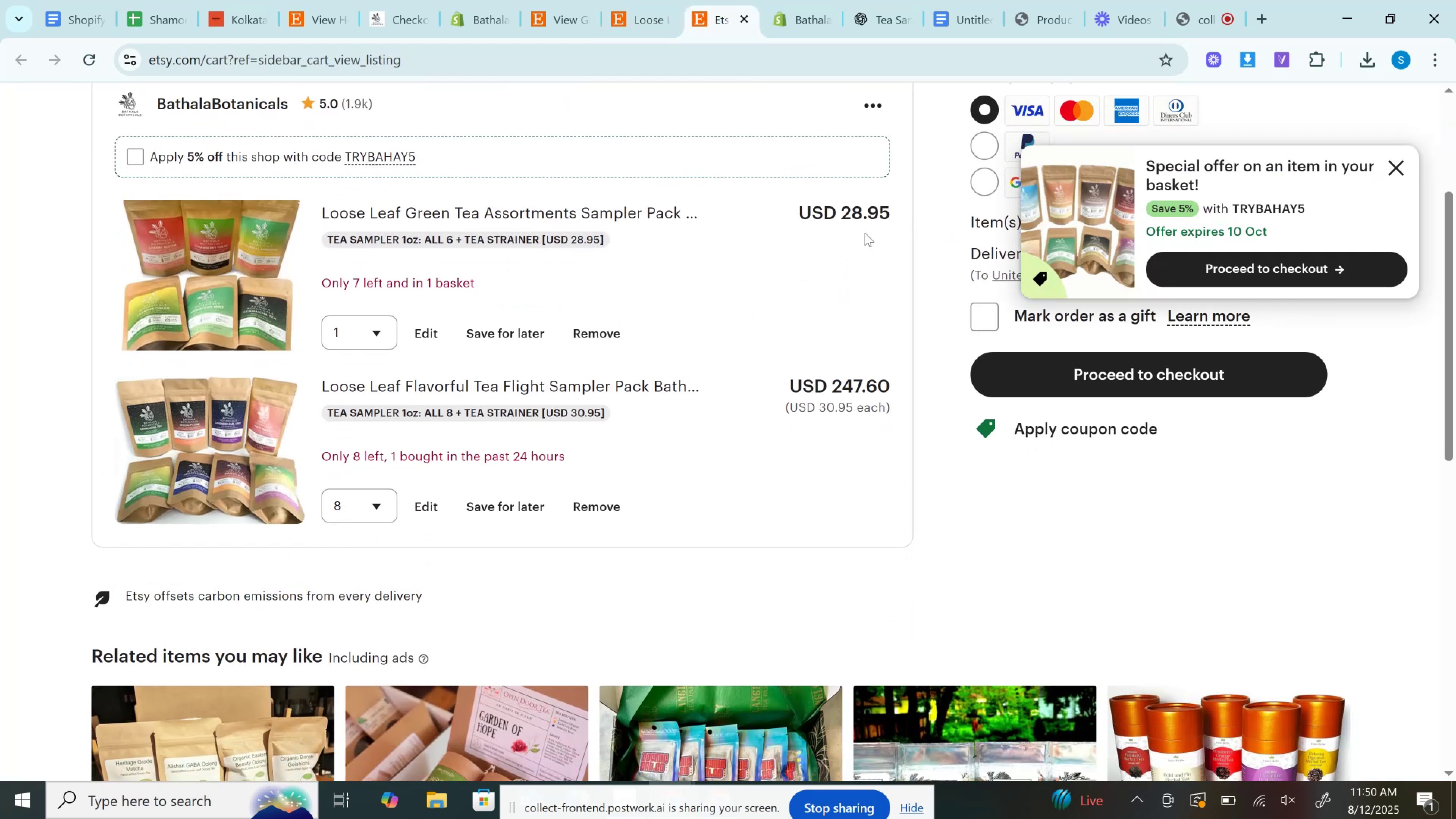 
double_click([856, 220])
 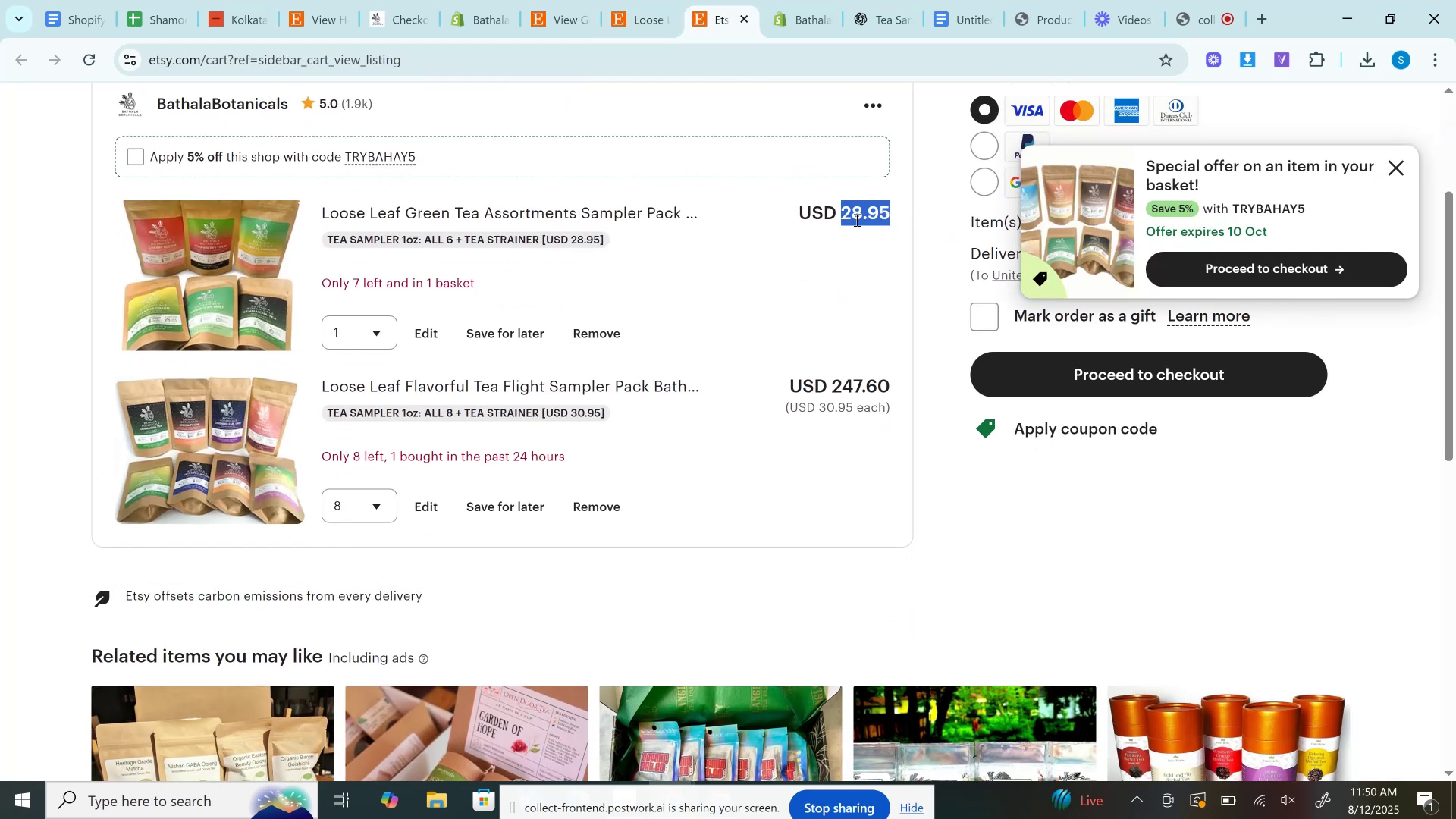 
key(Control+C)
 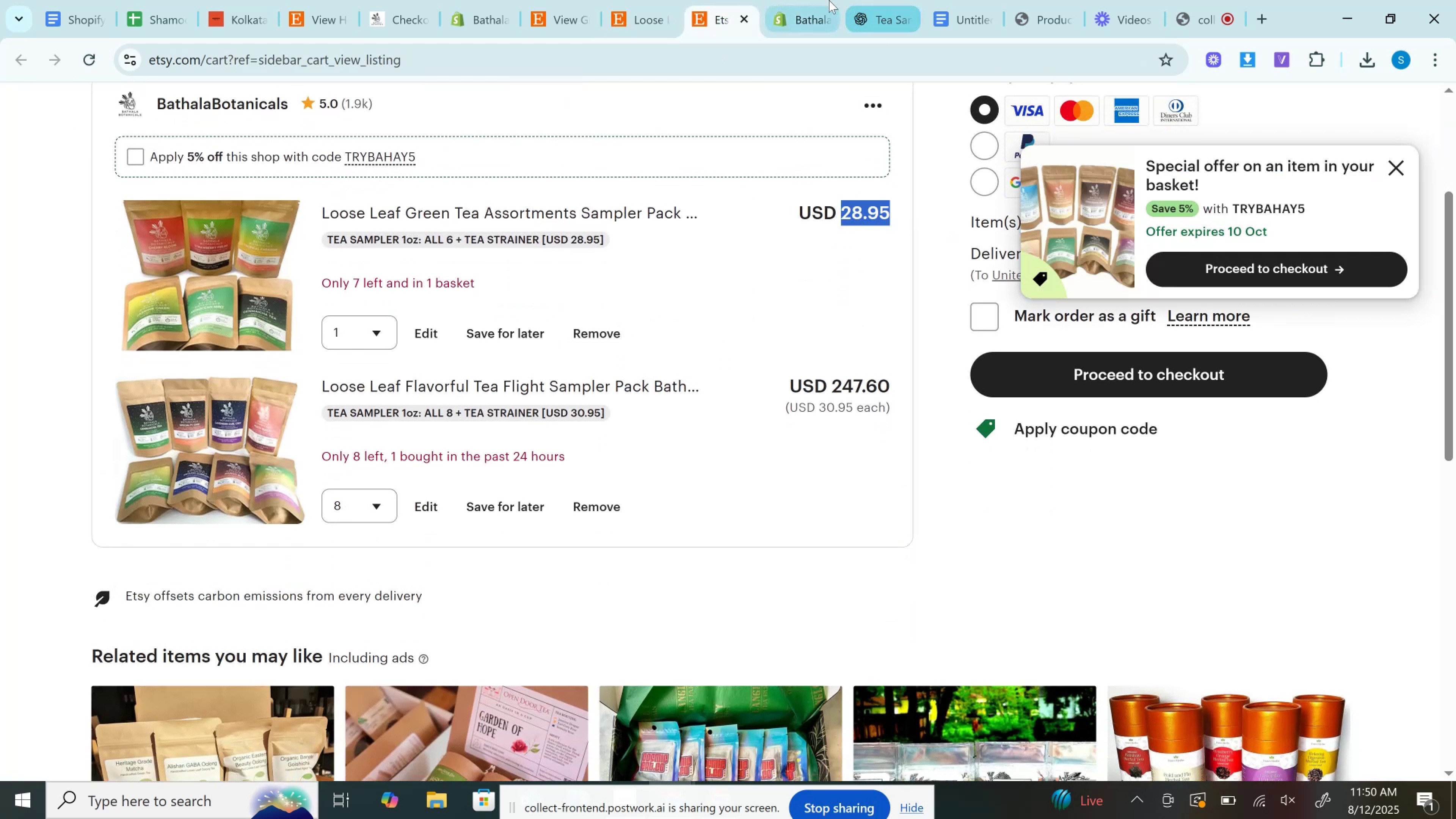 
left_click([825, 0])
 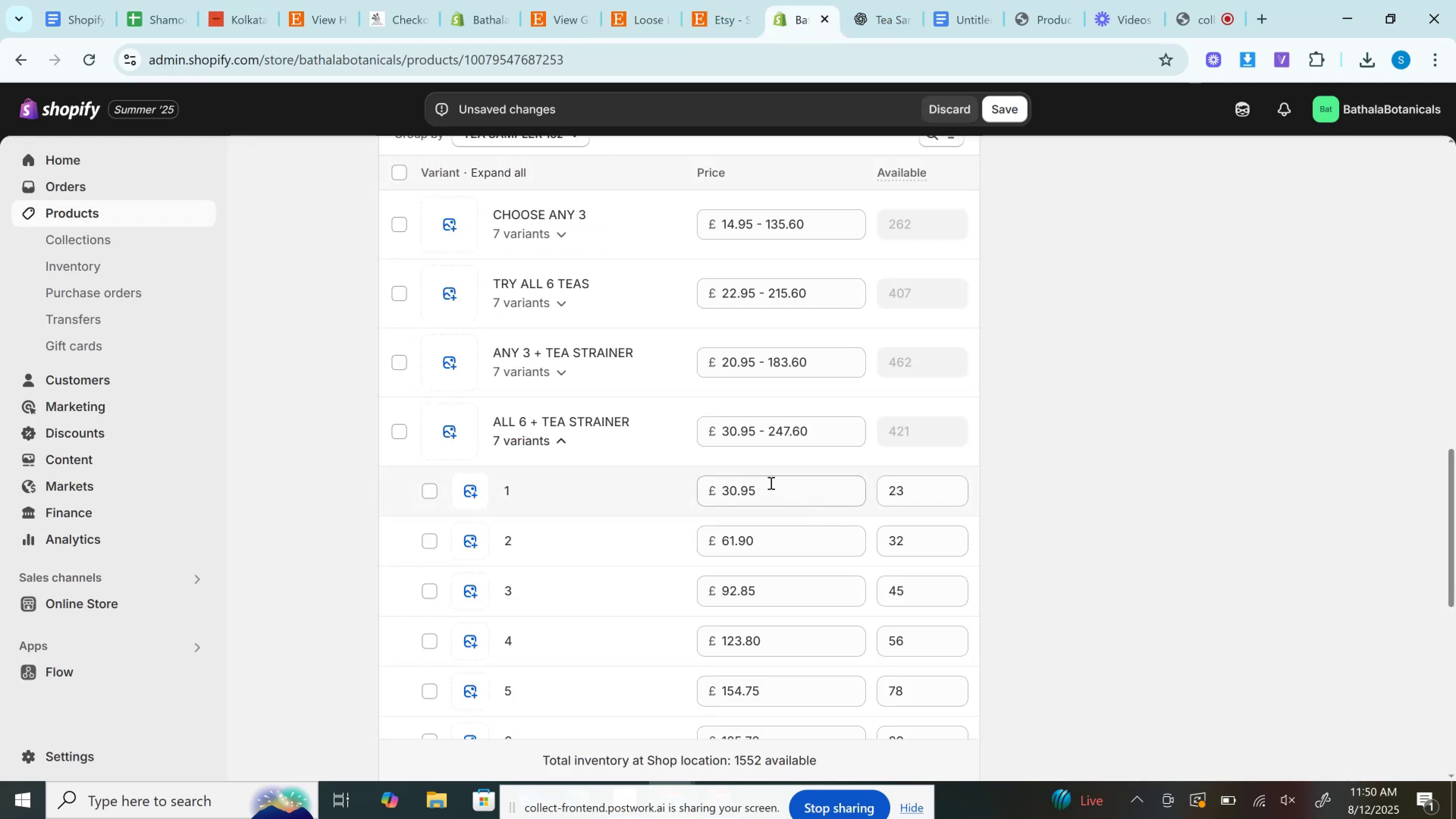 
left_click([770, 483])
 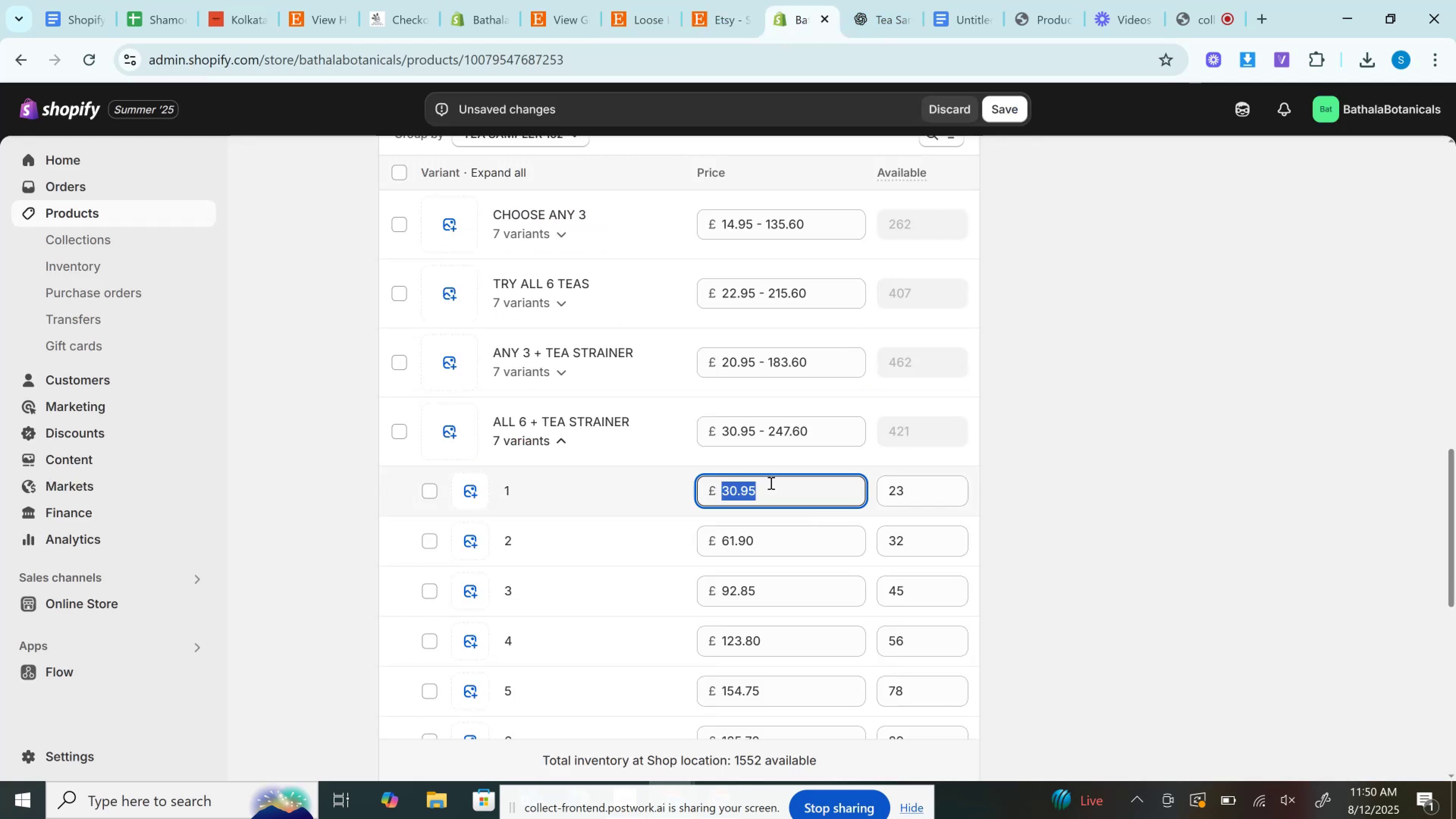 
key(Control+A)
 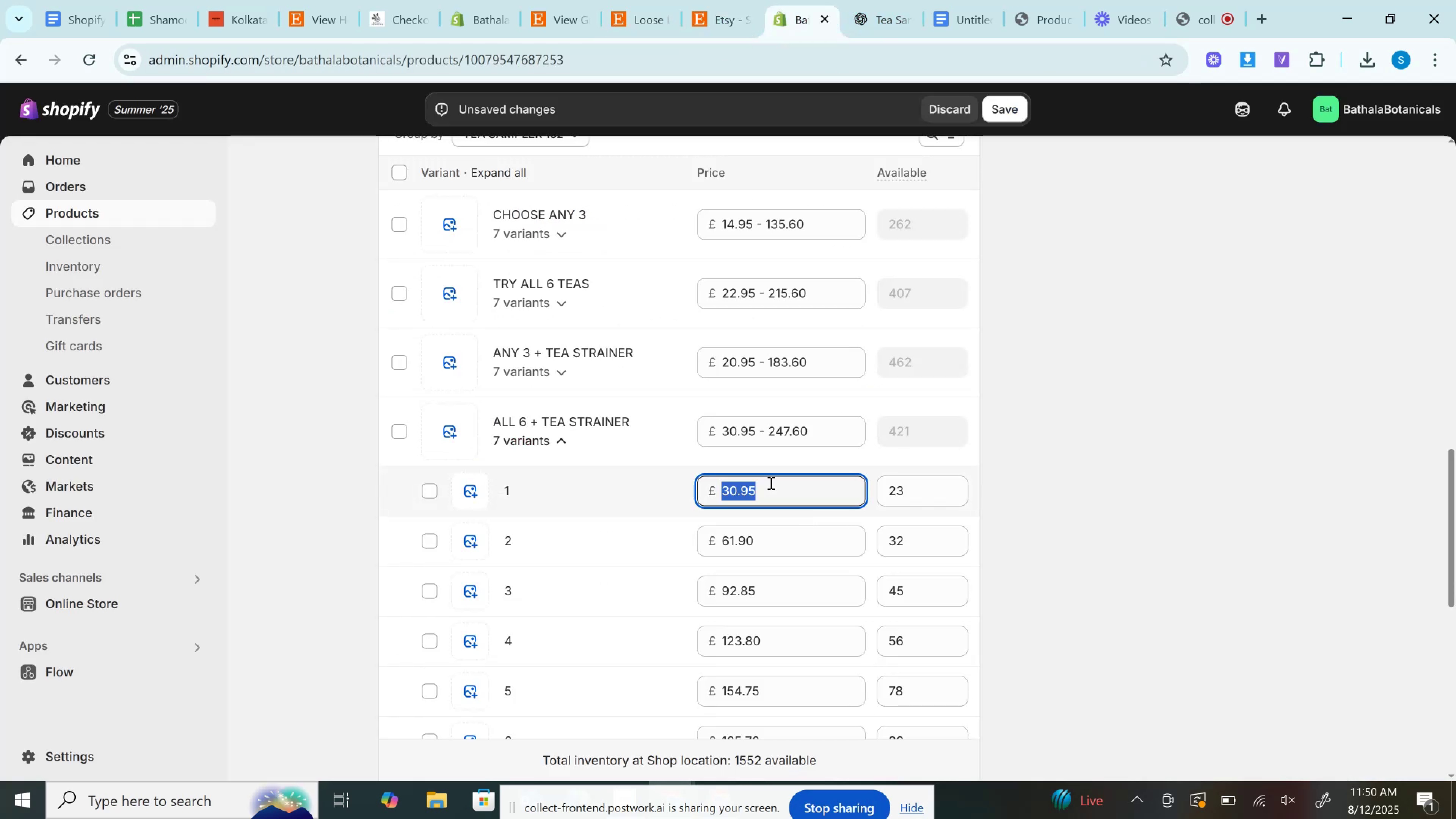 
key(Control+V)
 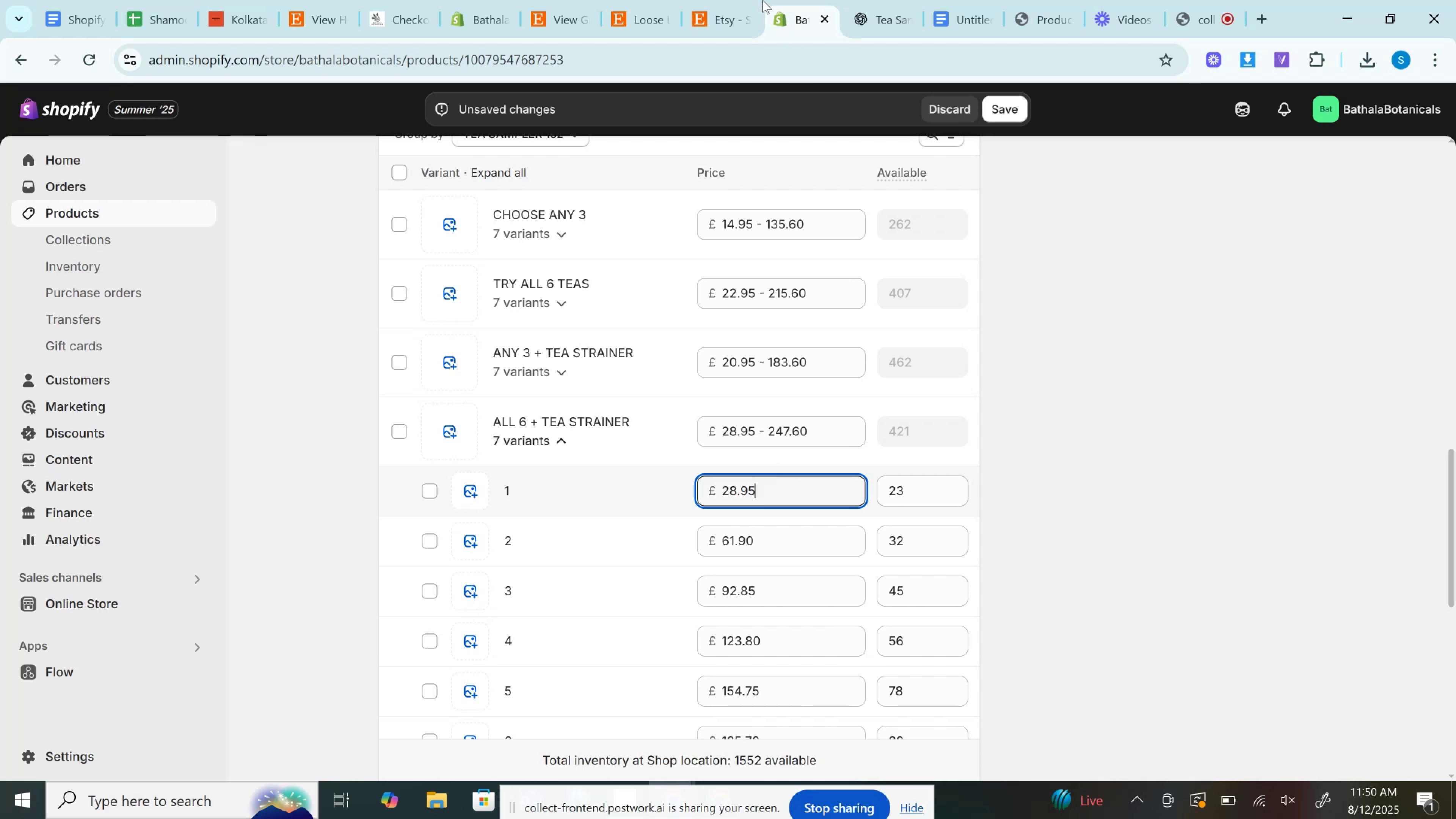 
left_click([733, 0])
 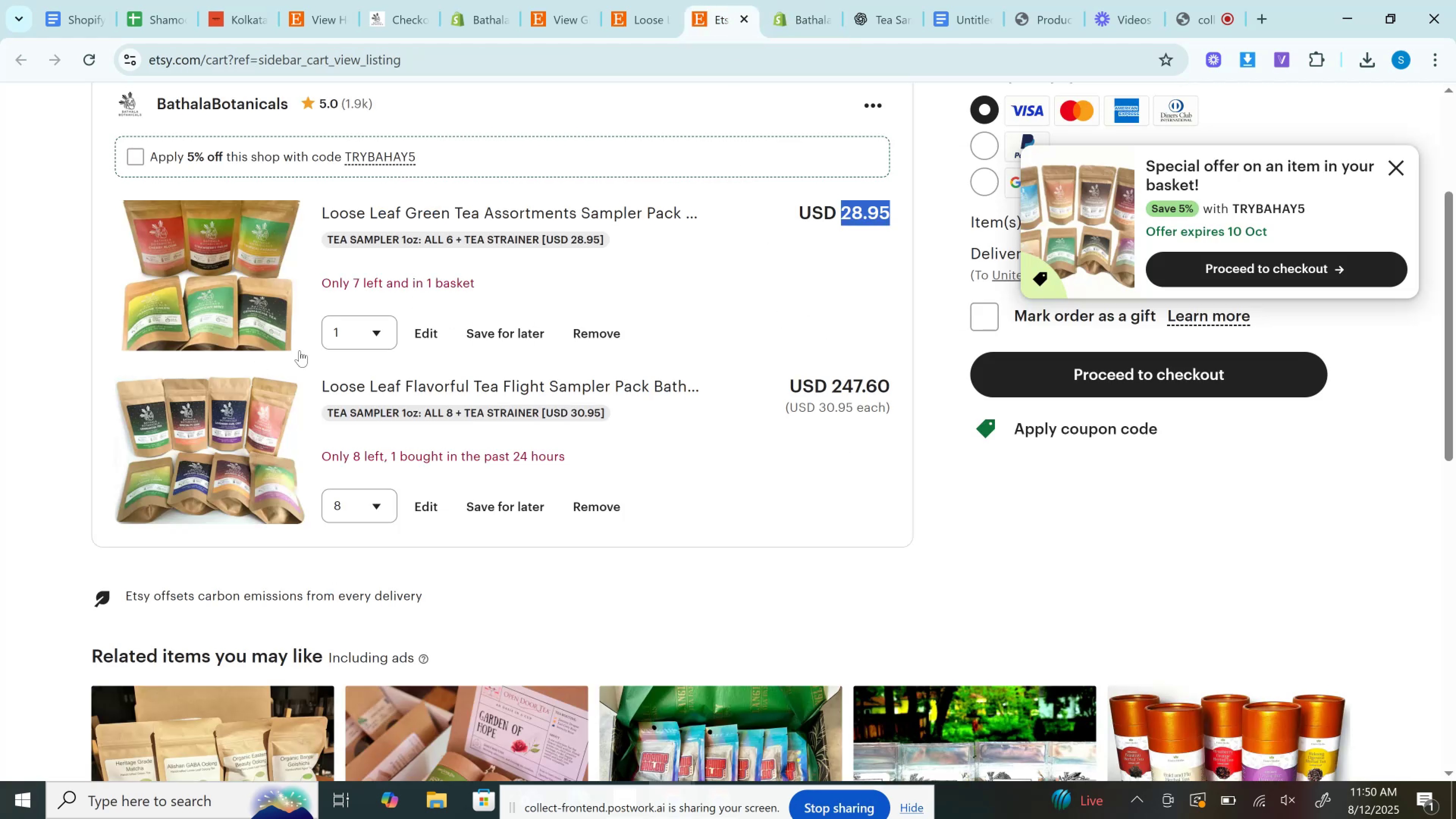 
left_click([342, 333])
 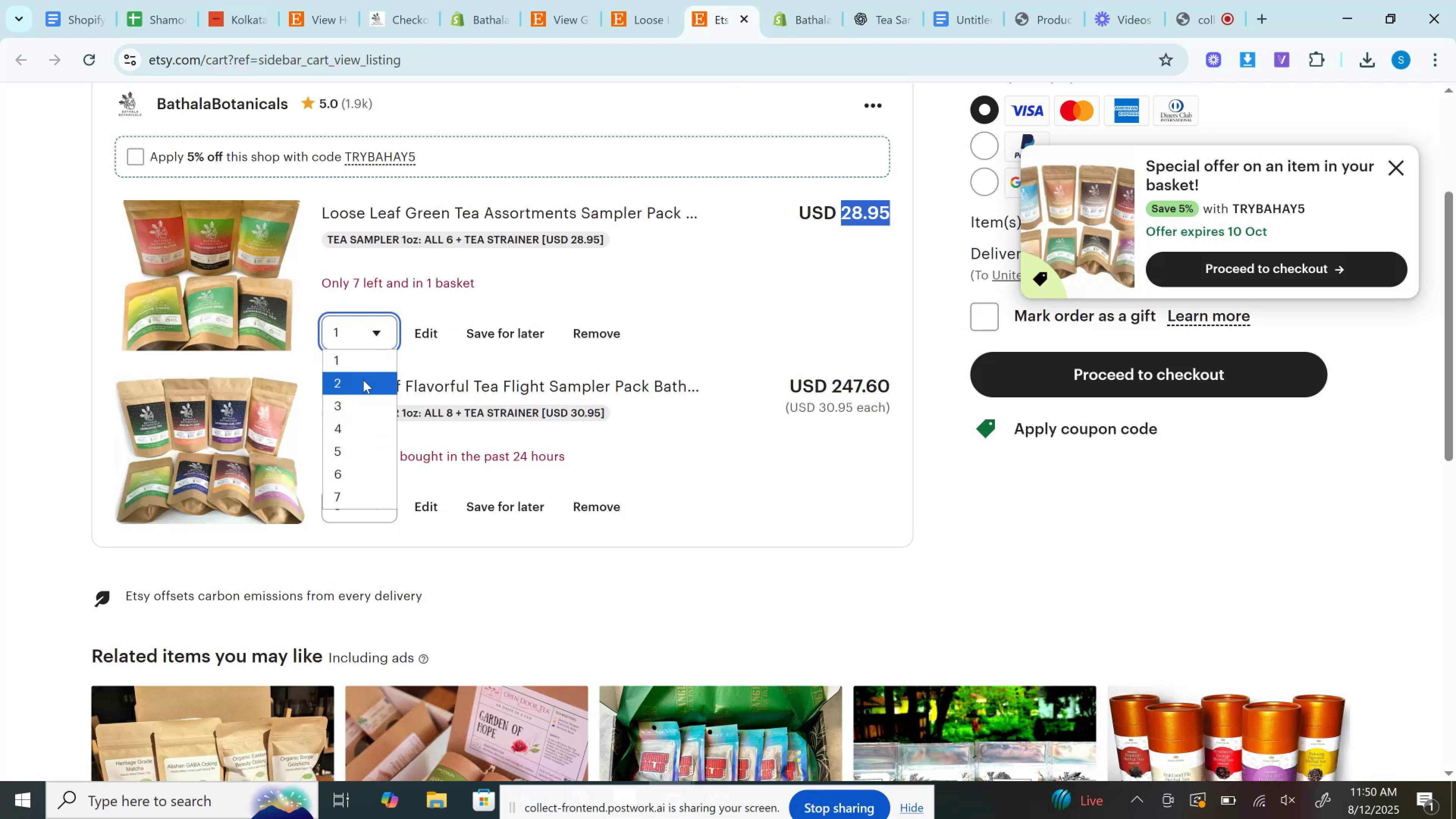 
left_click([363, 380])
 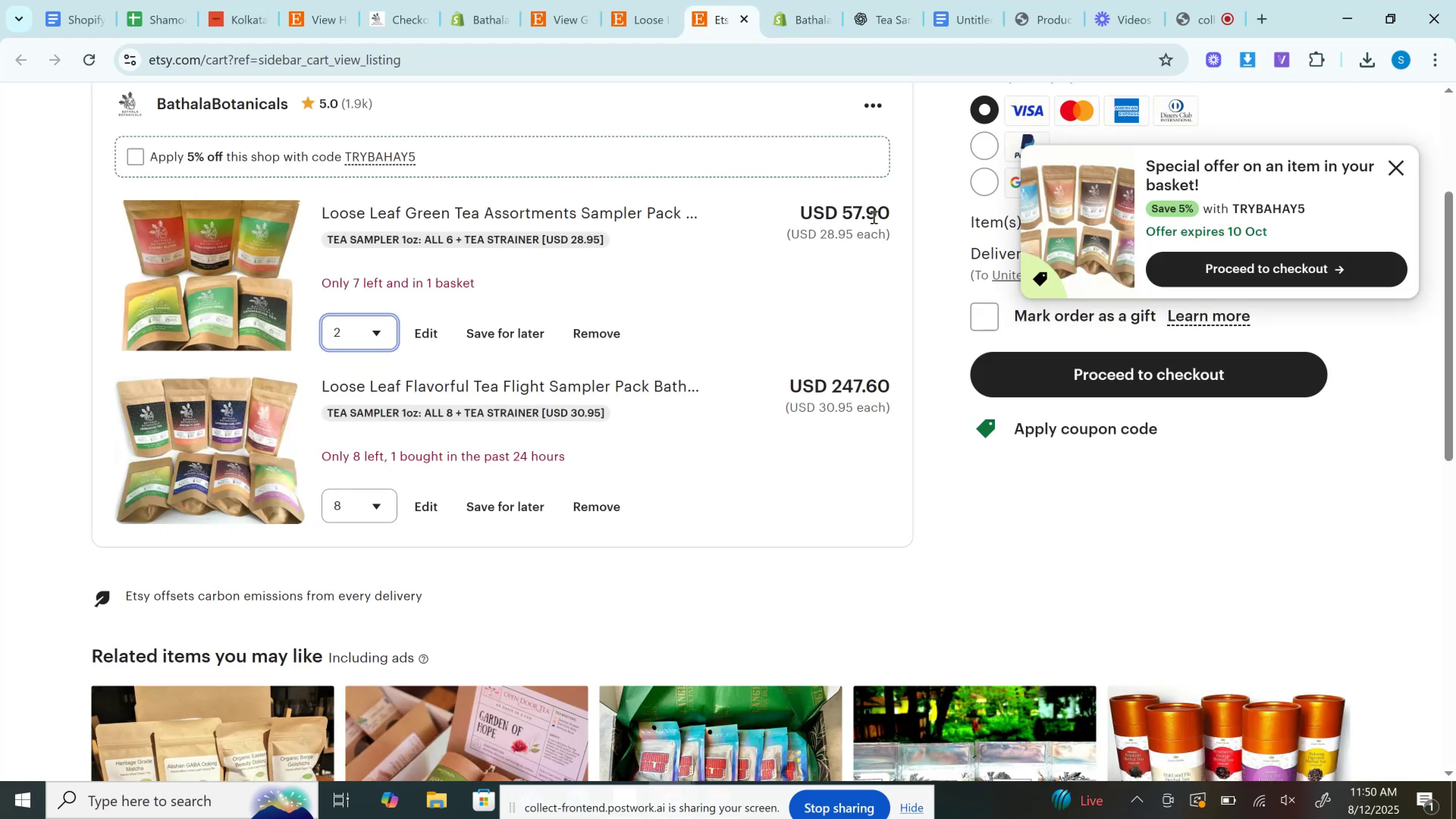 
double_click([873, 217])
 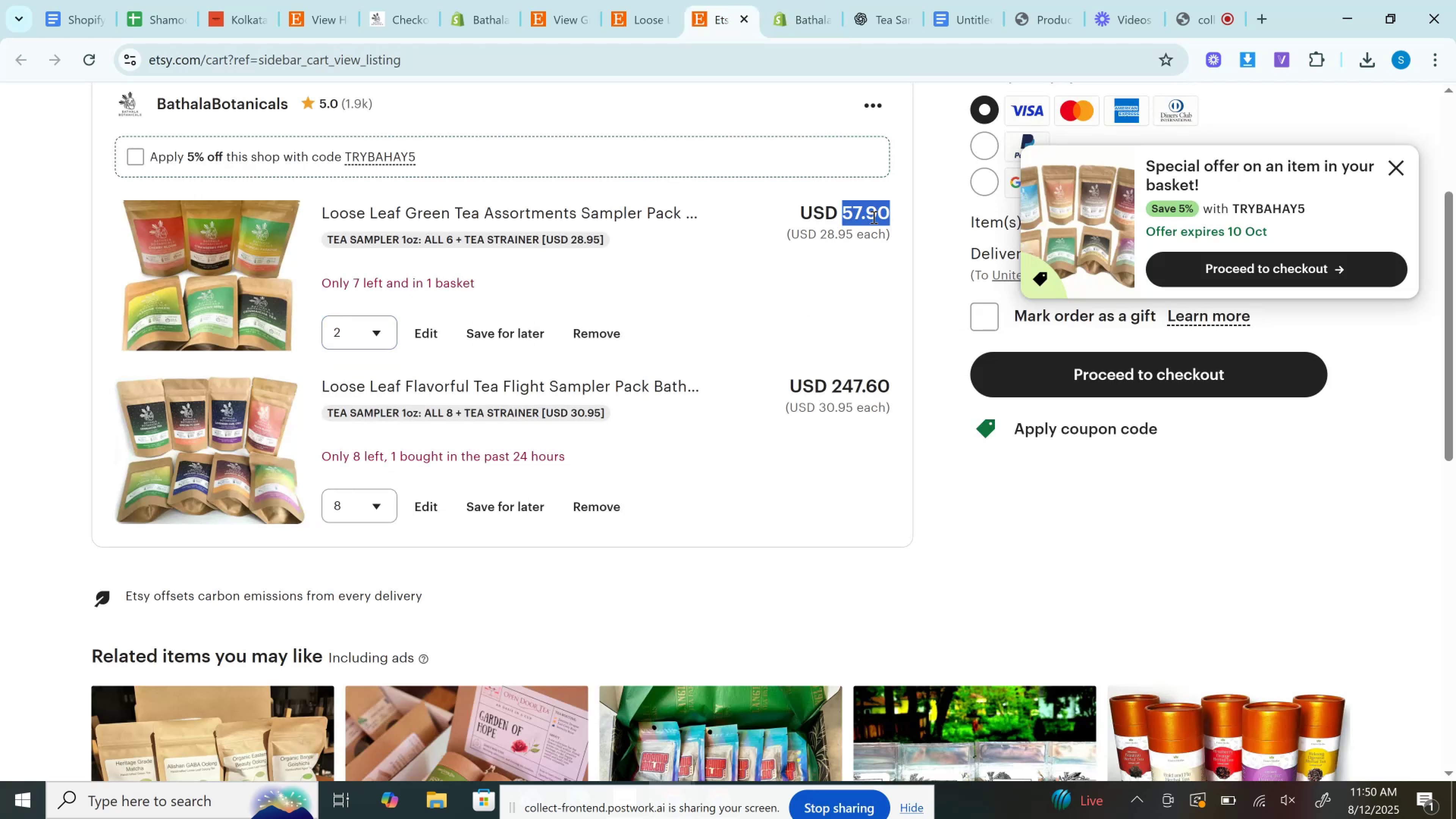 
key(Control+C)
 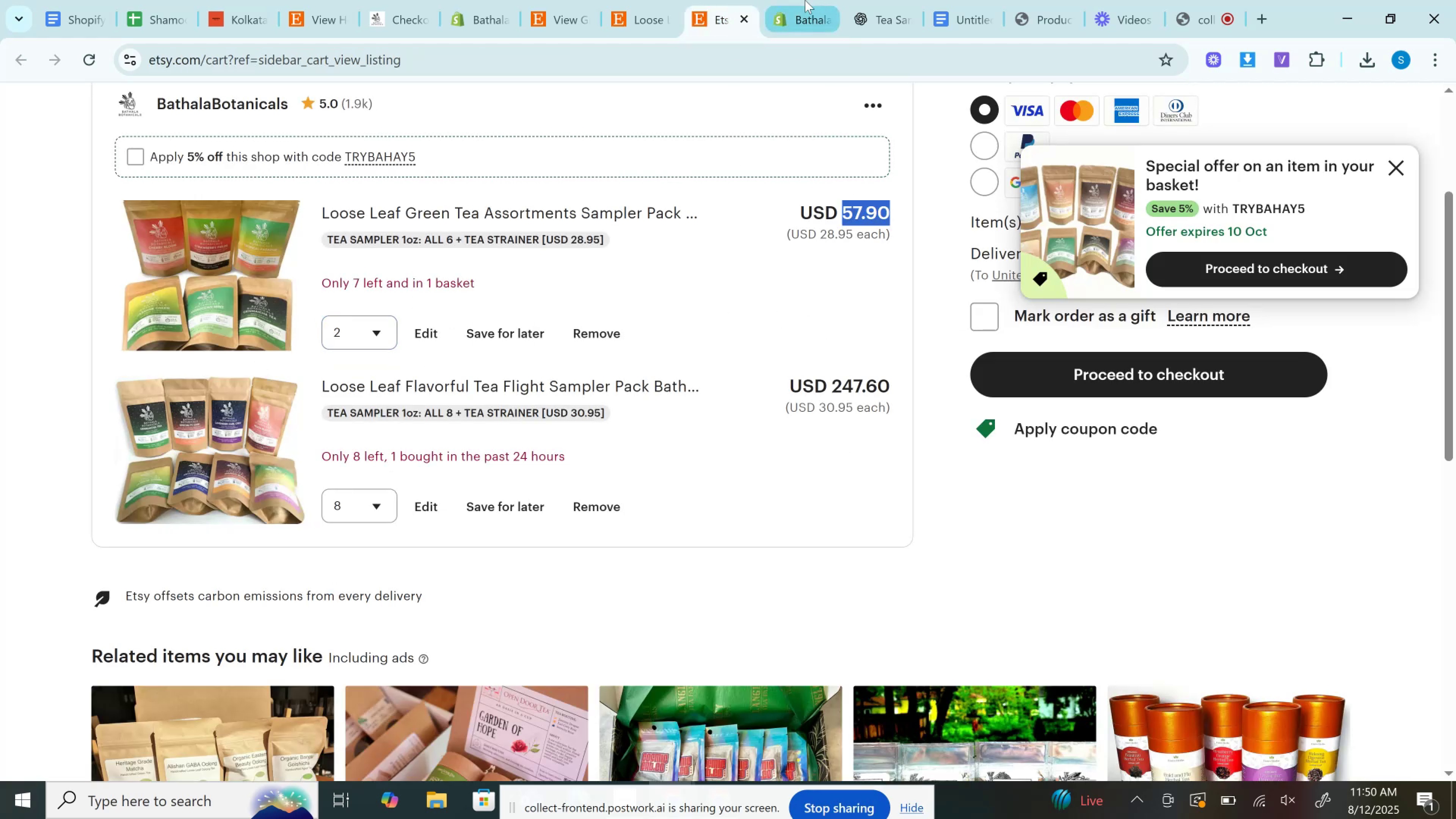 
left_click([805, 0])
 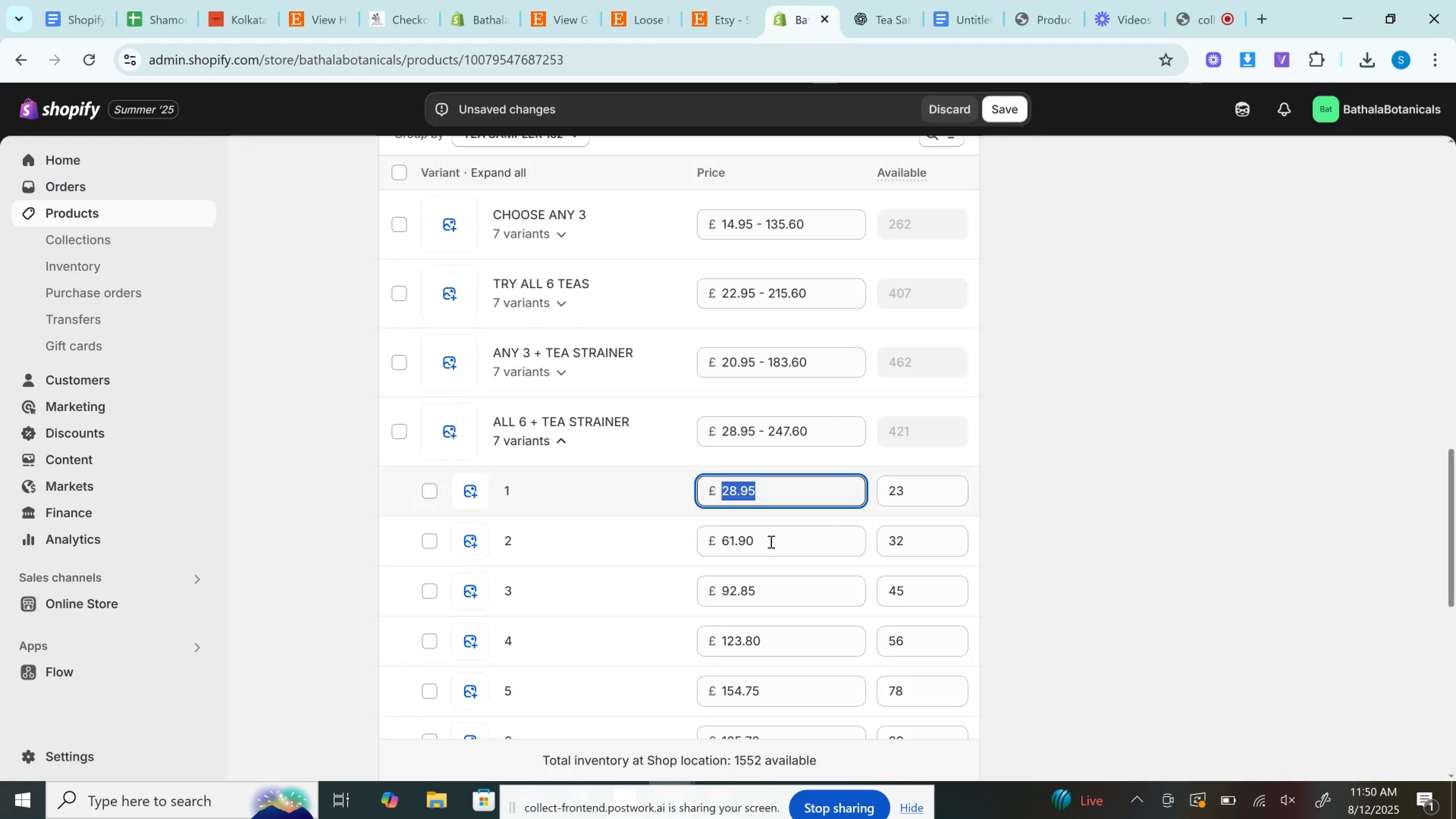 
left_click([756, 546])
 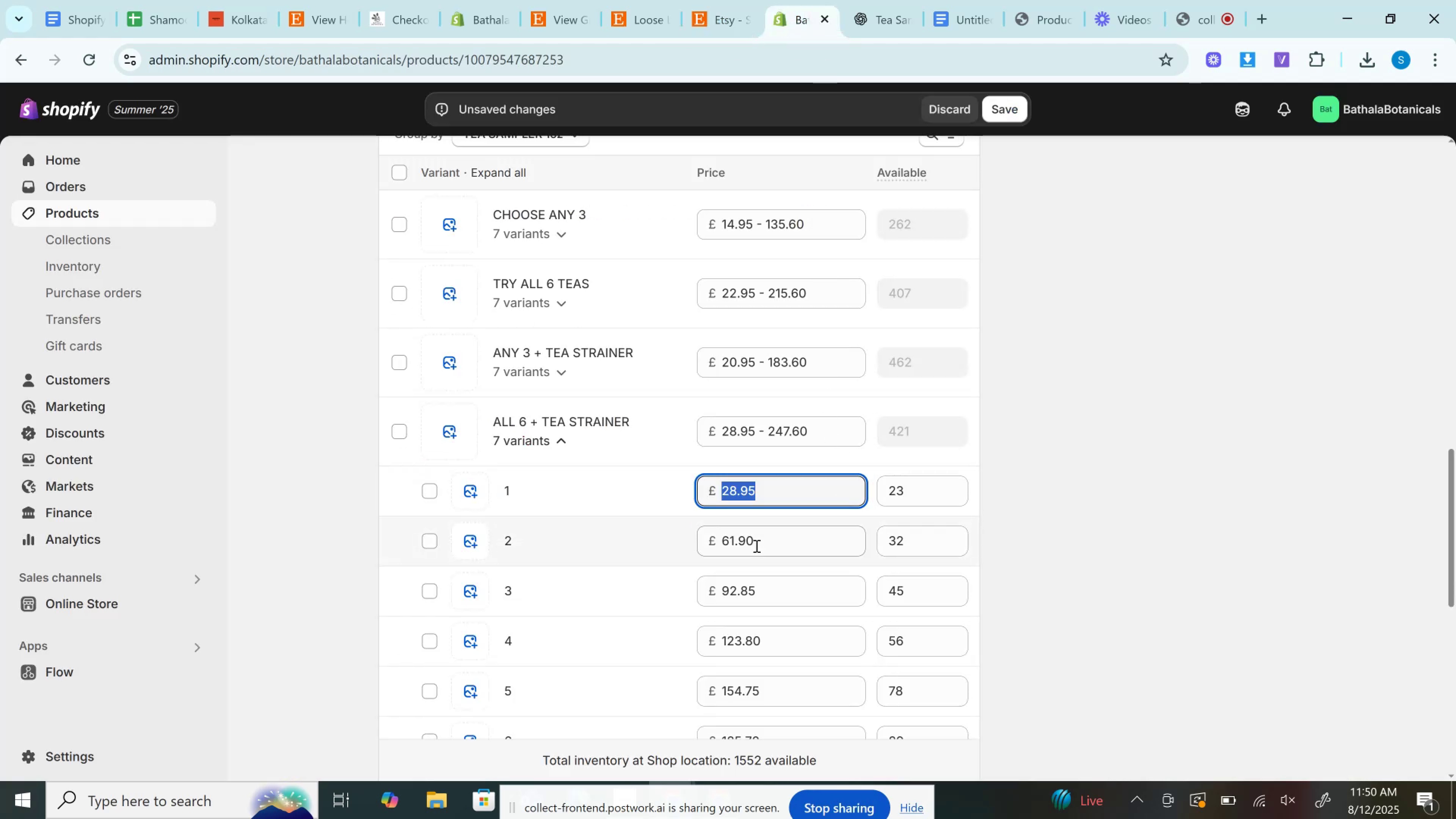 
key(Control+A)
 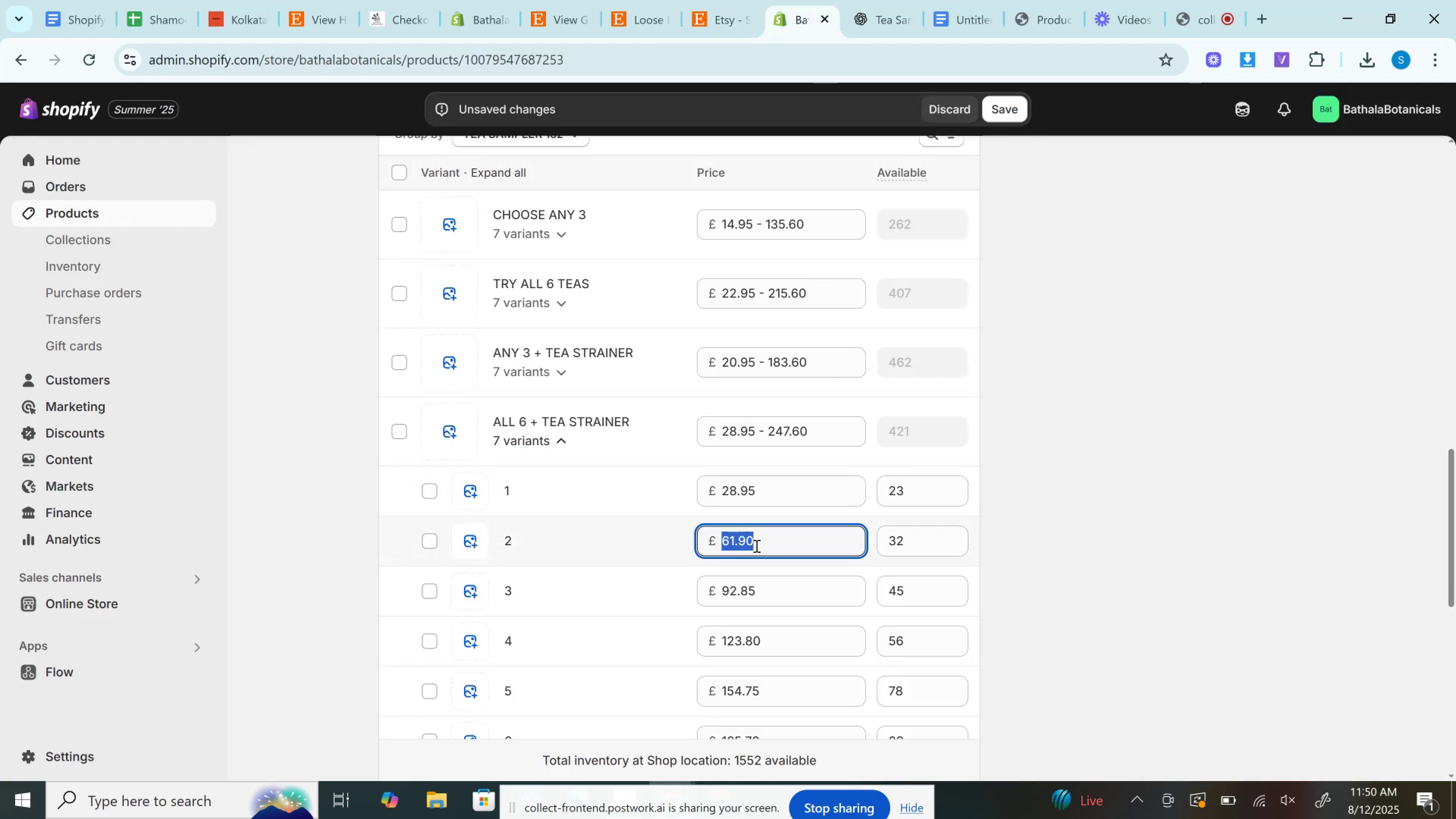 
key(Control+V)
 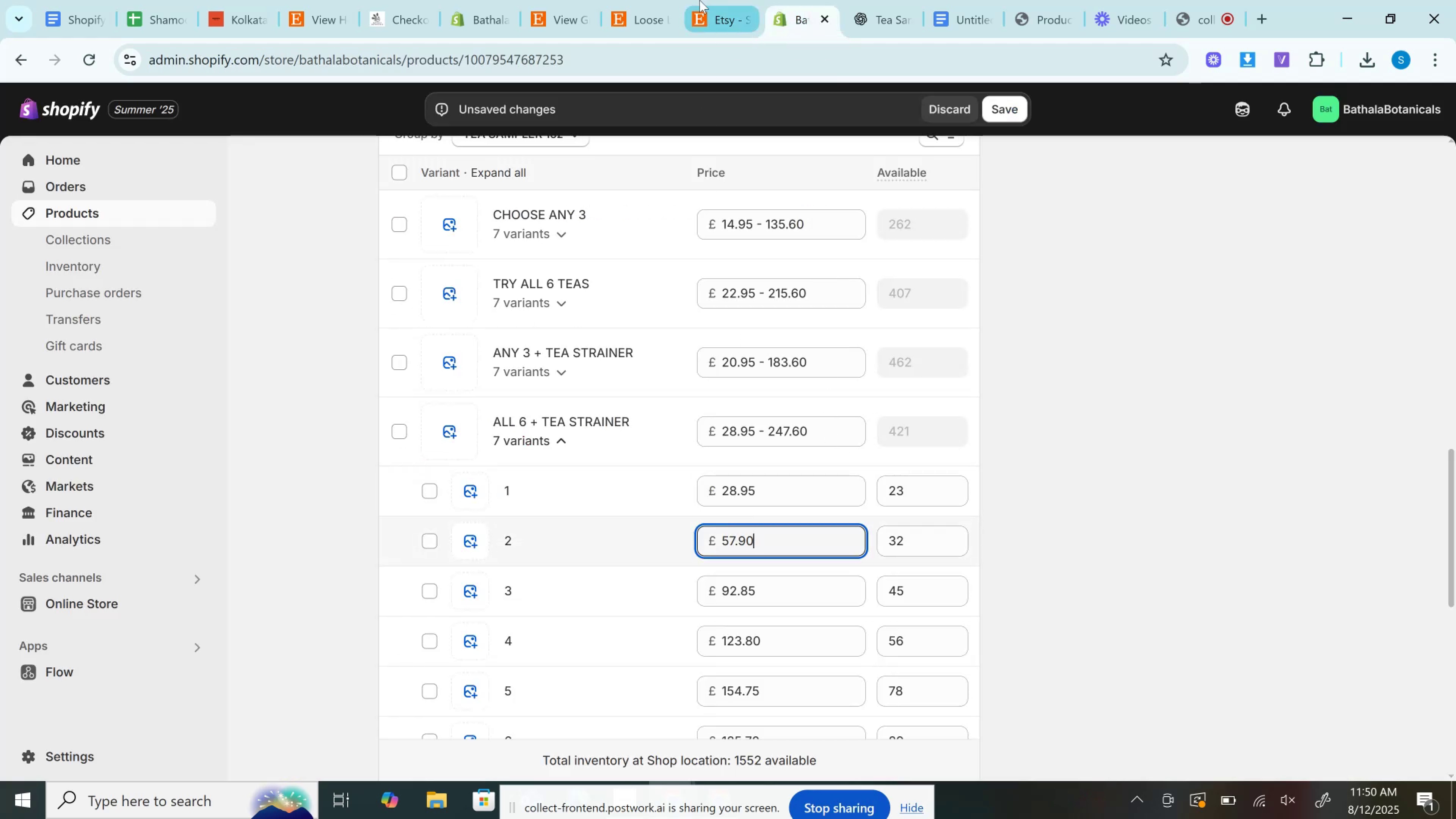 
left_click([717, 0])
 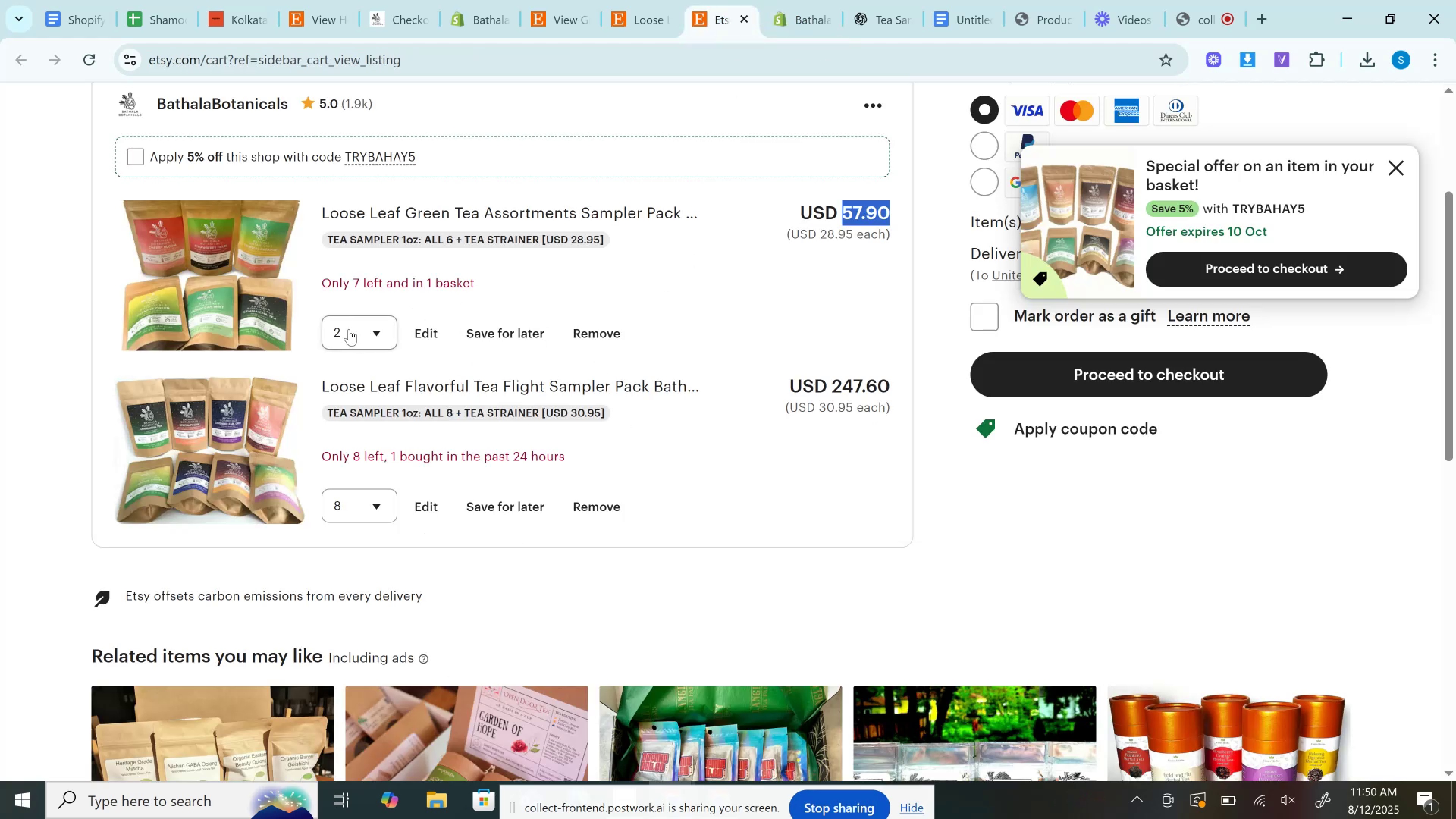 
left_click([352, 334])
 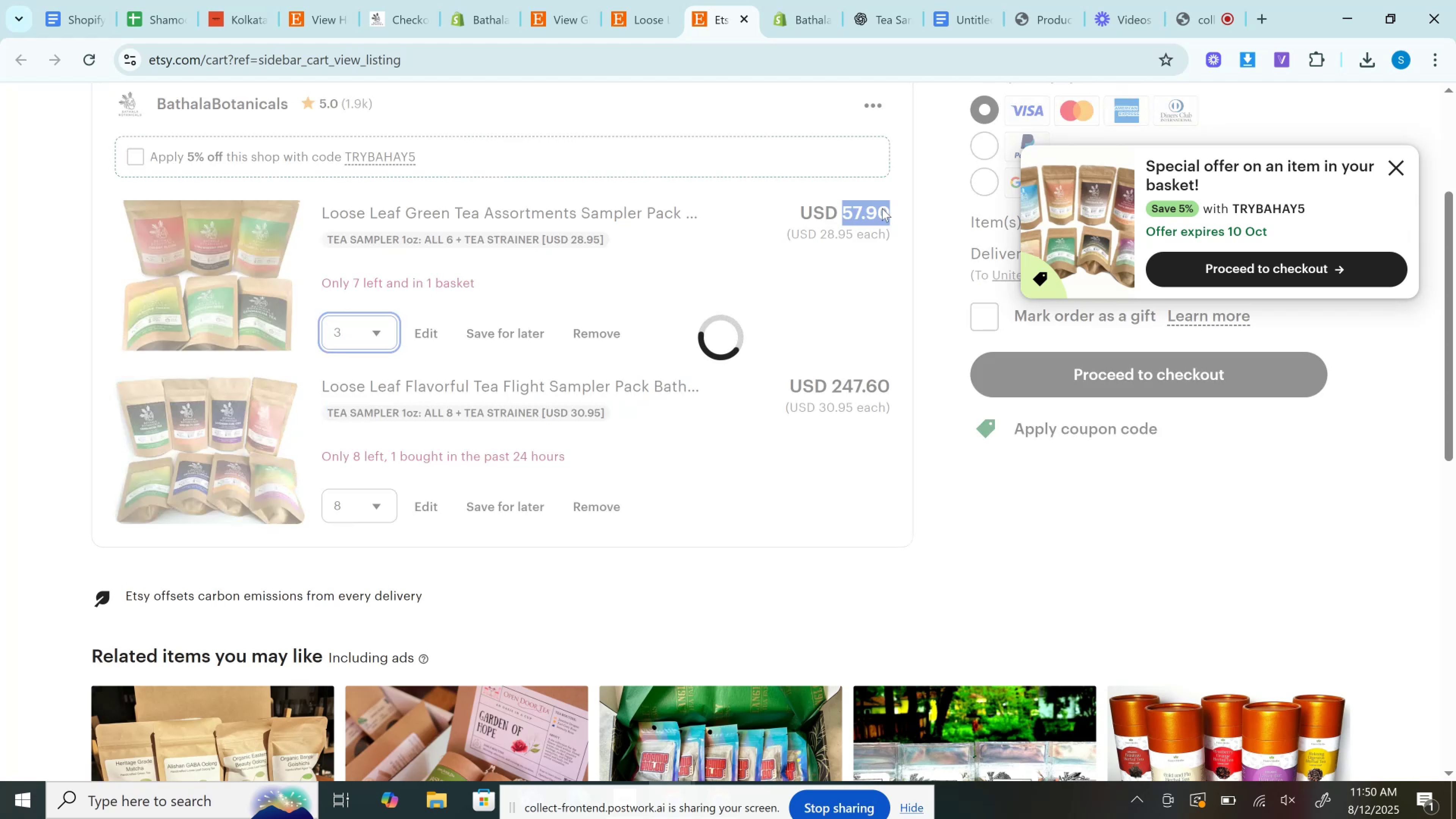 
double_click([882, 208])
 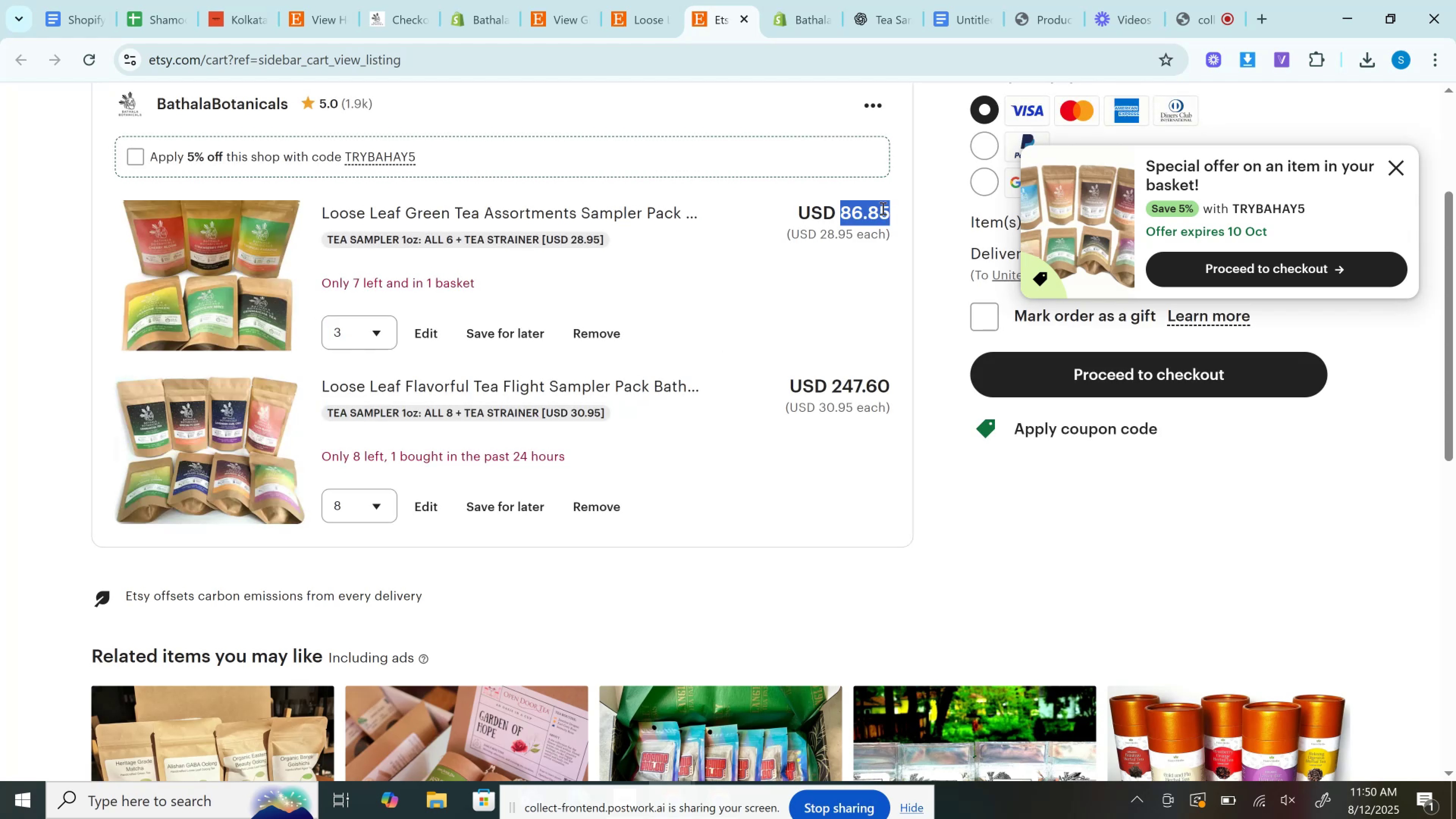 
hold_key(key=ControlLeft, duration=0.56)
triple_click([882, 208])
 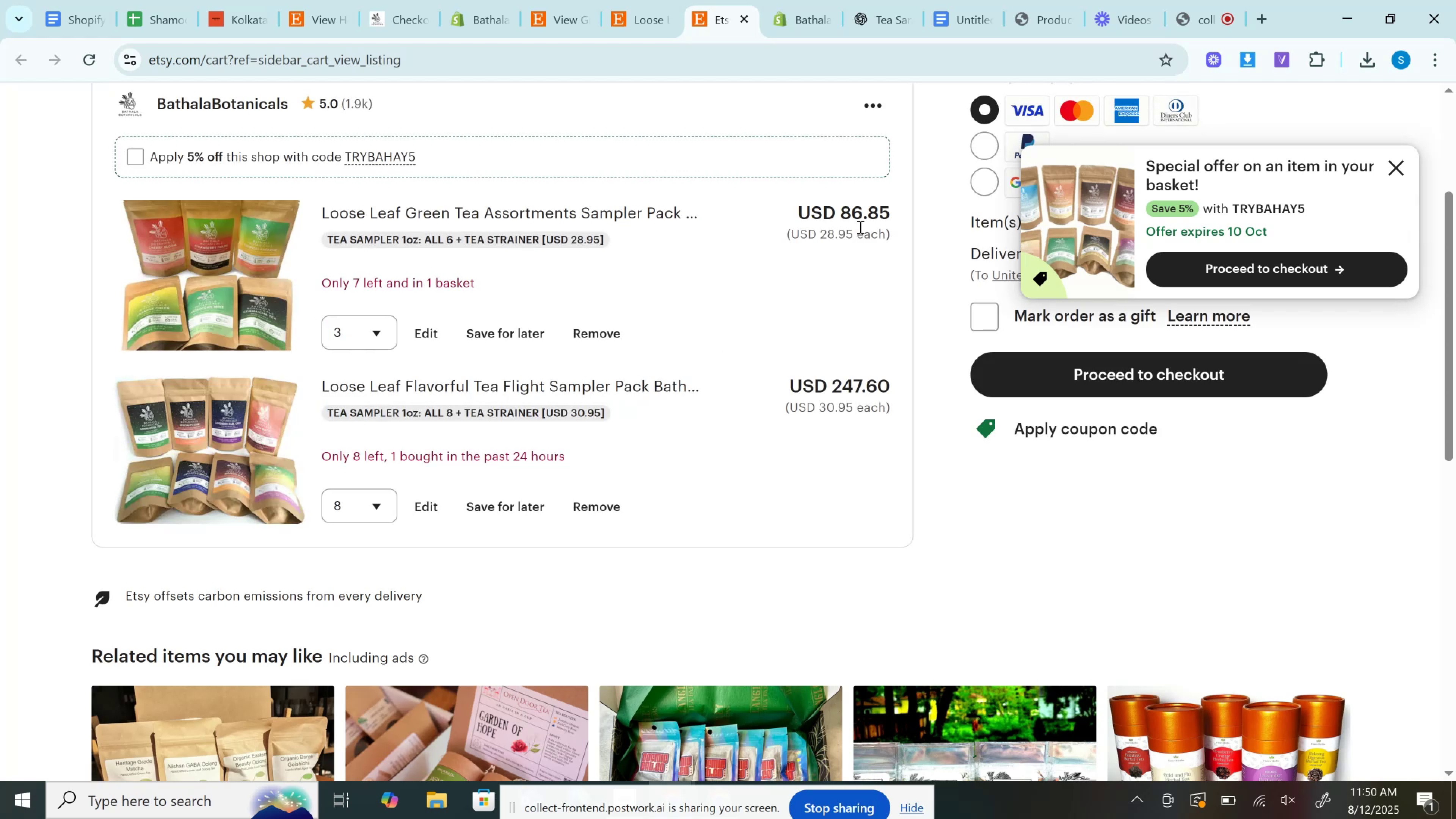 
double_click([861, 224])
 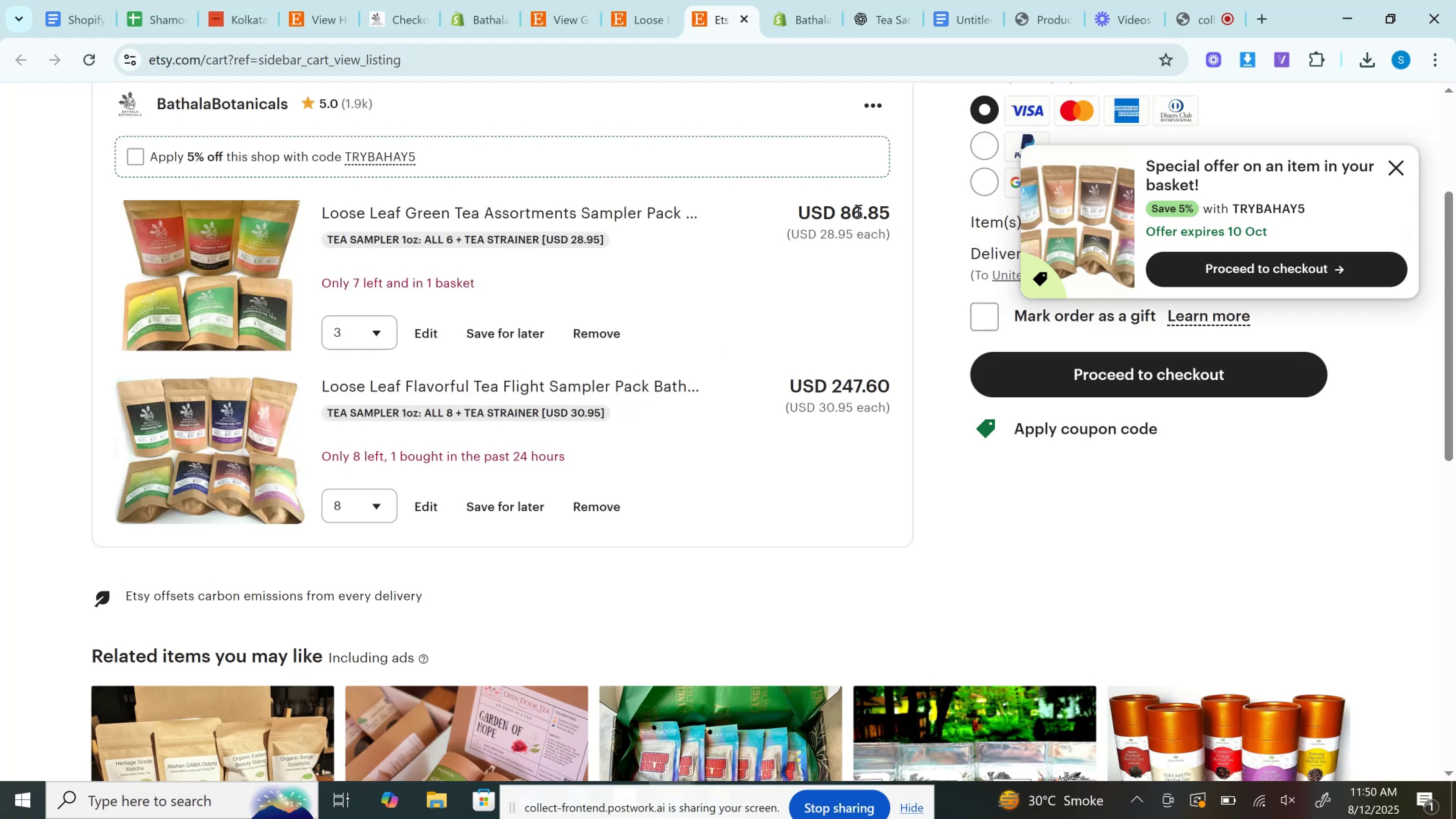 
triple_click([857, 210])
 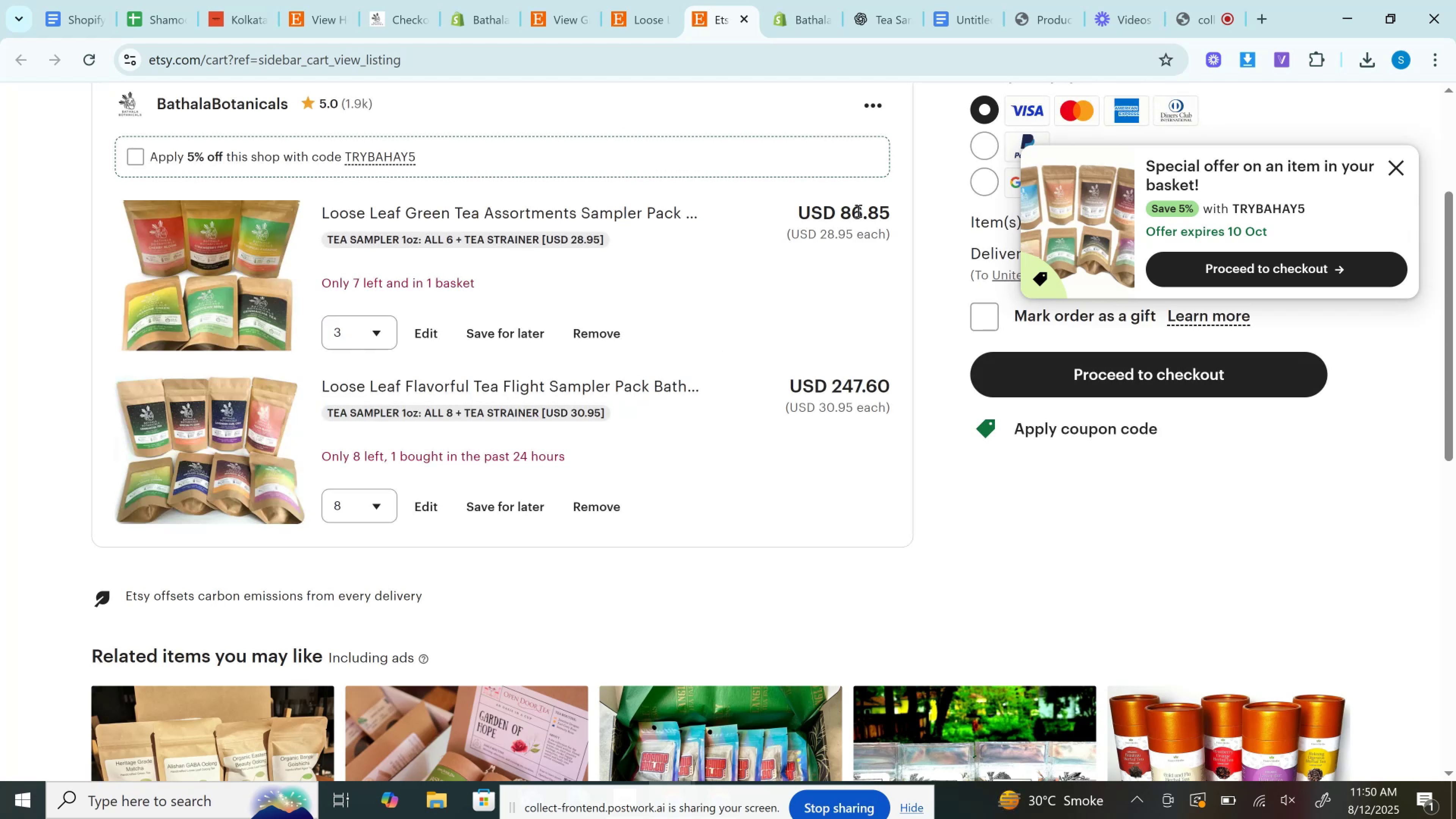 
triple_click([857, 210])
 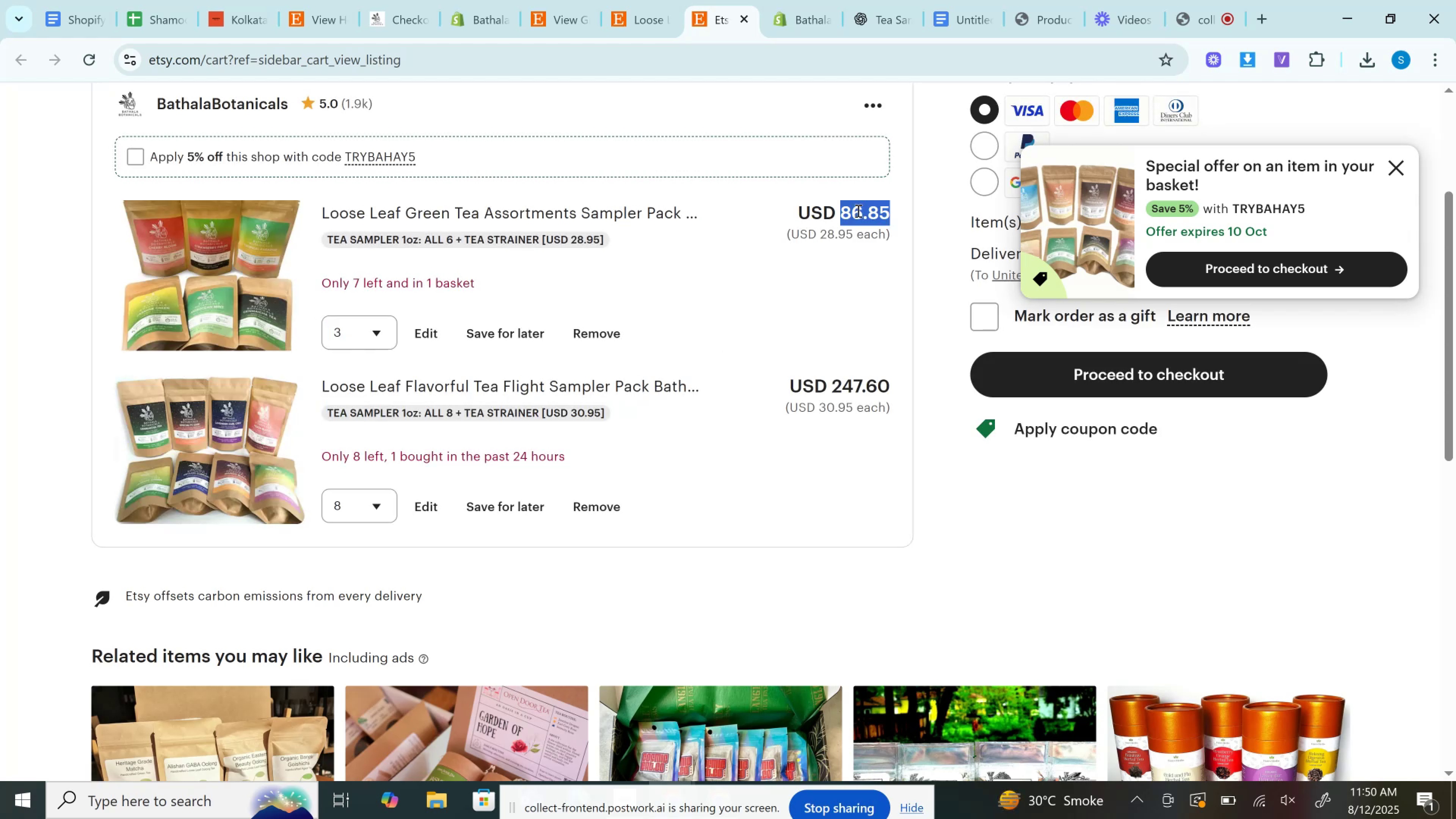 
key(Control+C)
 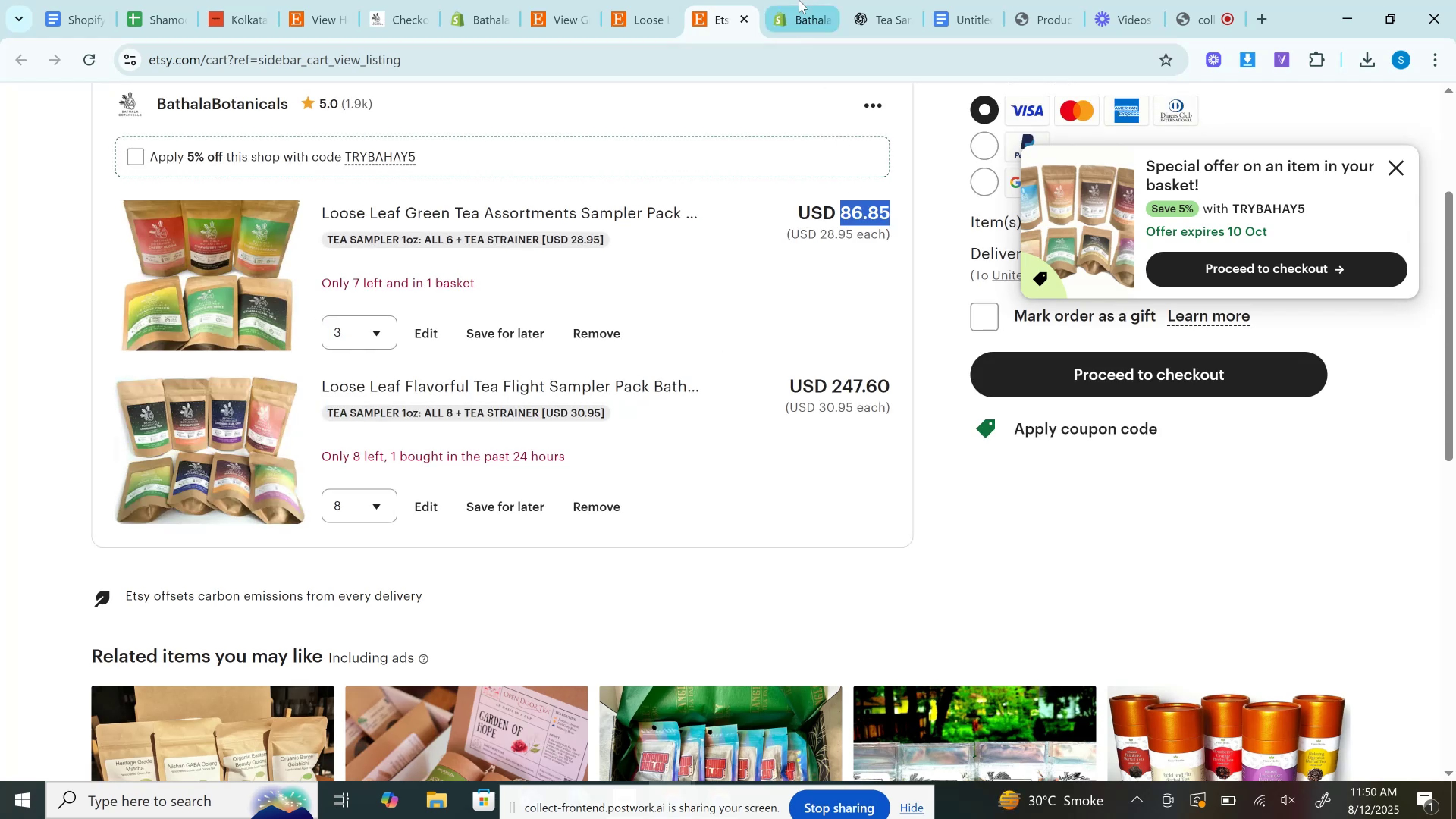 
left_click([799, 0])
 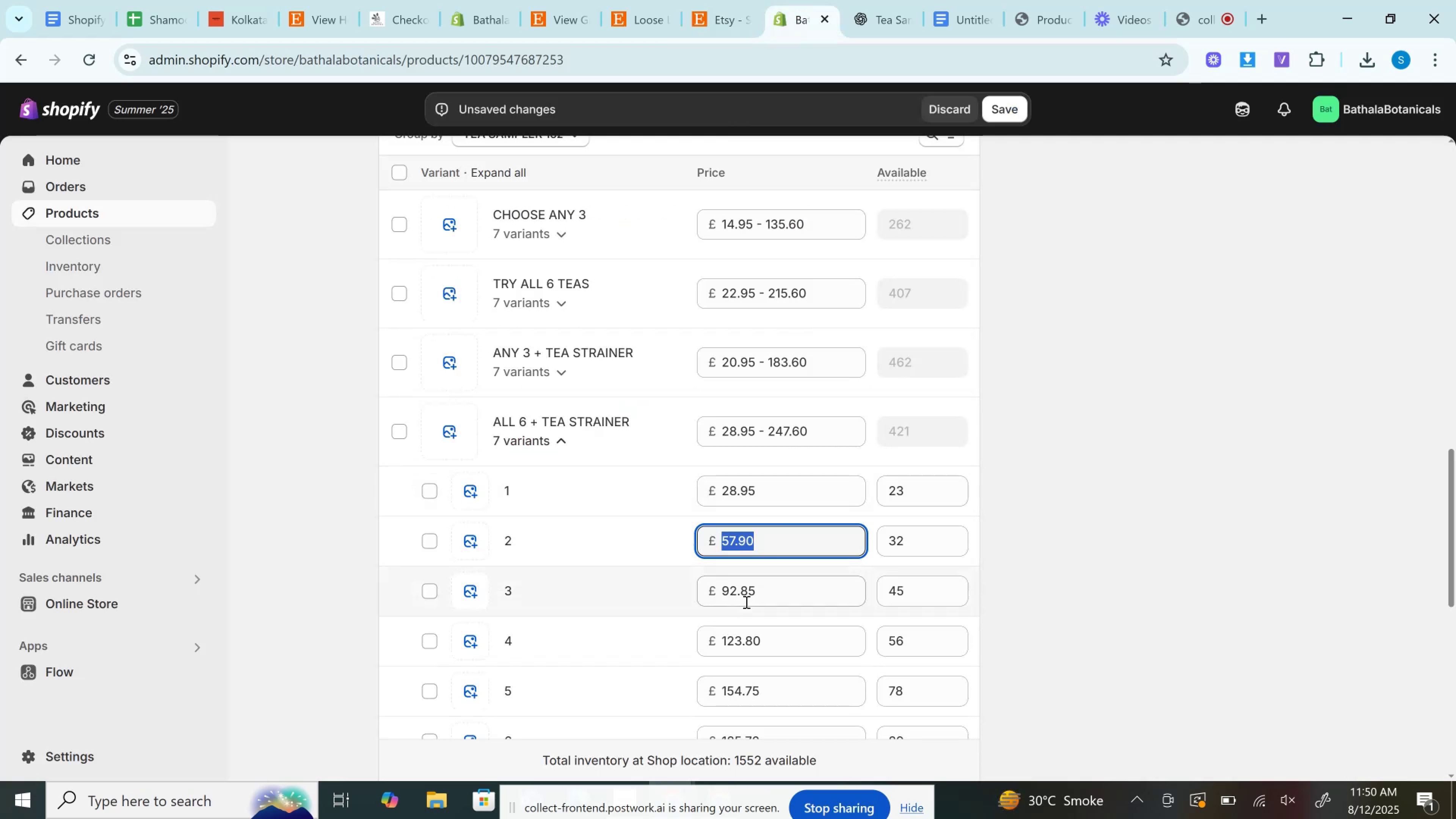 
left_click([745, 584])
 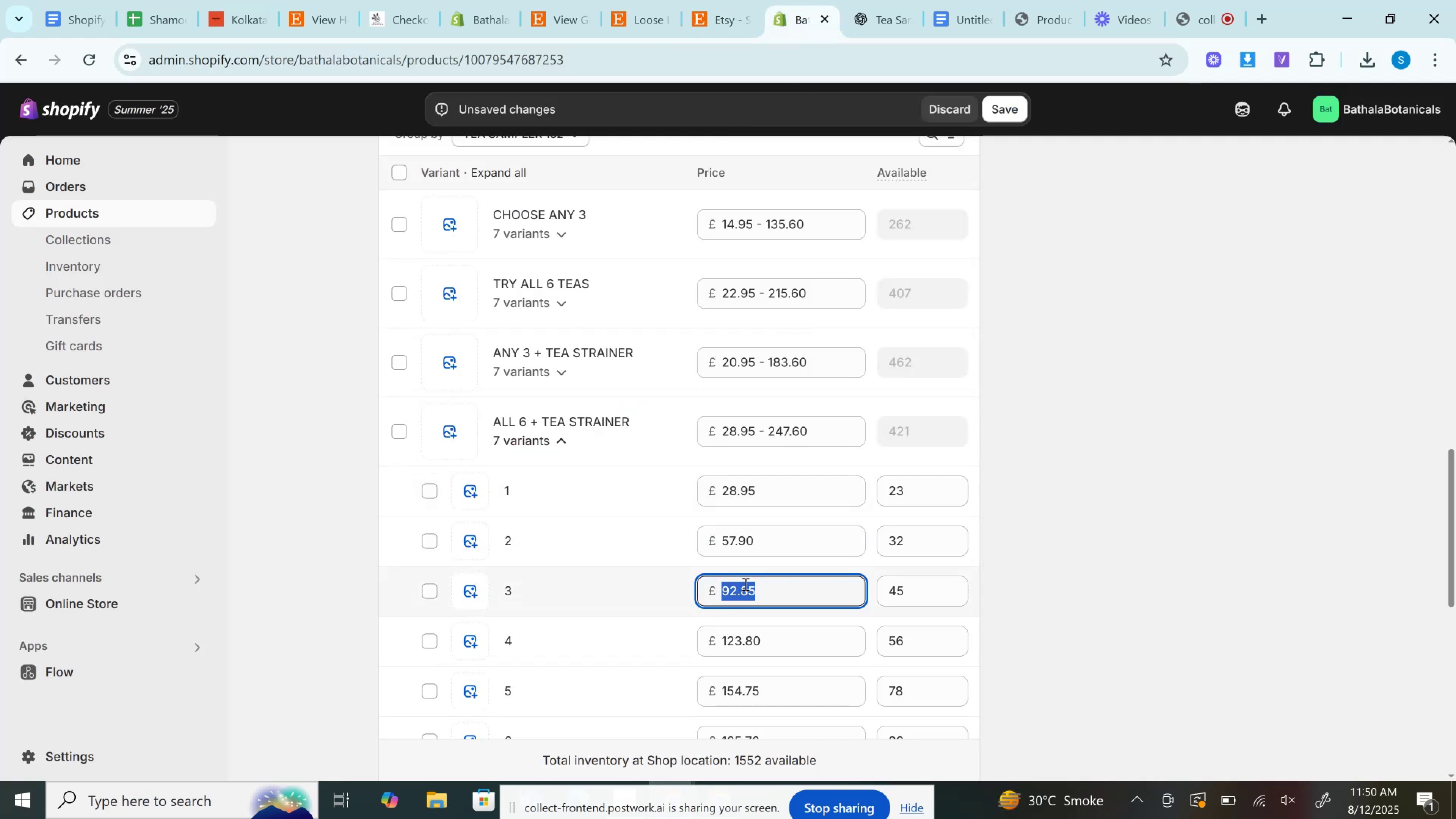 
key(Control+A)
 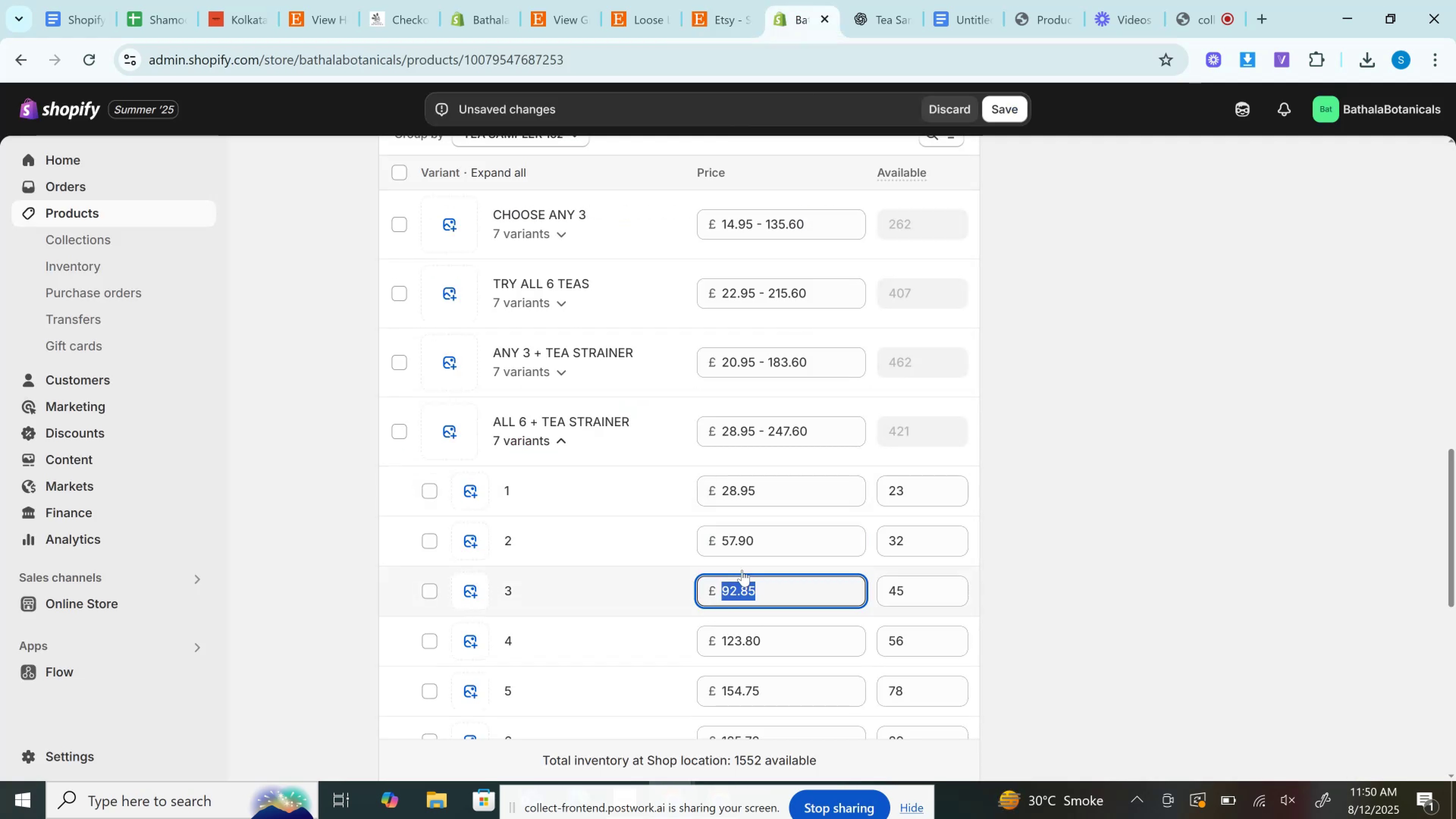 
key(Control+V)
 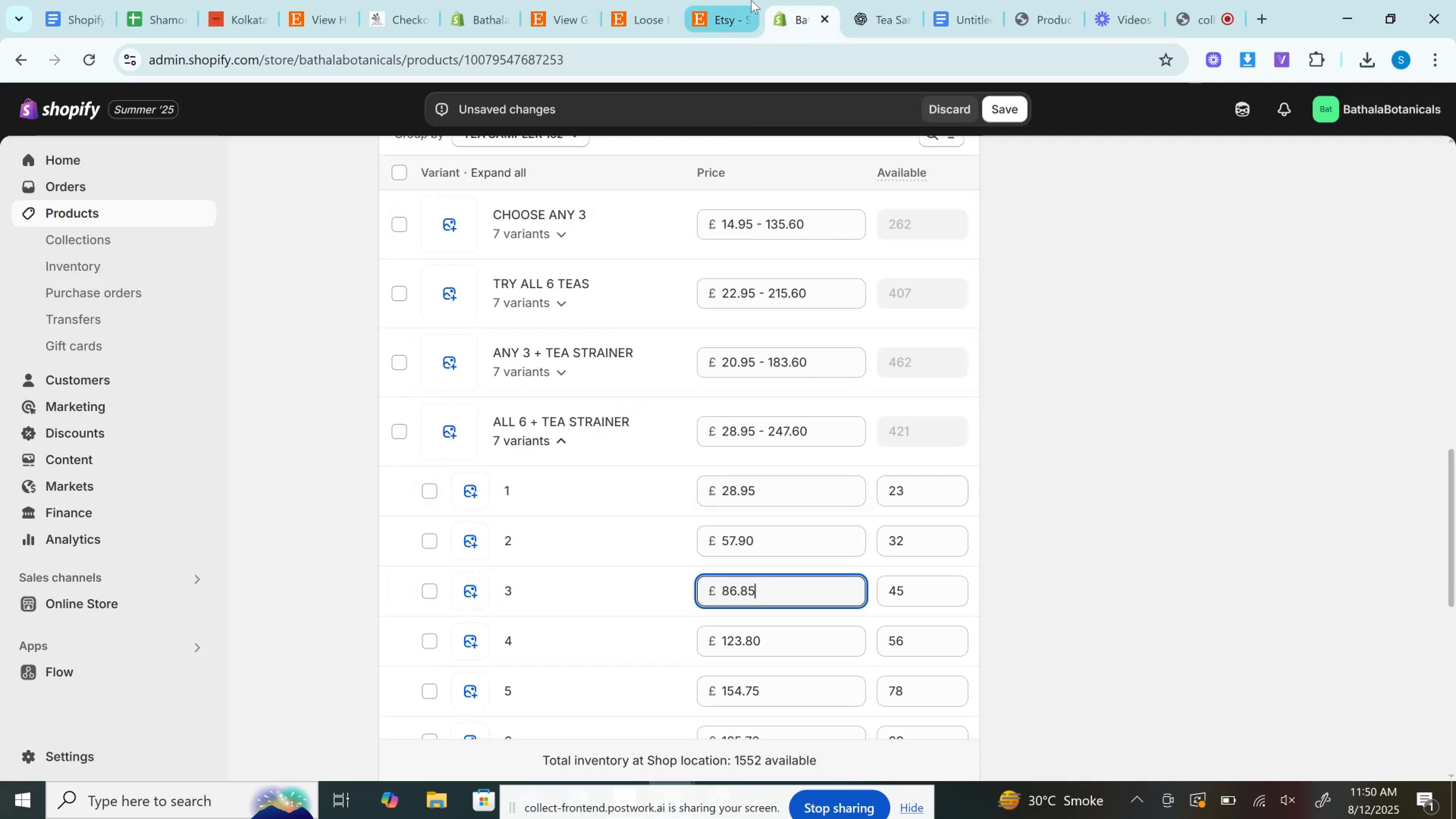 
left_click([743, 0])
 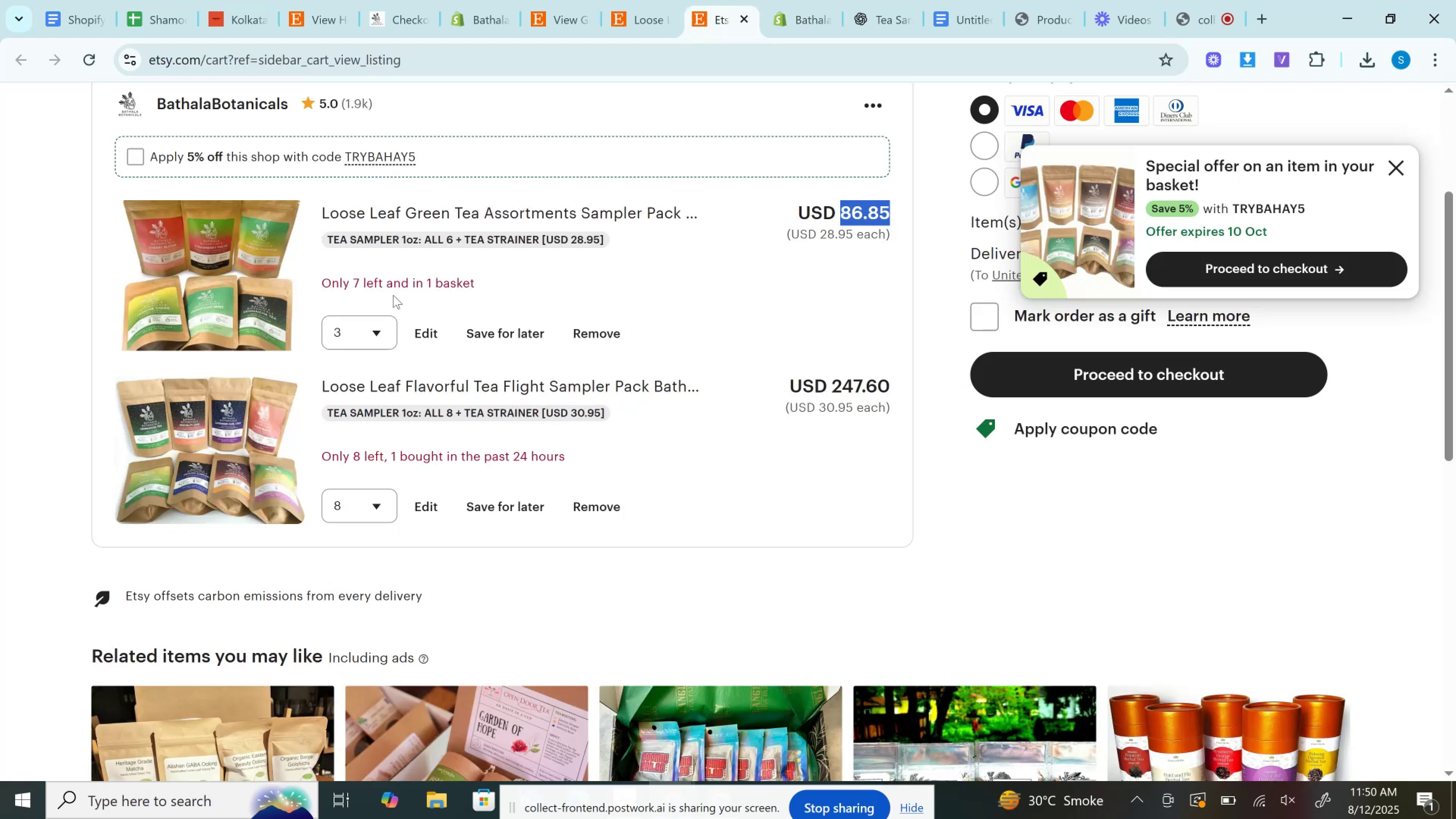 
left_click([344, 327])
 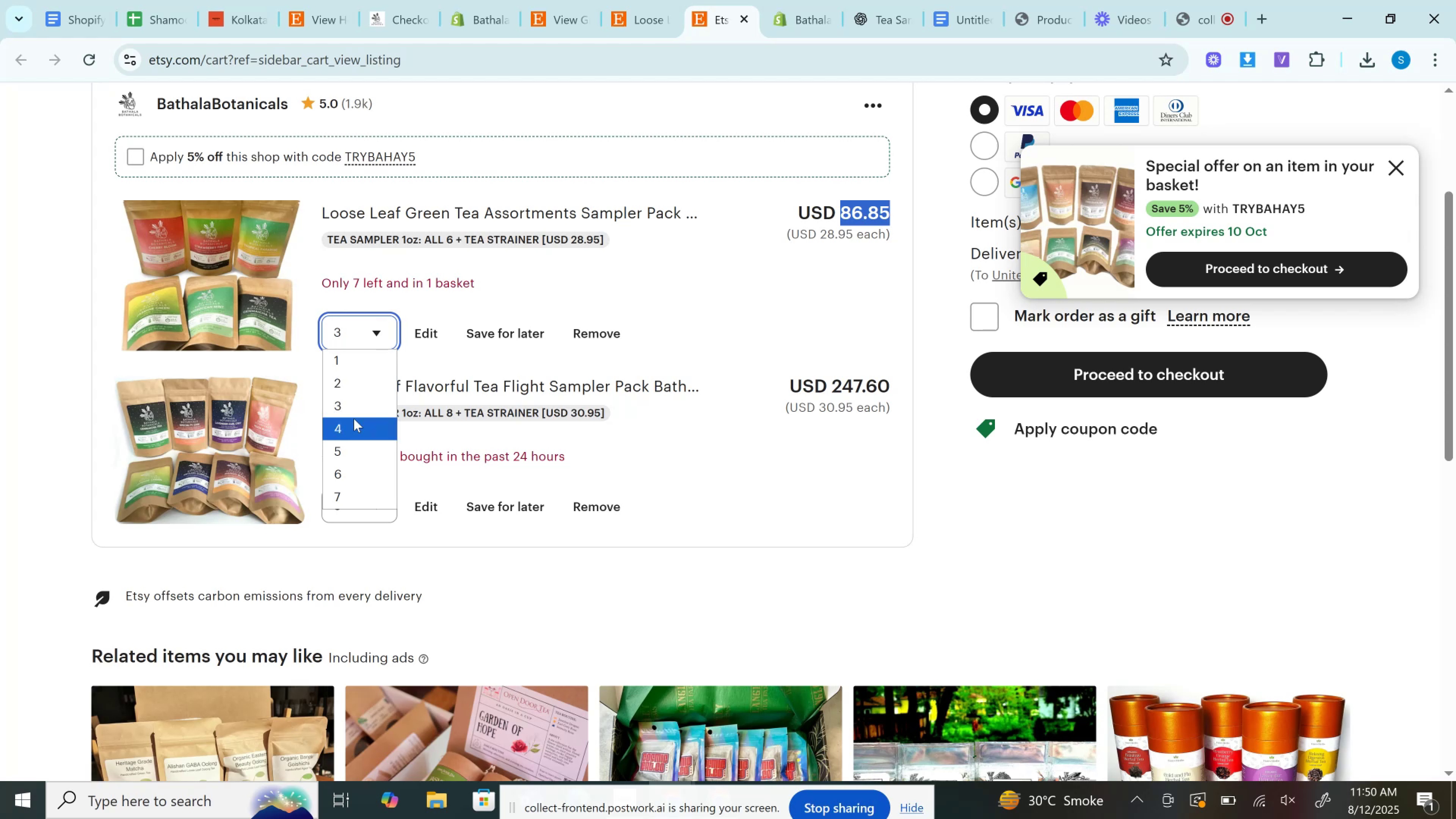 
left_click([354, 419])
 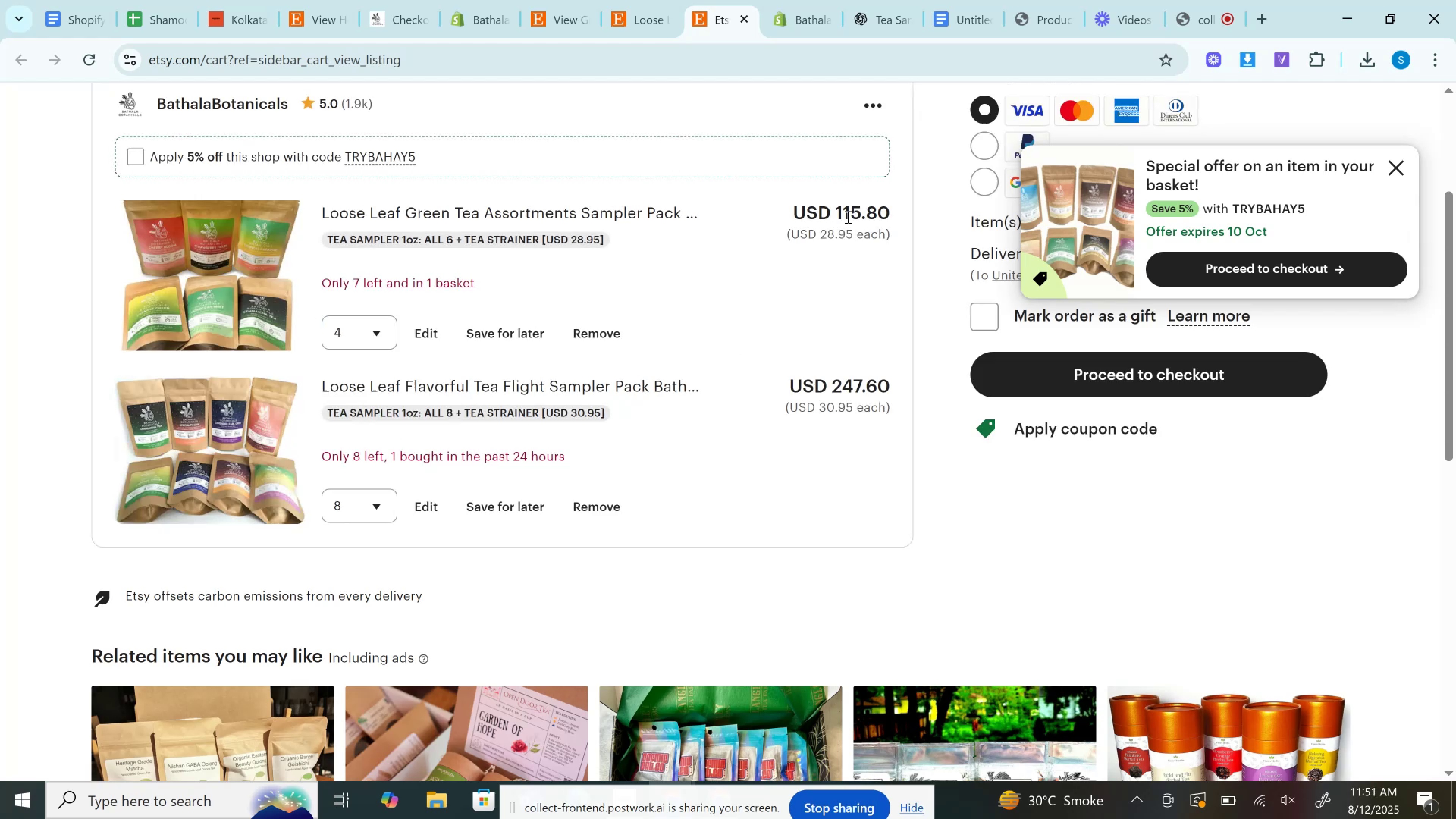 
double_click([847, 217])
 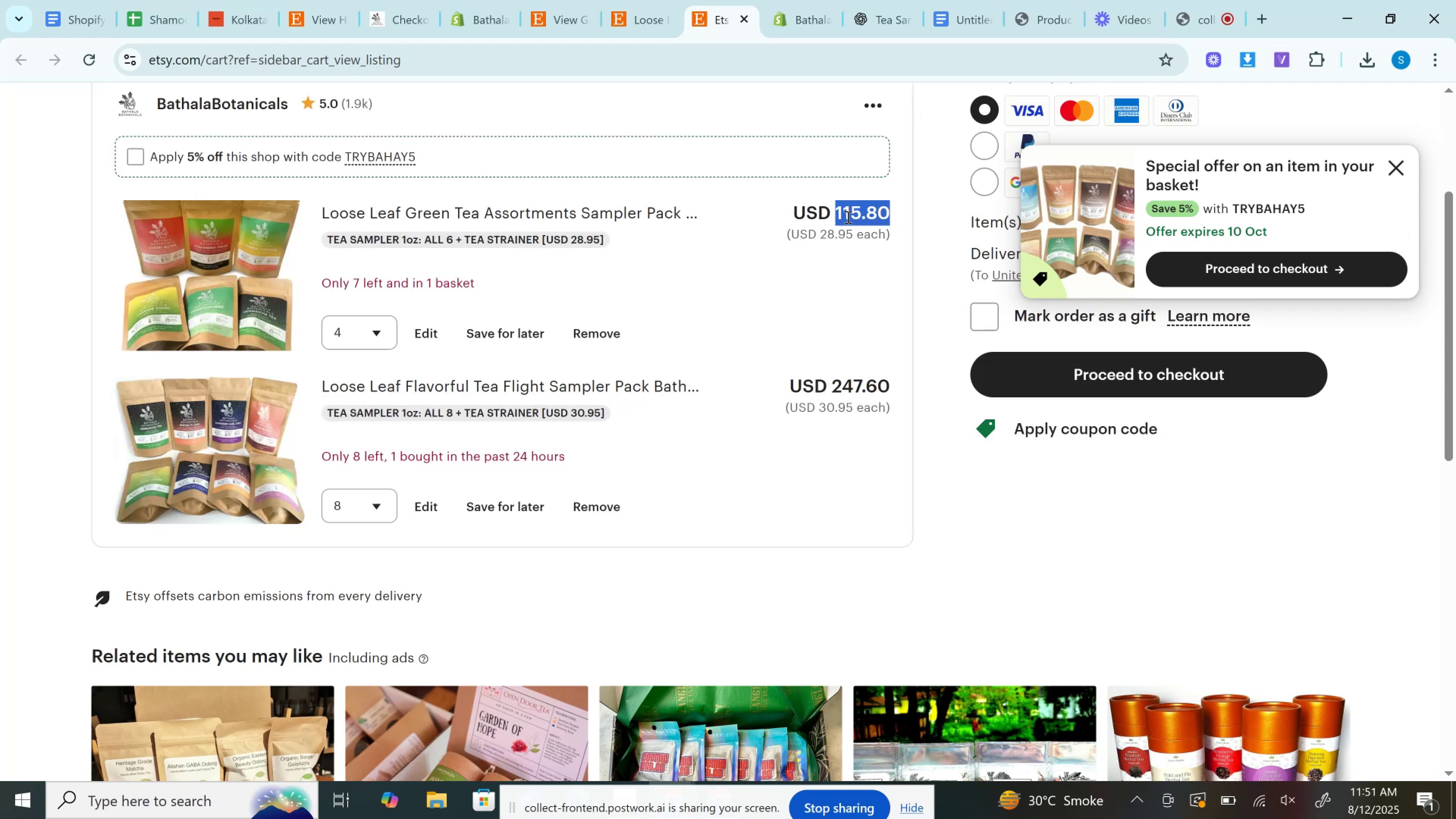 
key(Control+C)
 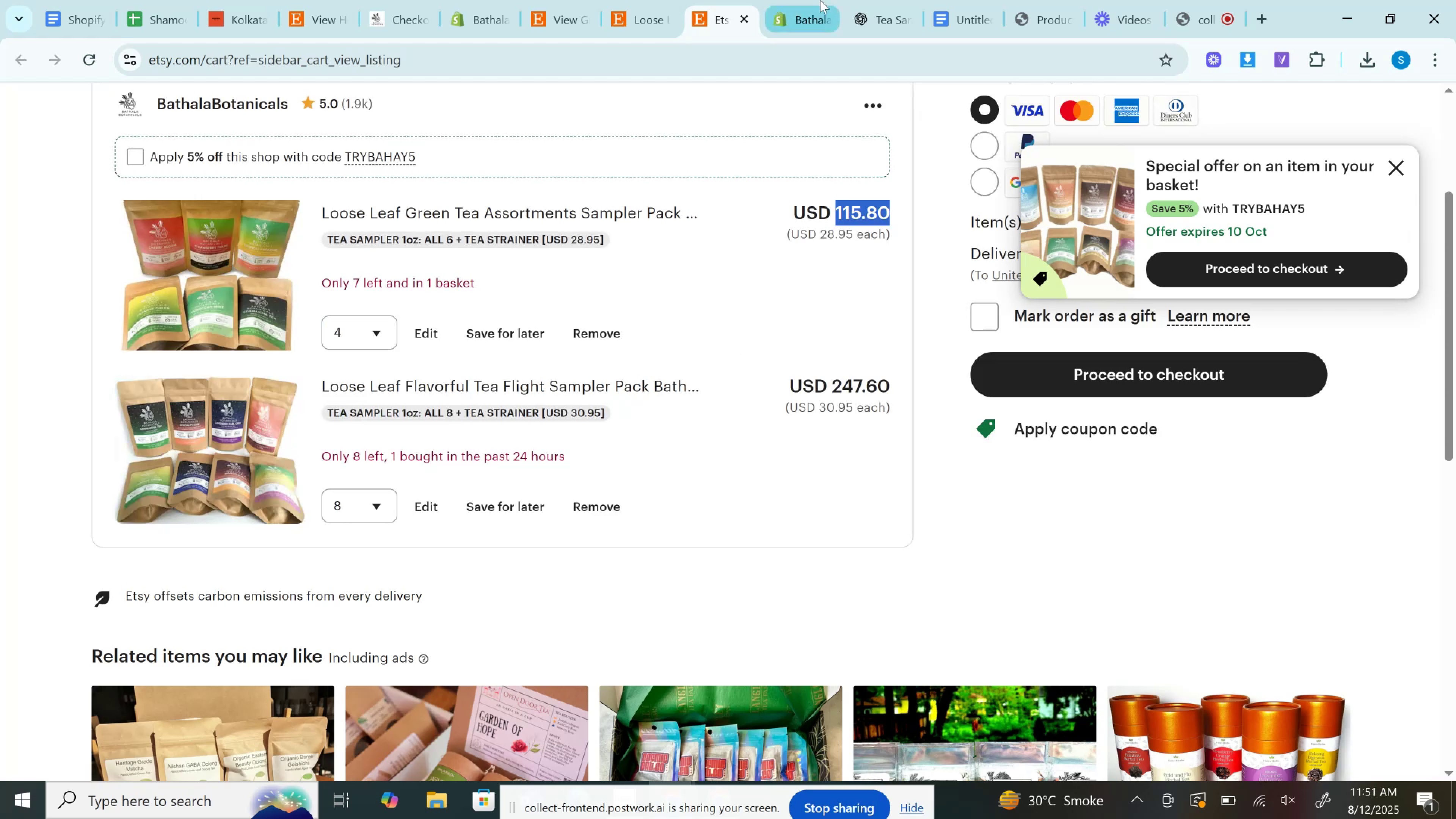 
left_click([820, 0])
 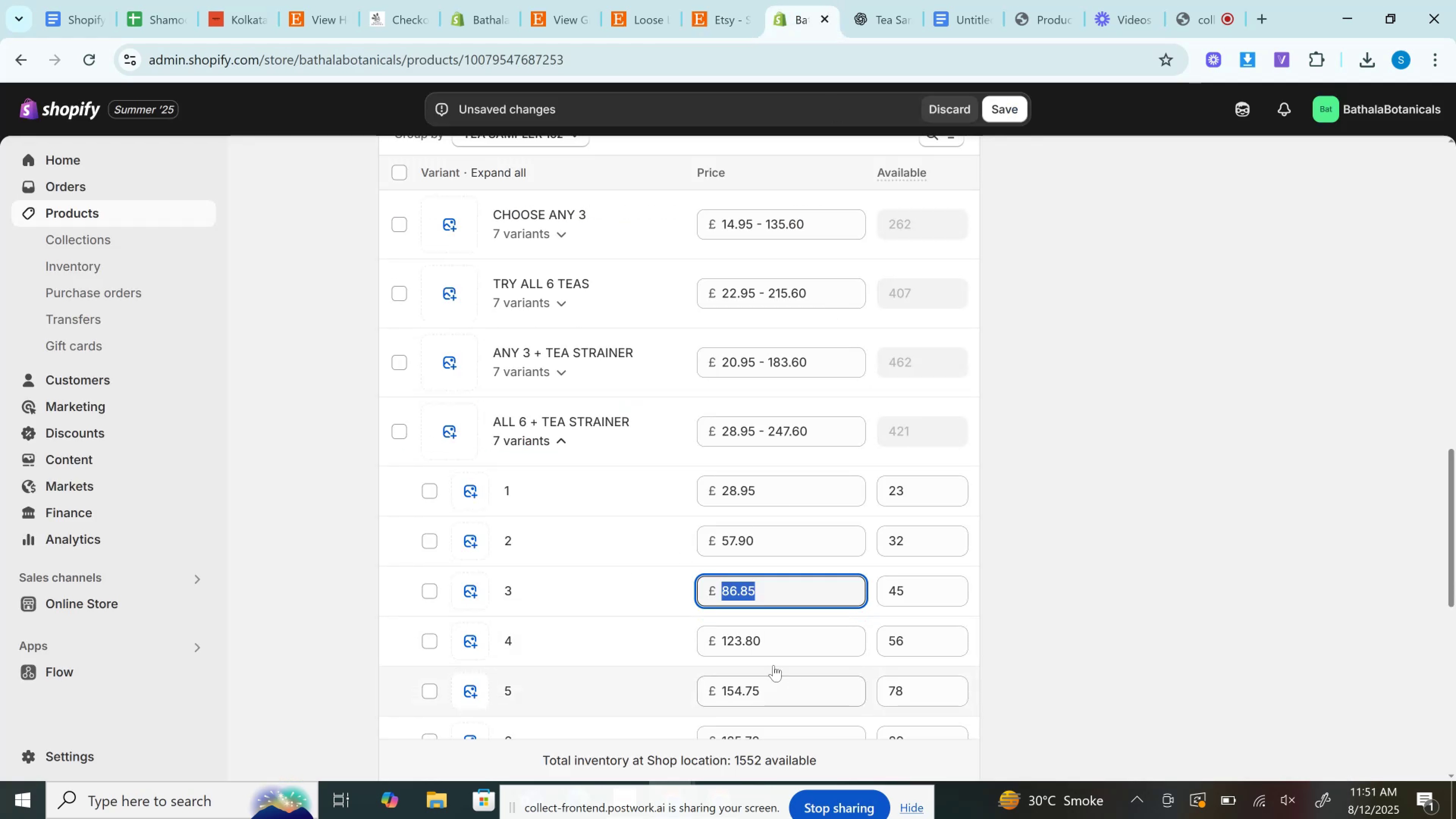 
left_click([766, 642])
 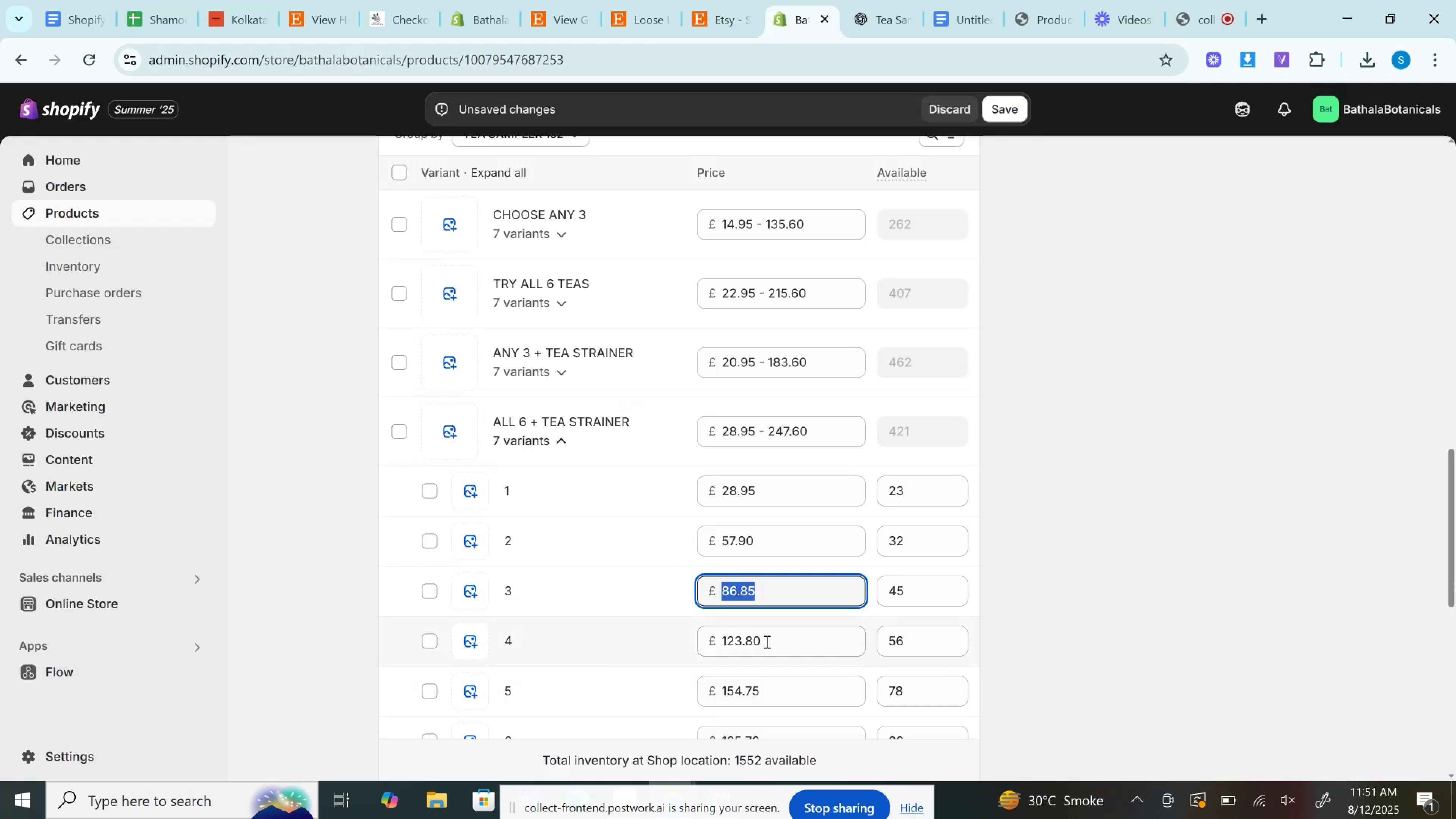 
key(Control+A)
 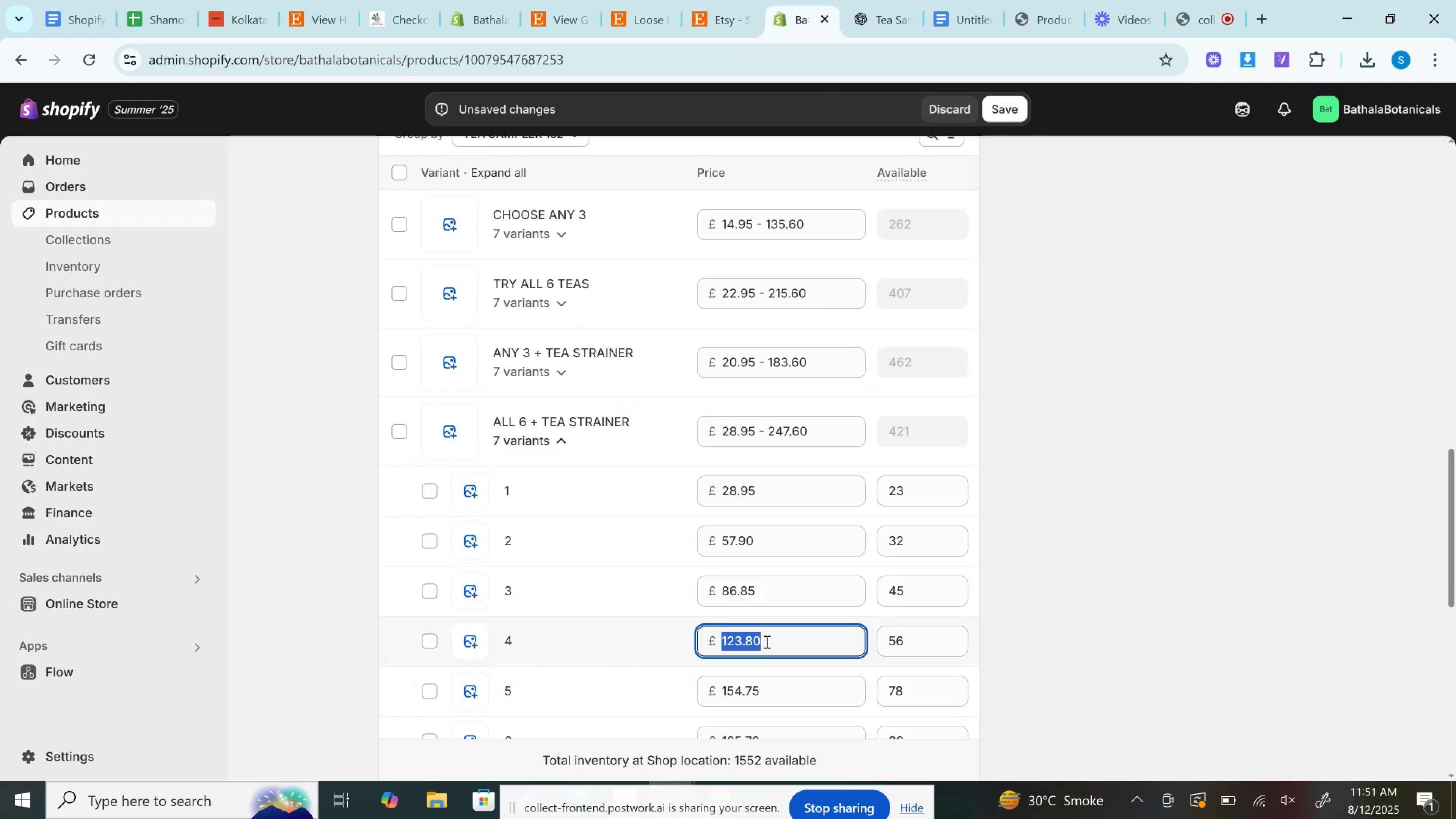 
key(Control+V)
 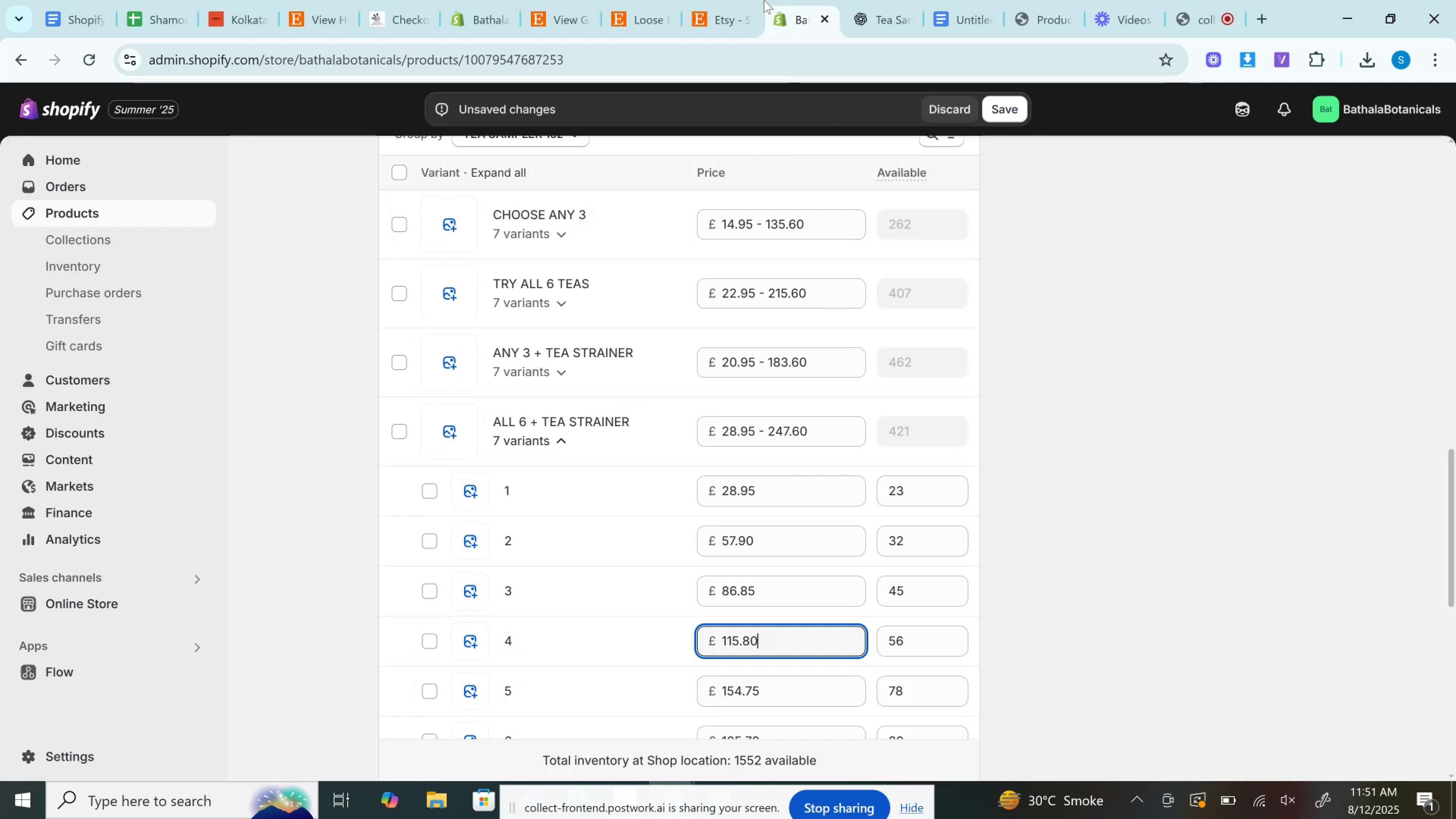 
left_click([726, 0])
 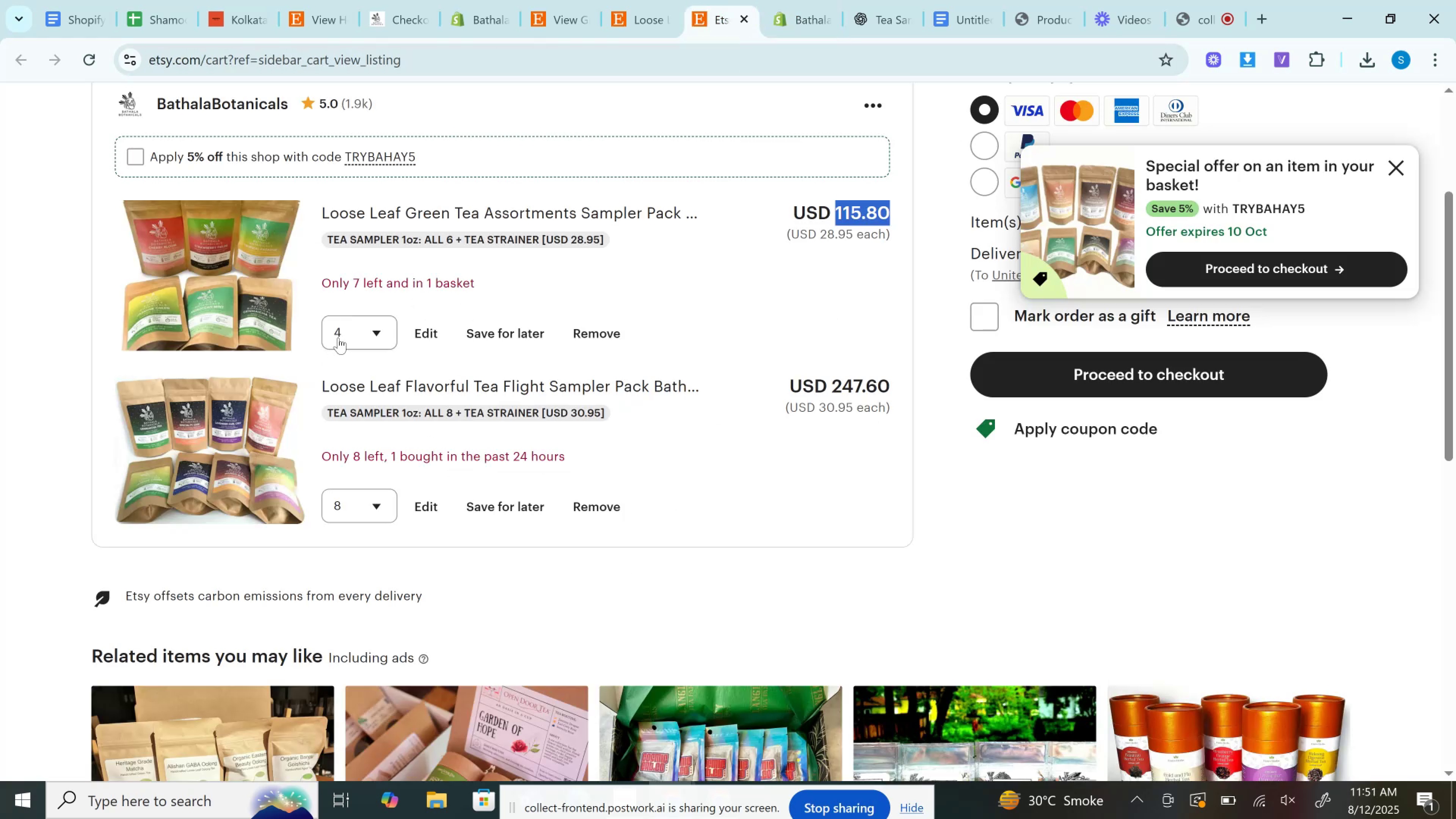 
left_click([341, 332])
 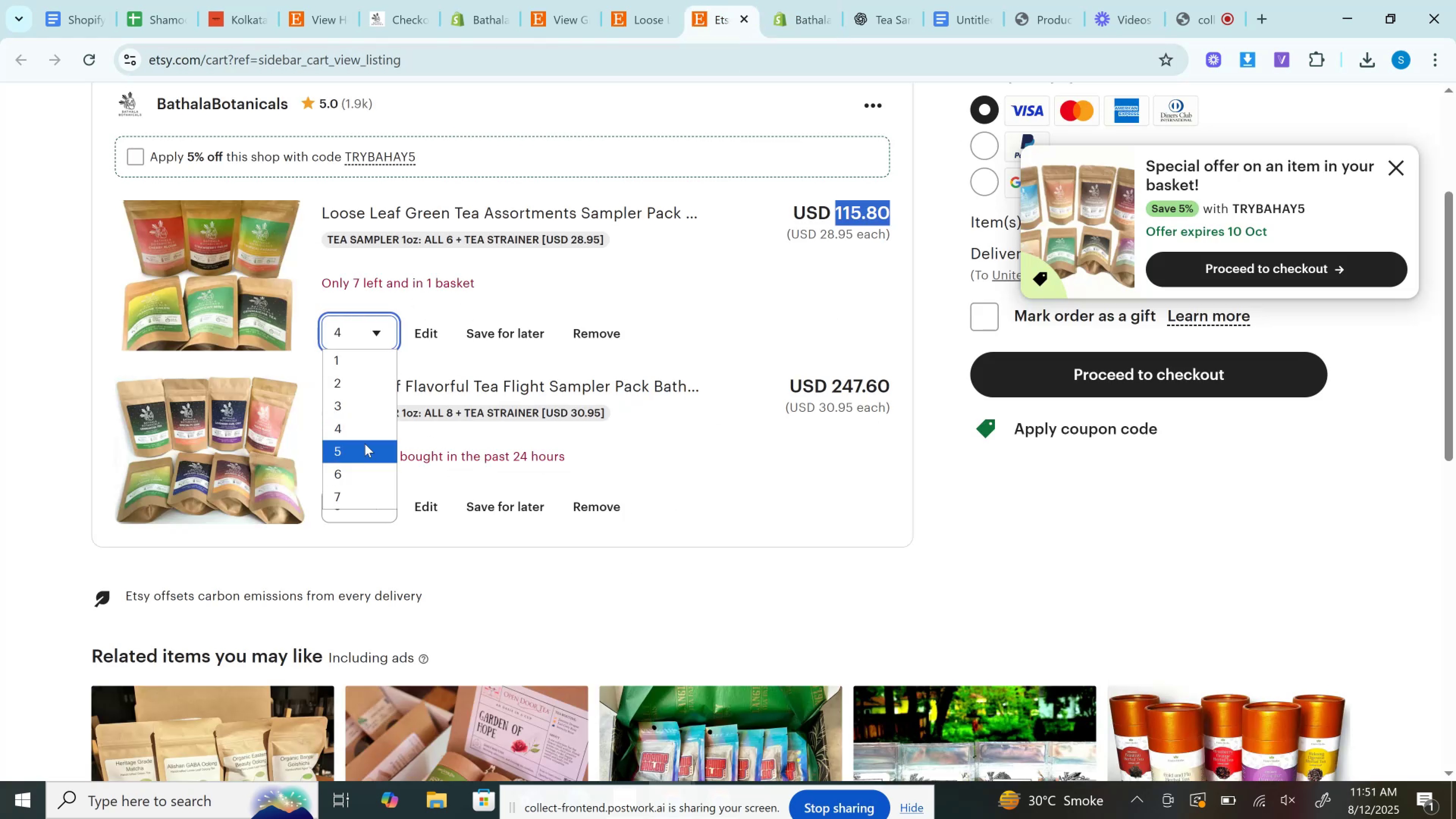 
left_click([365, 444])
 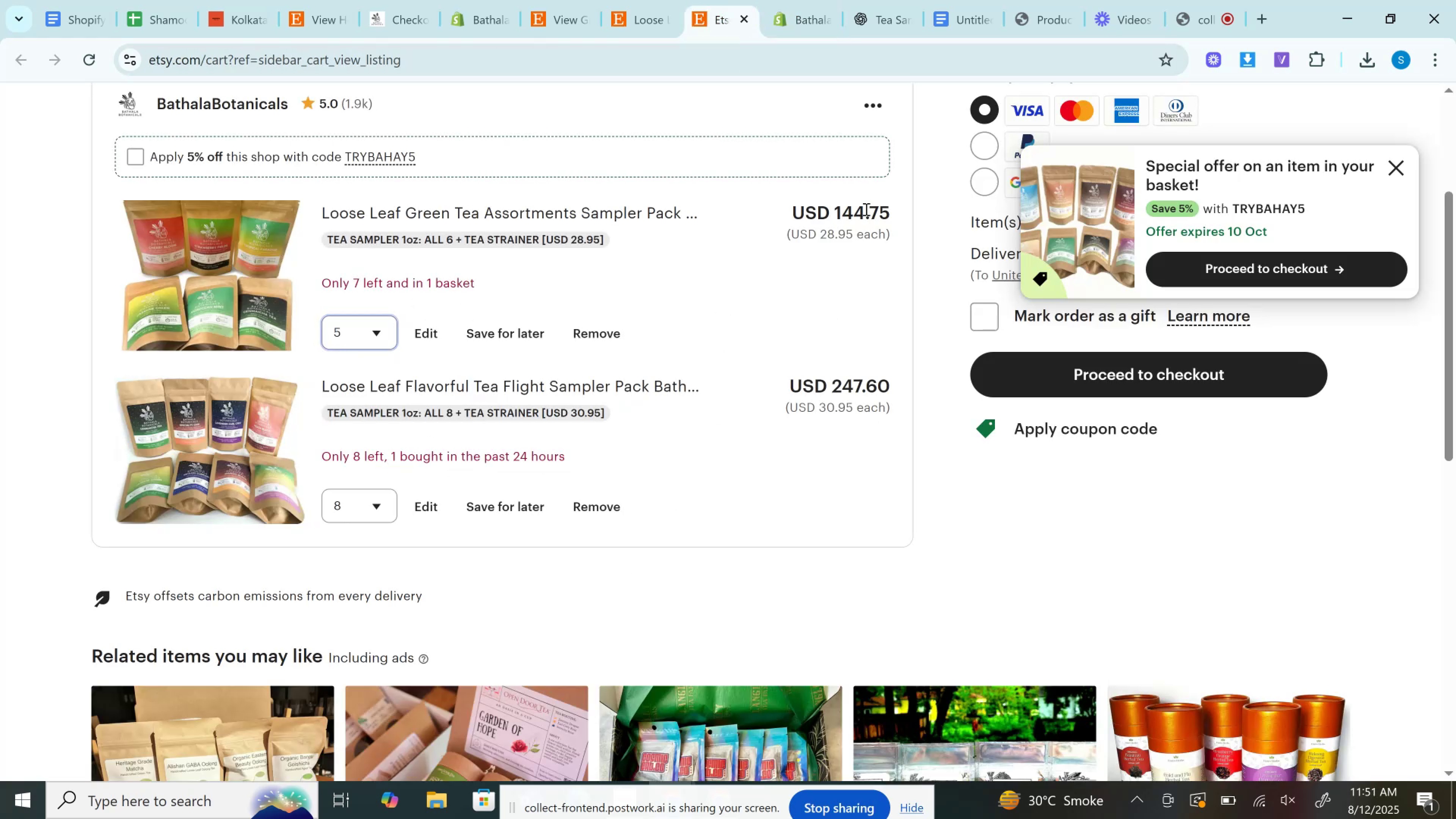 
double_click([865, 209])
 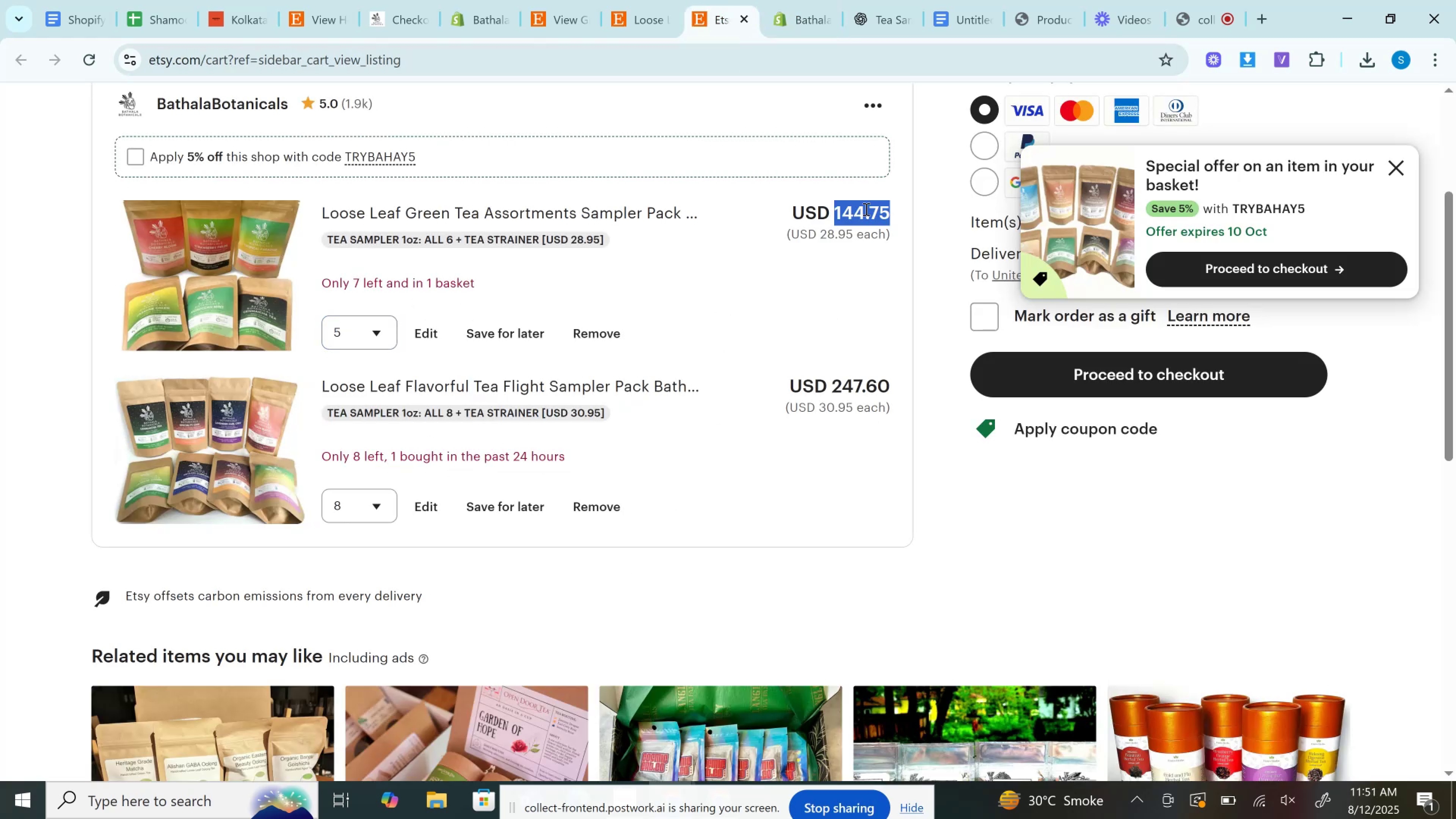 
key(Control+C)
 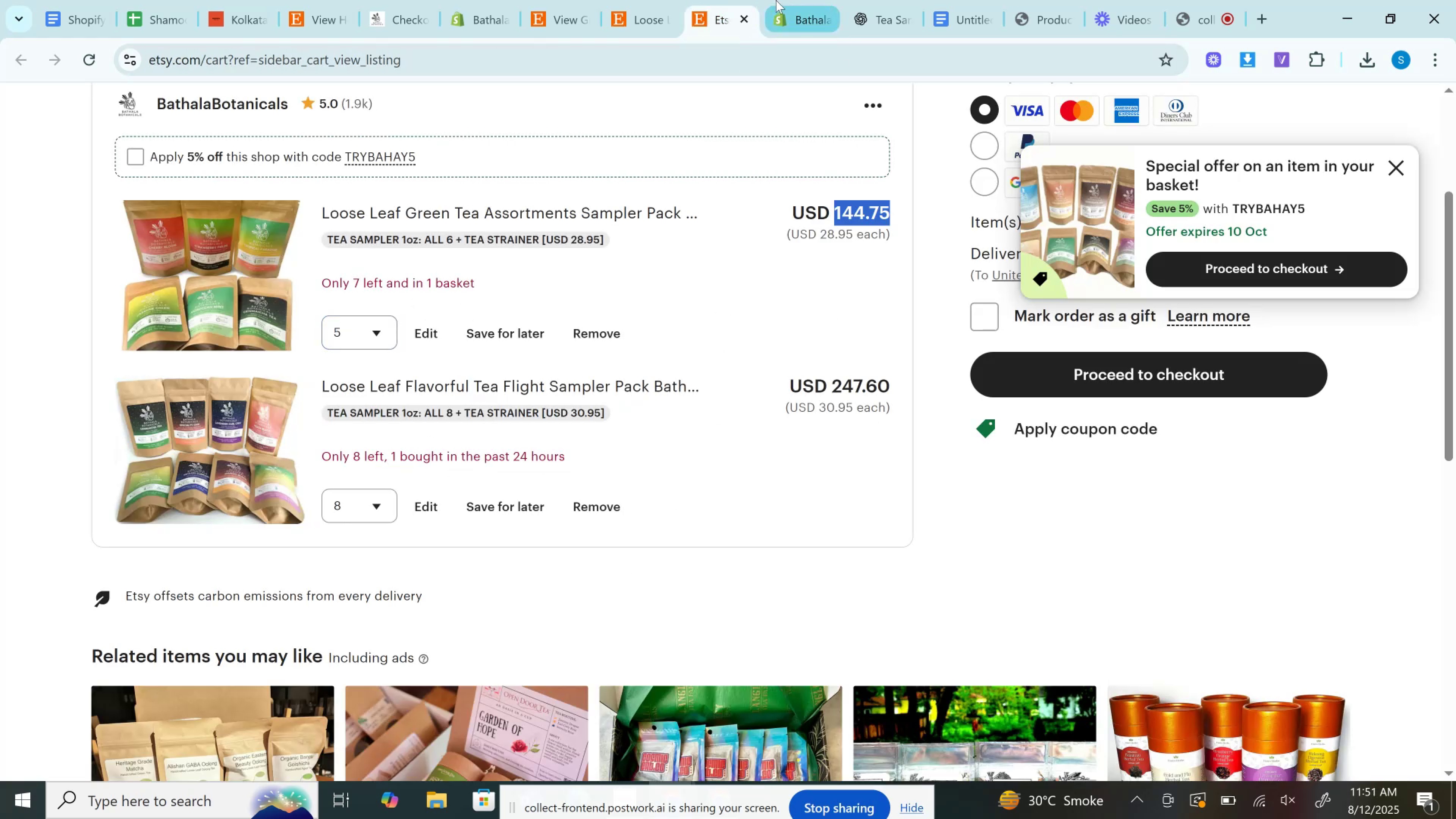 
left_click([776, 0])
 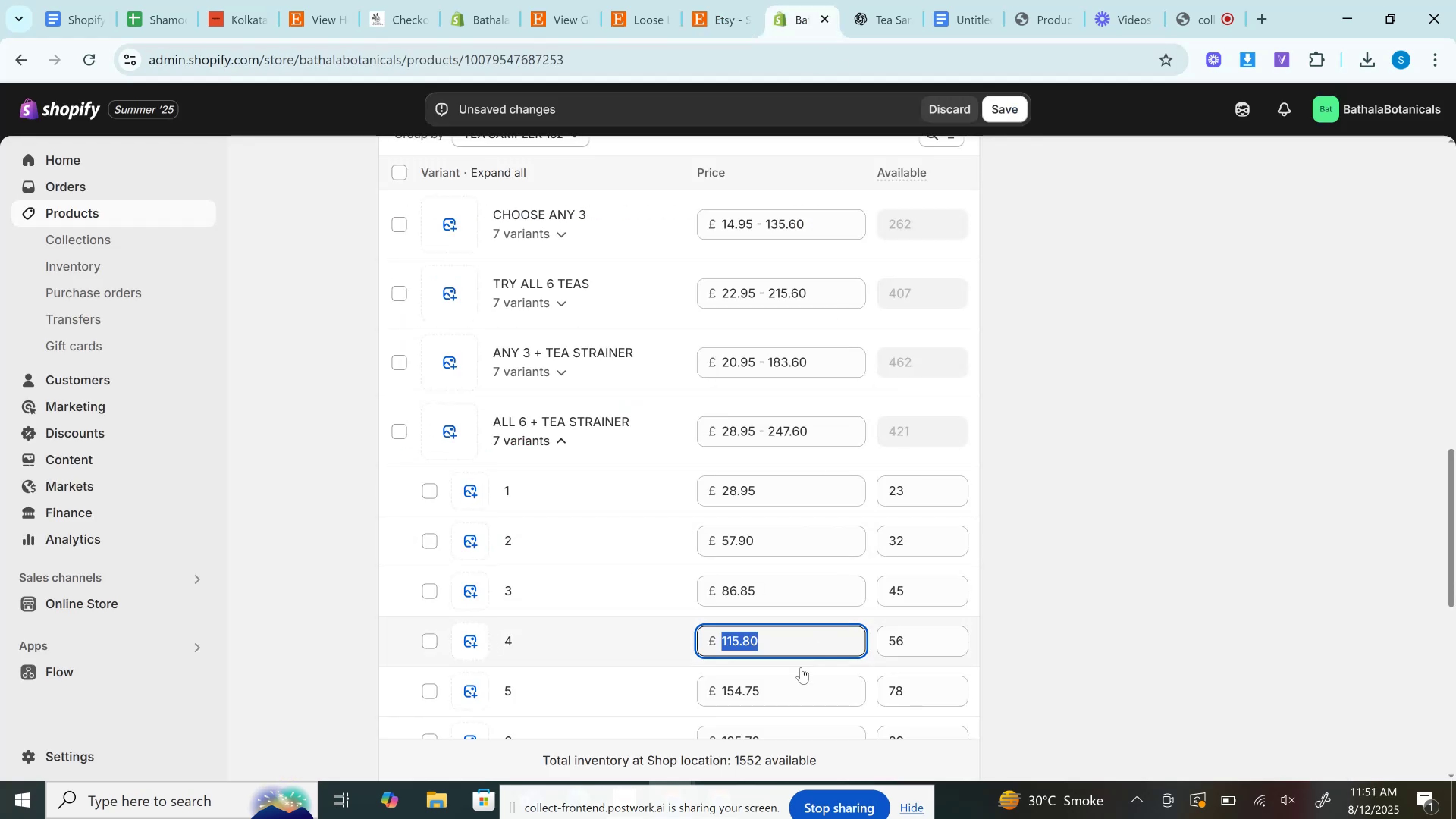 
left_click([769, 697])
 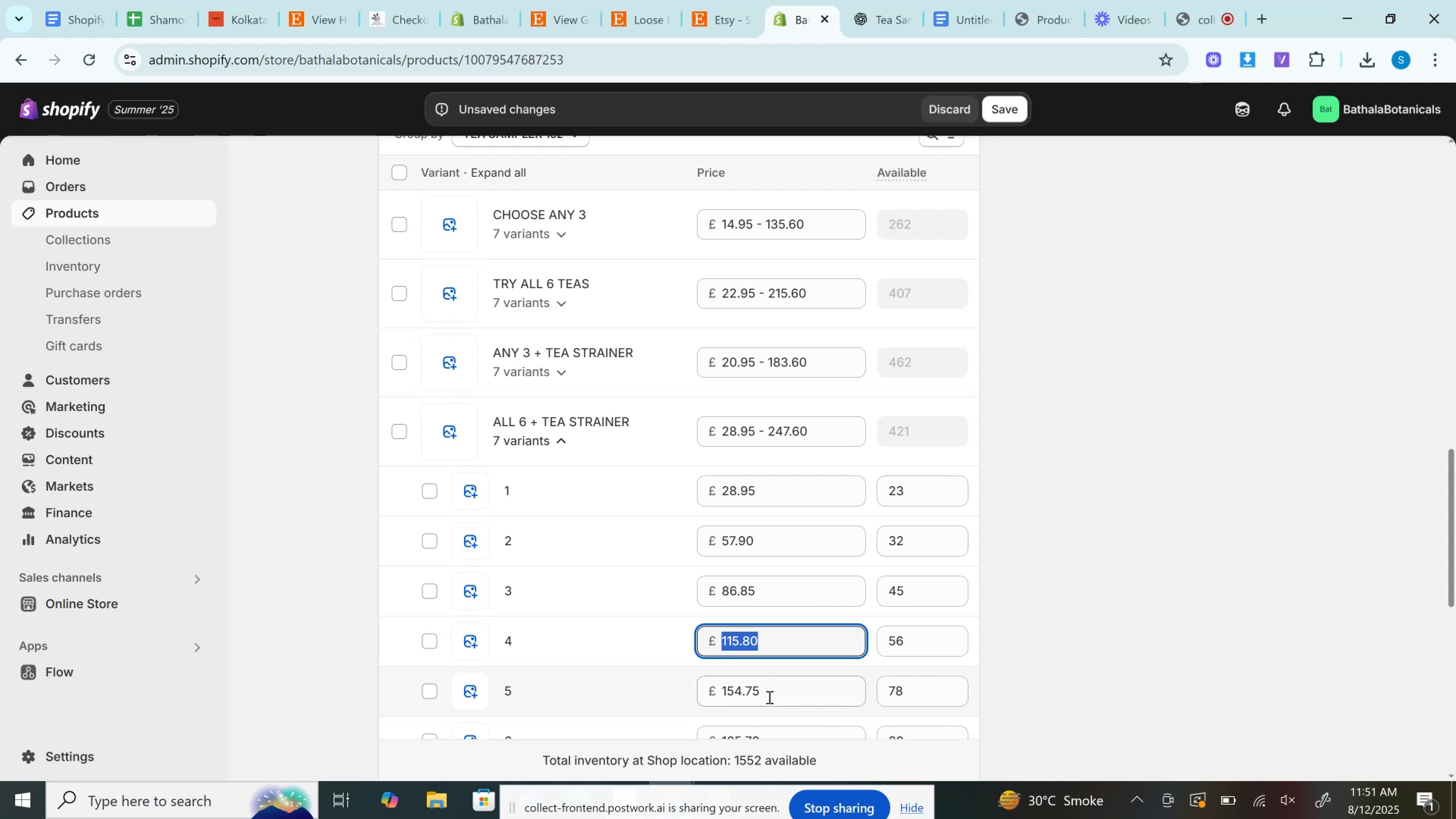 
key(Control+A)
 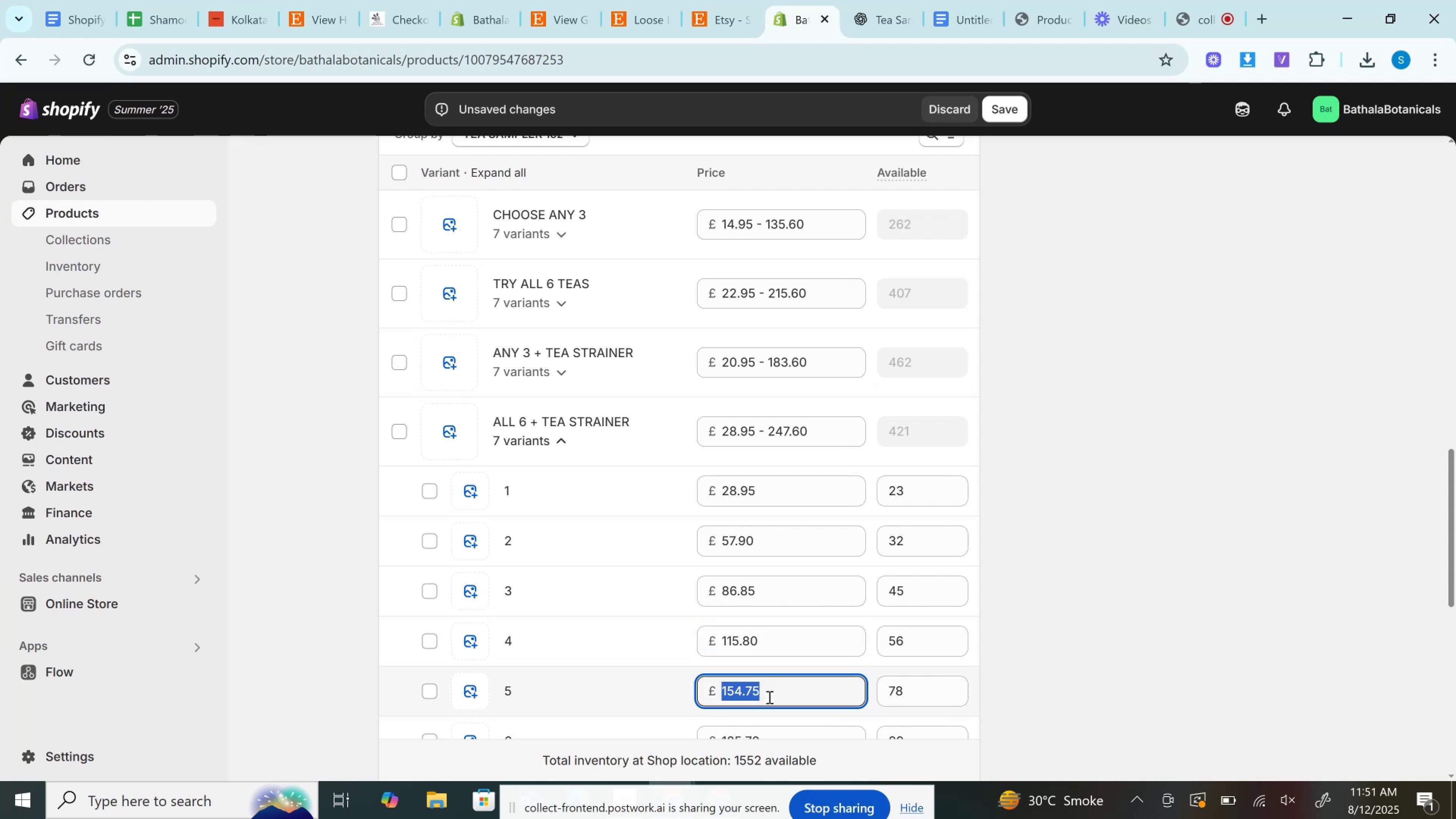 
key(Control+V)
 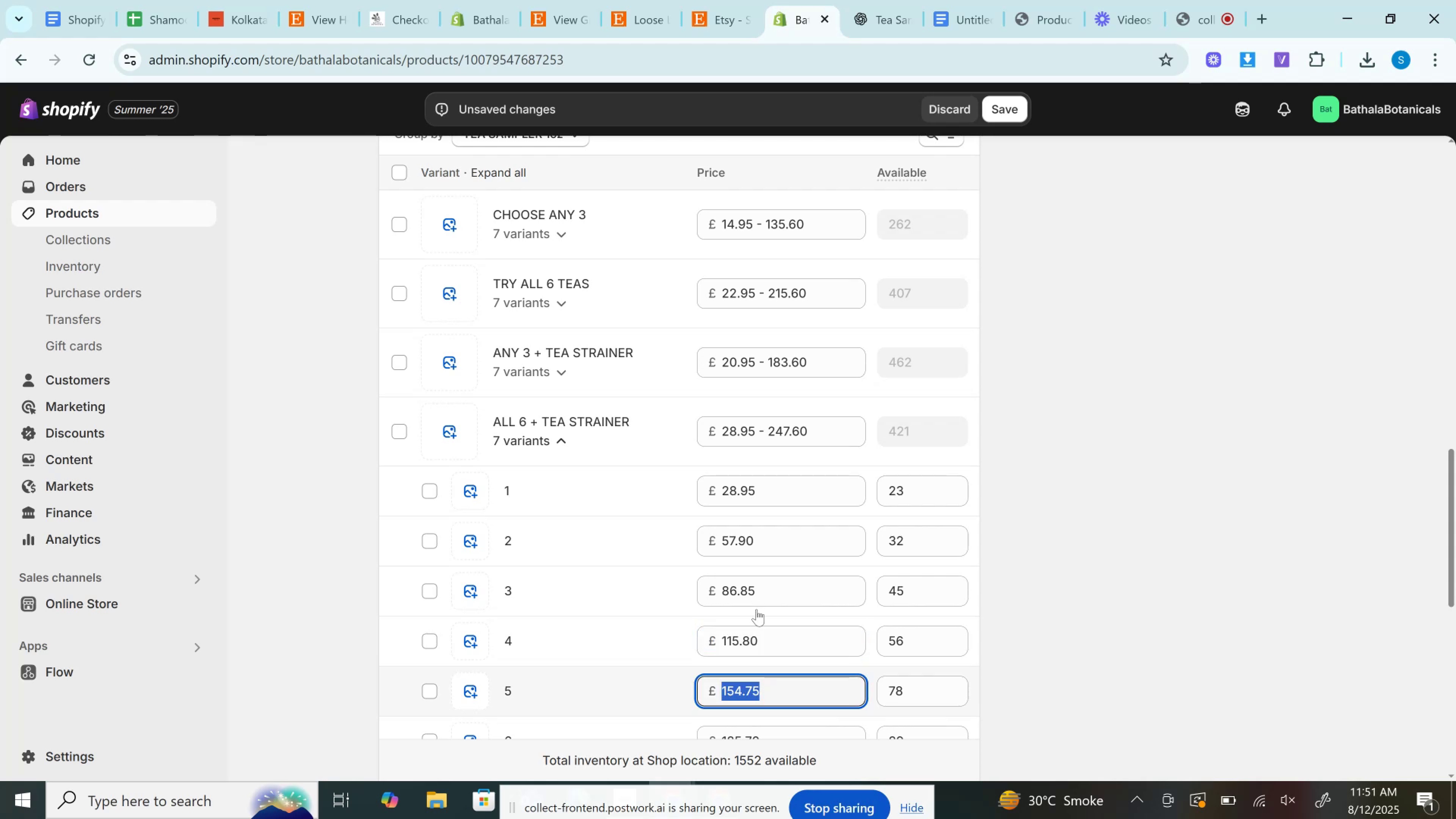 
scroll: coordinate [756, 609], scroll_direction: down, amount: 2.0
 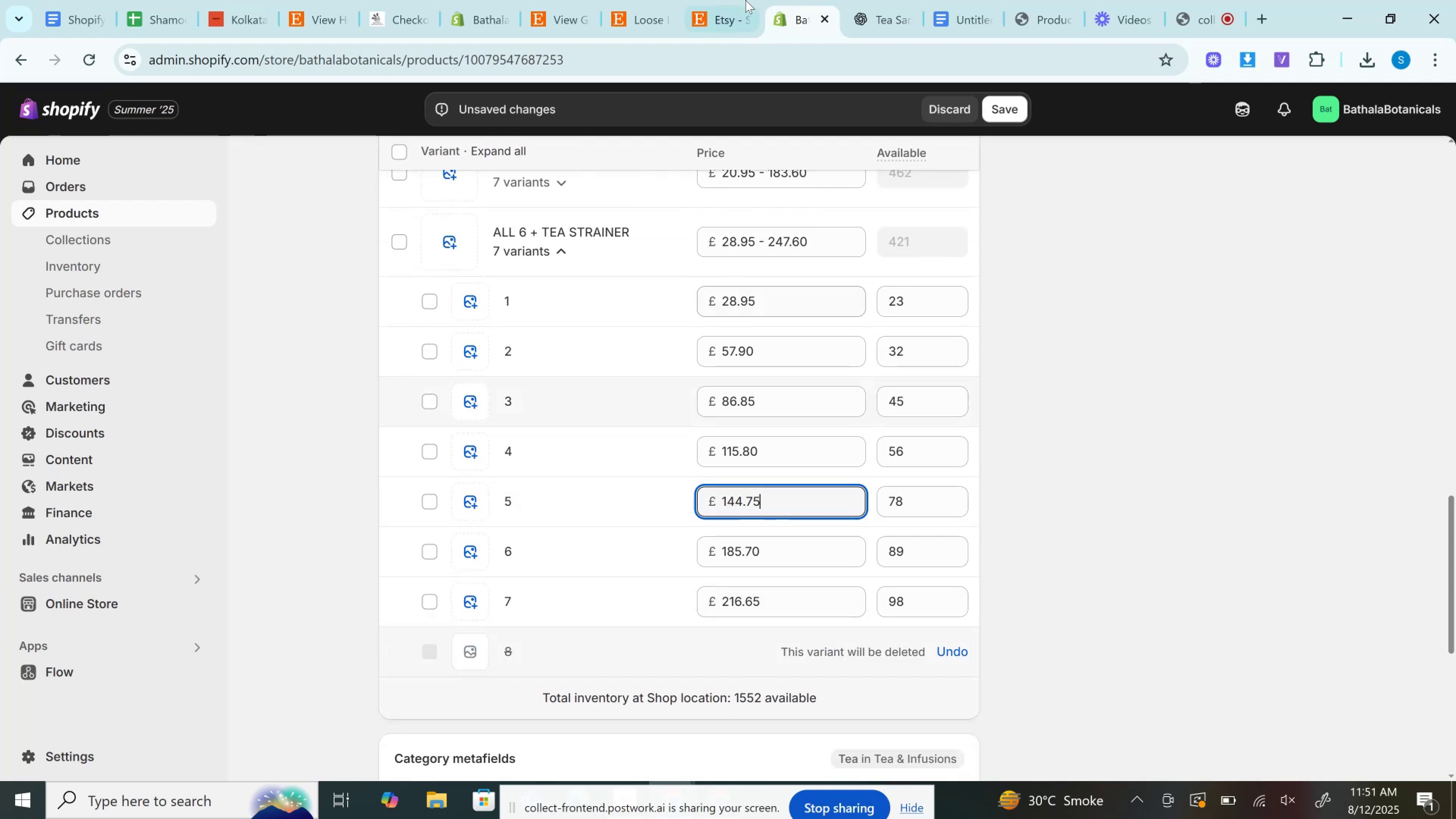 
left_click([745, 0])
 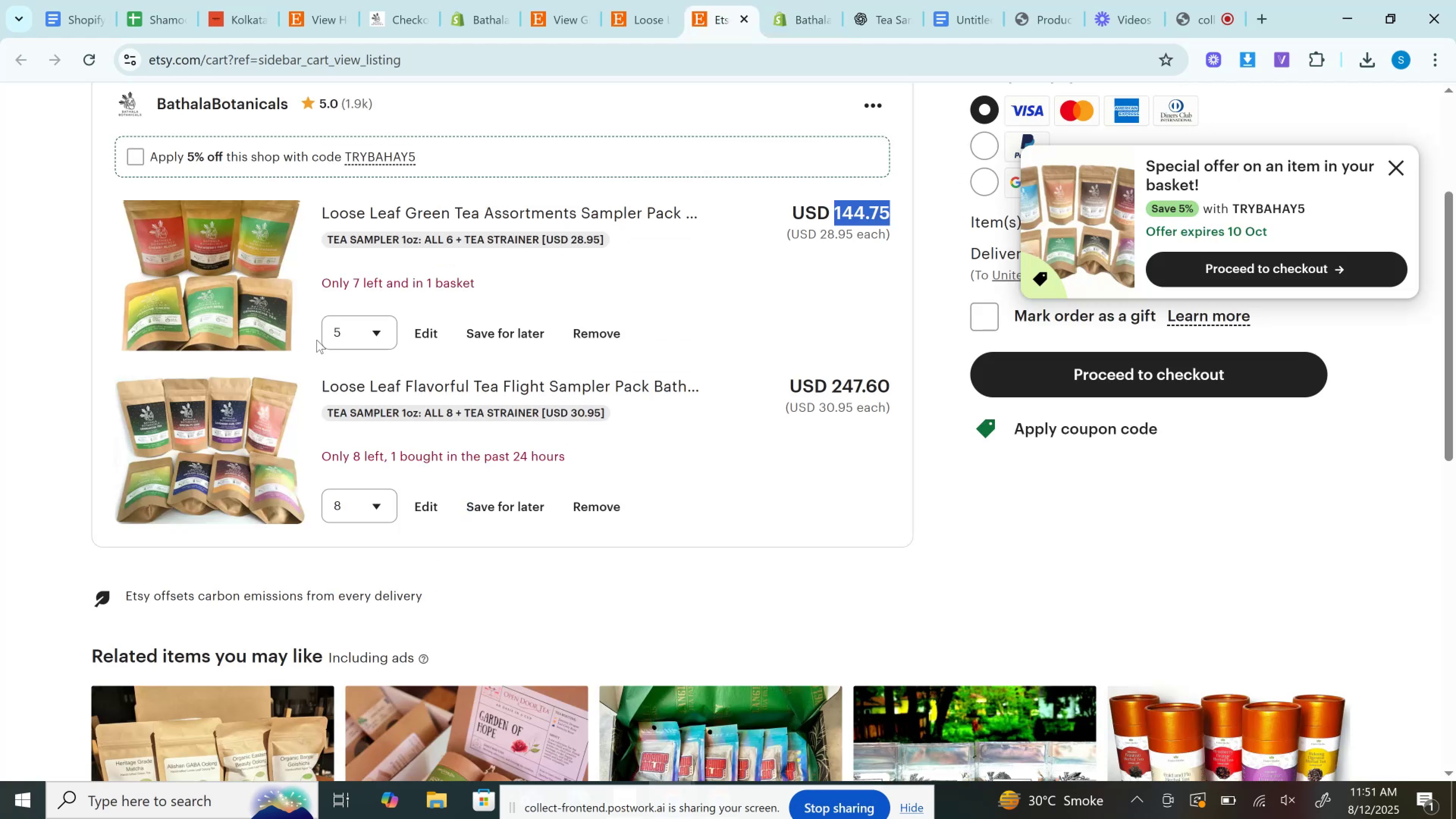 
left_click([356, 329])
 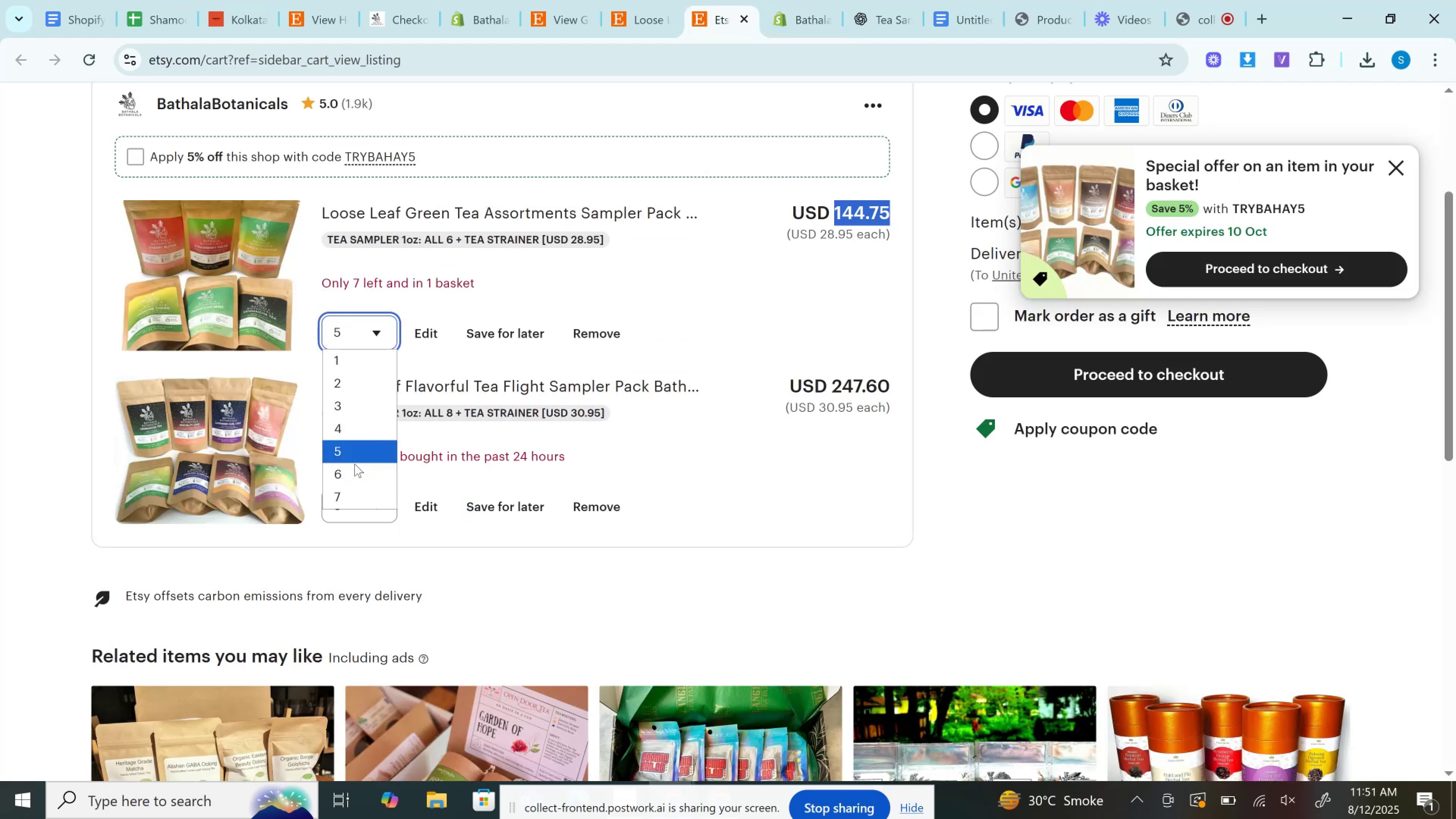 
left_click([353, 475])
 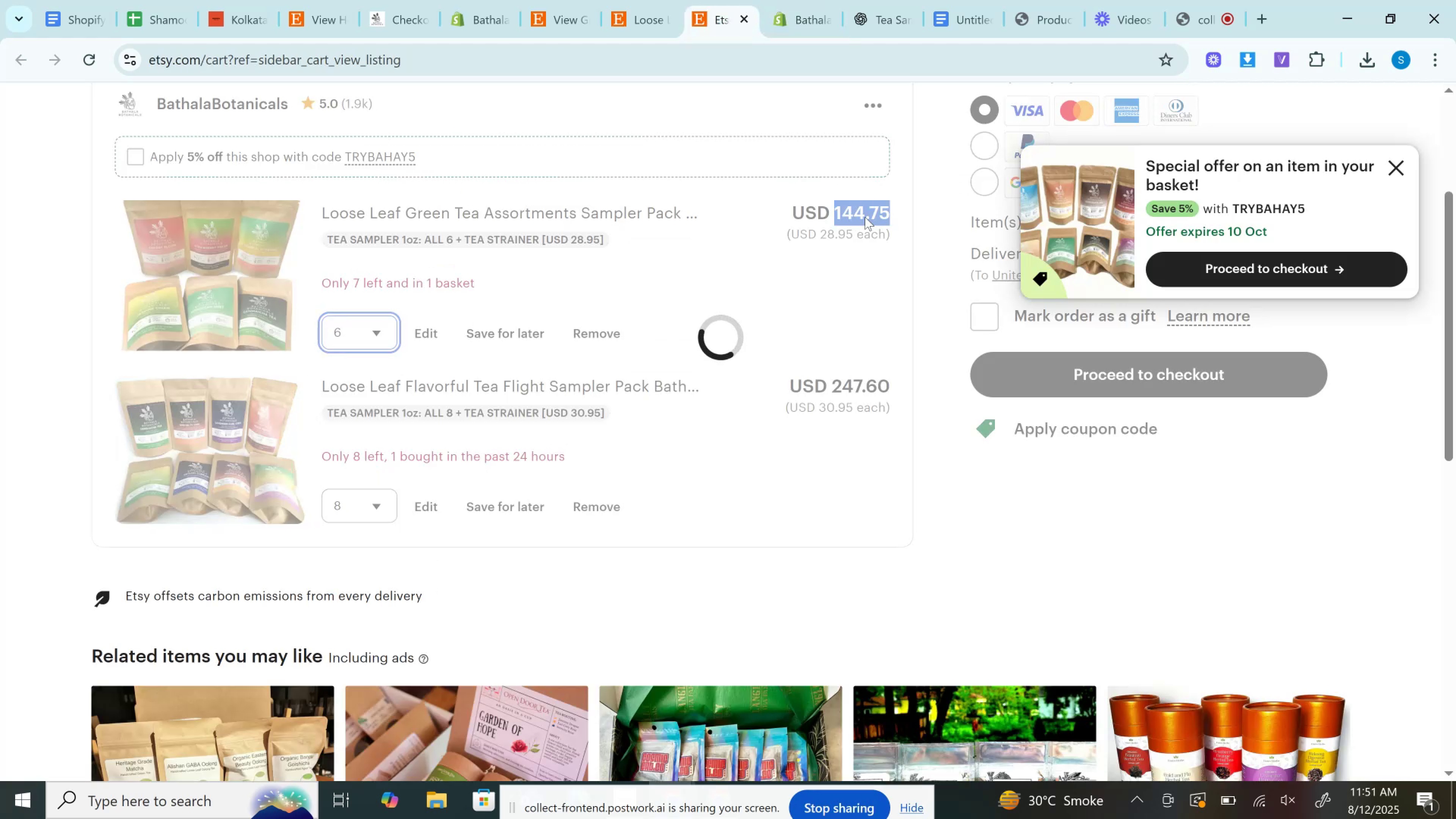 
double_click([865, 217])
 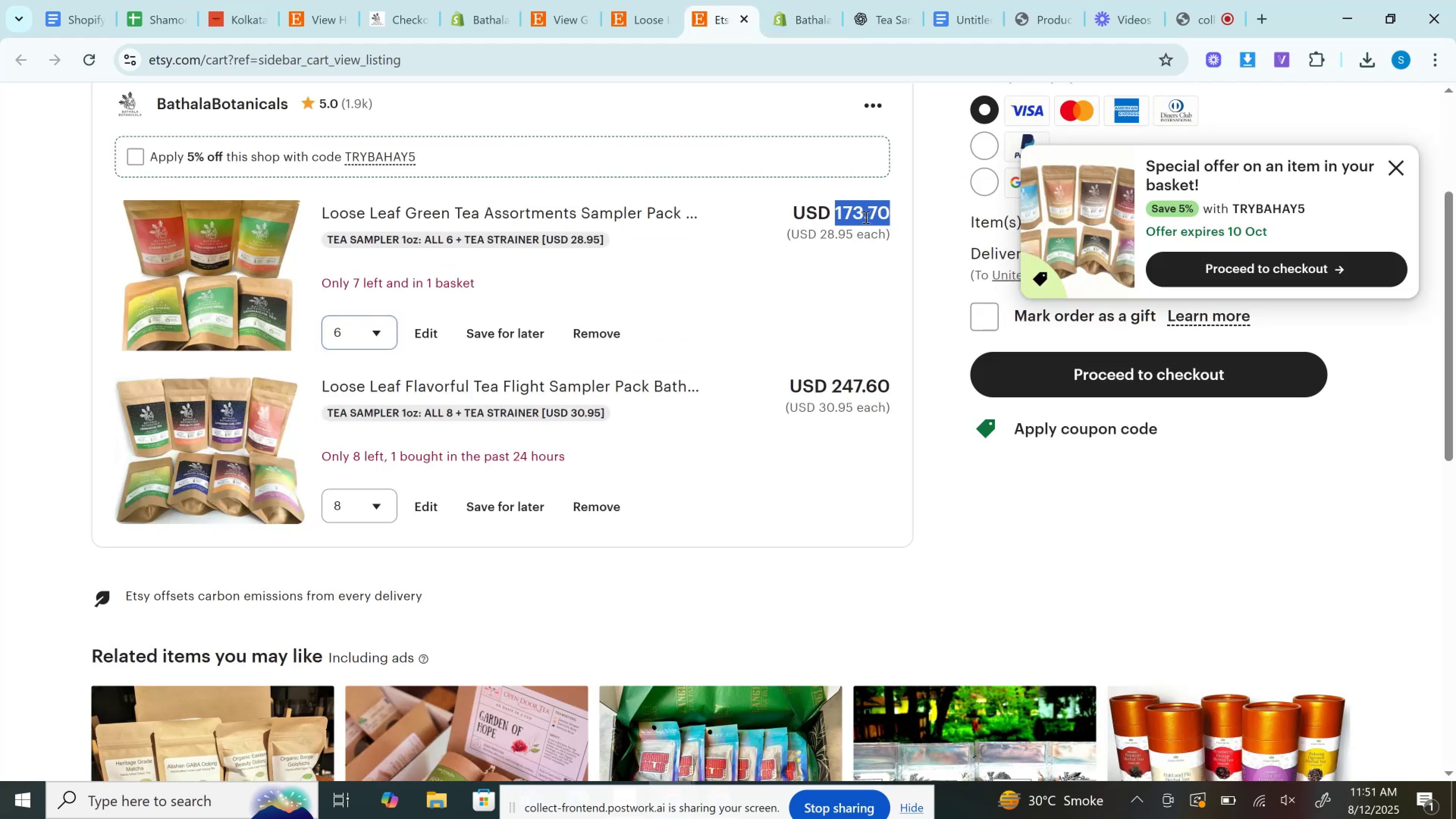 
key(Control+C)
 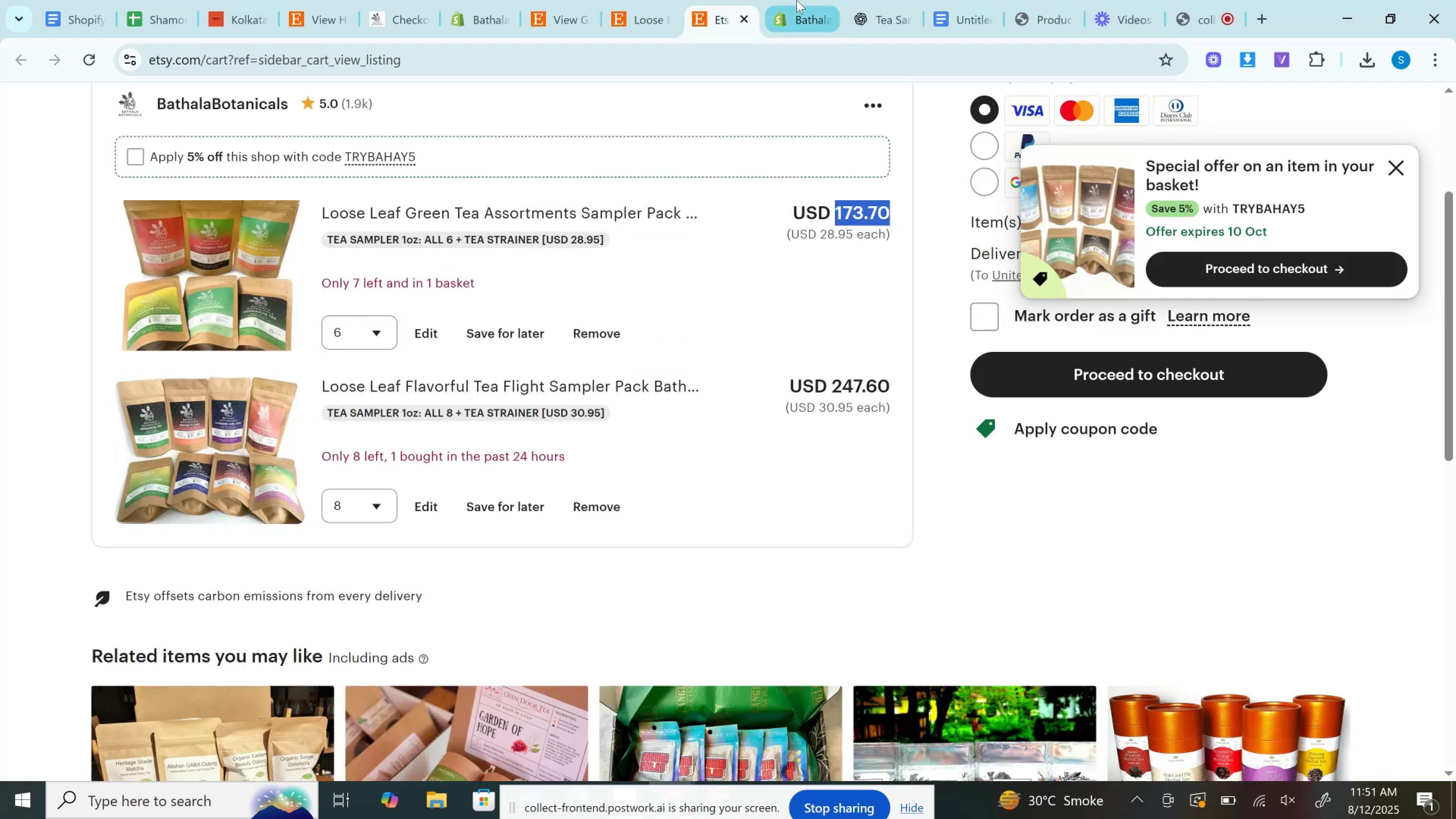 
left_click([797, 0])
 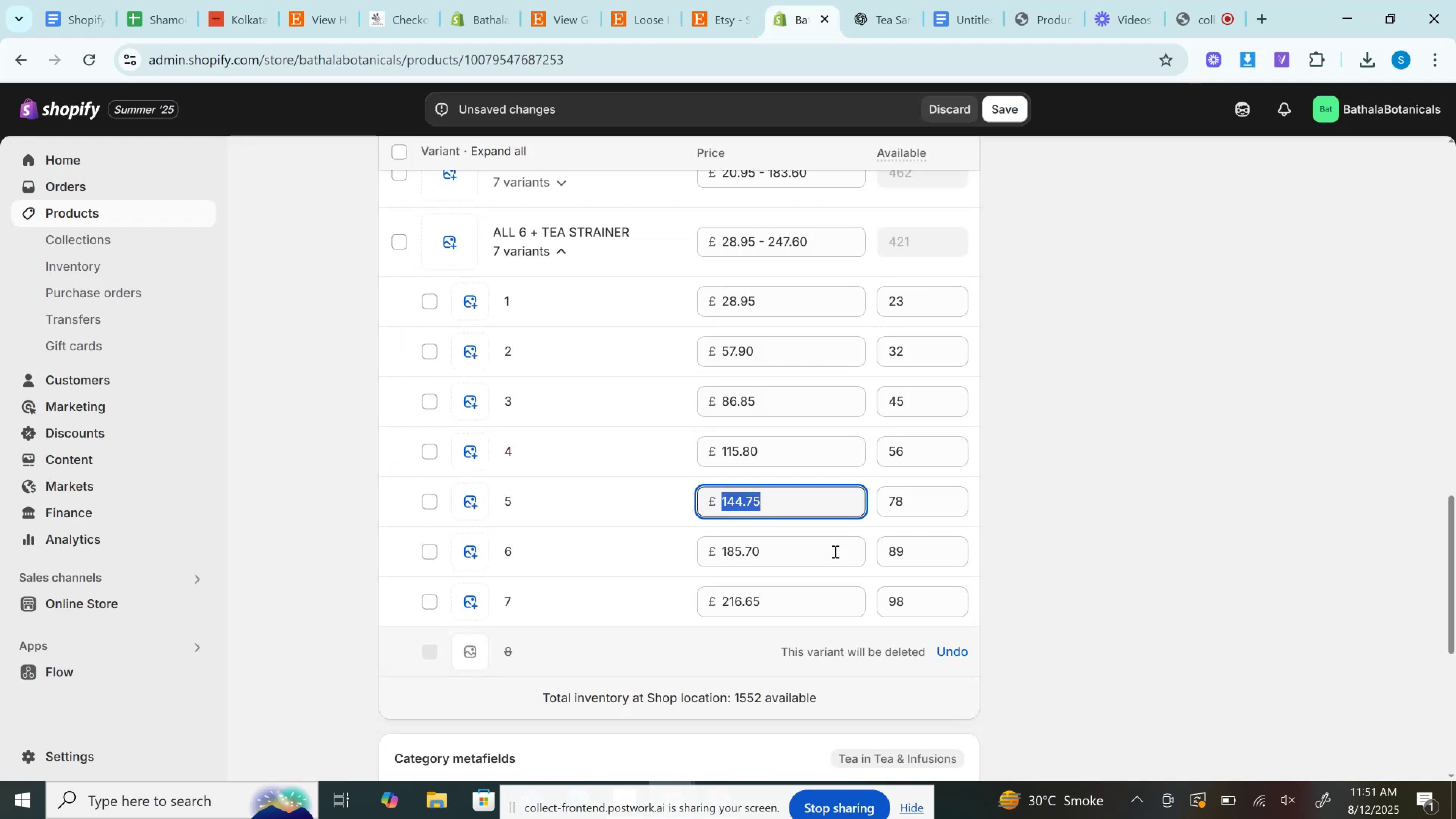 
key(Control+A)
 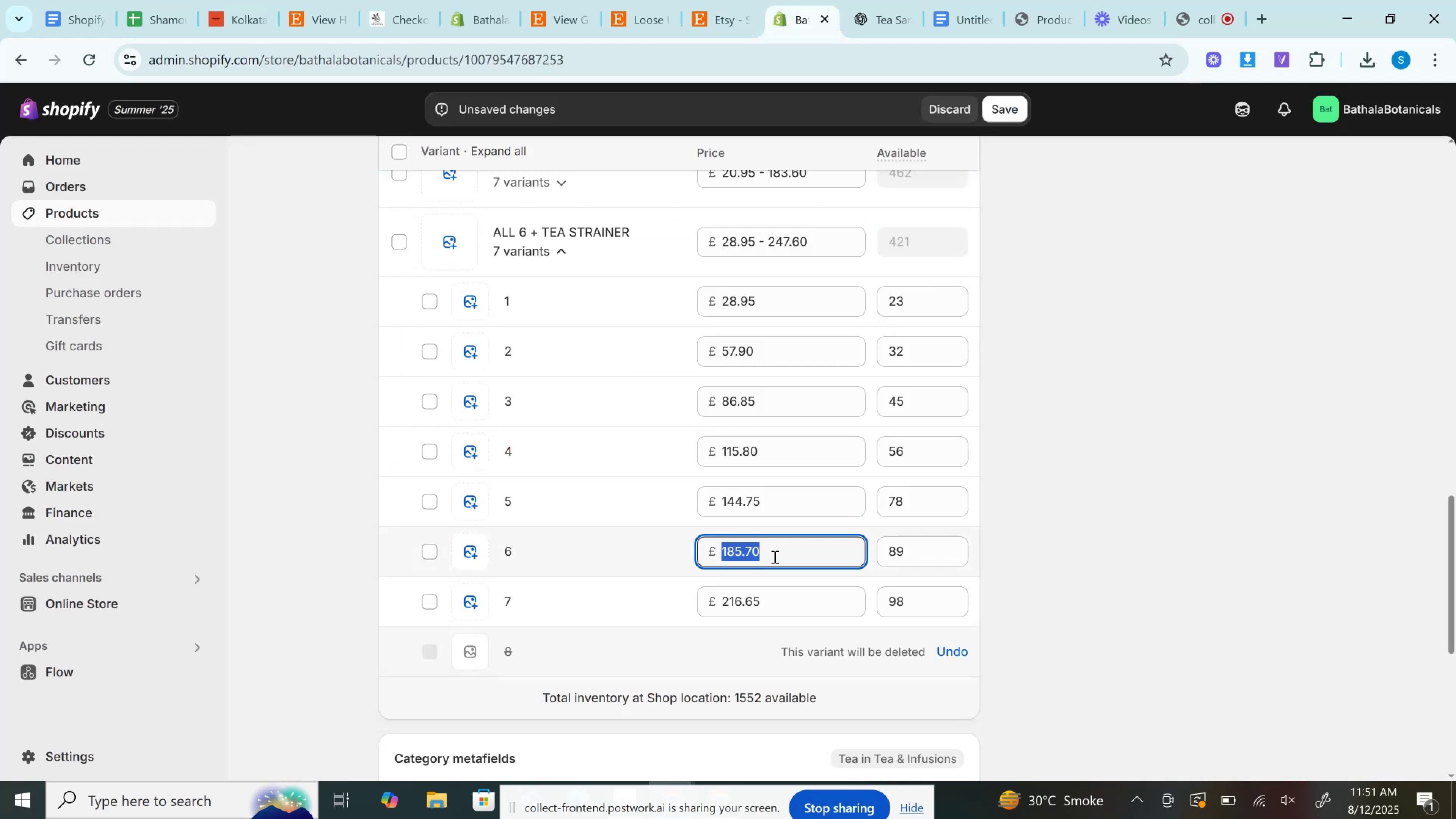 
key(Control+V)
 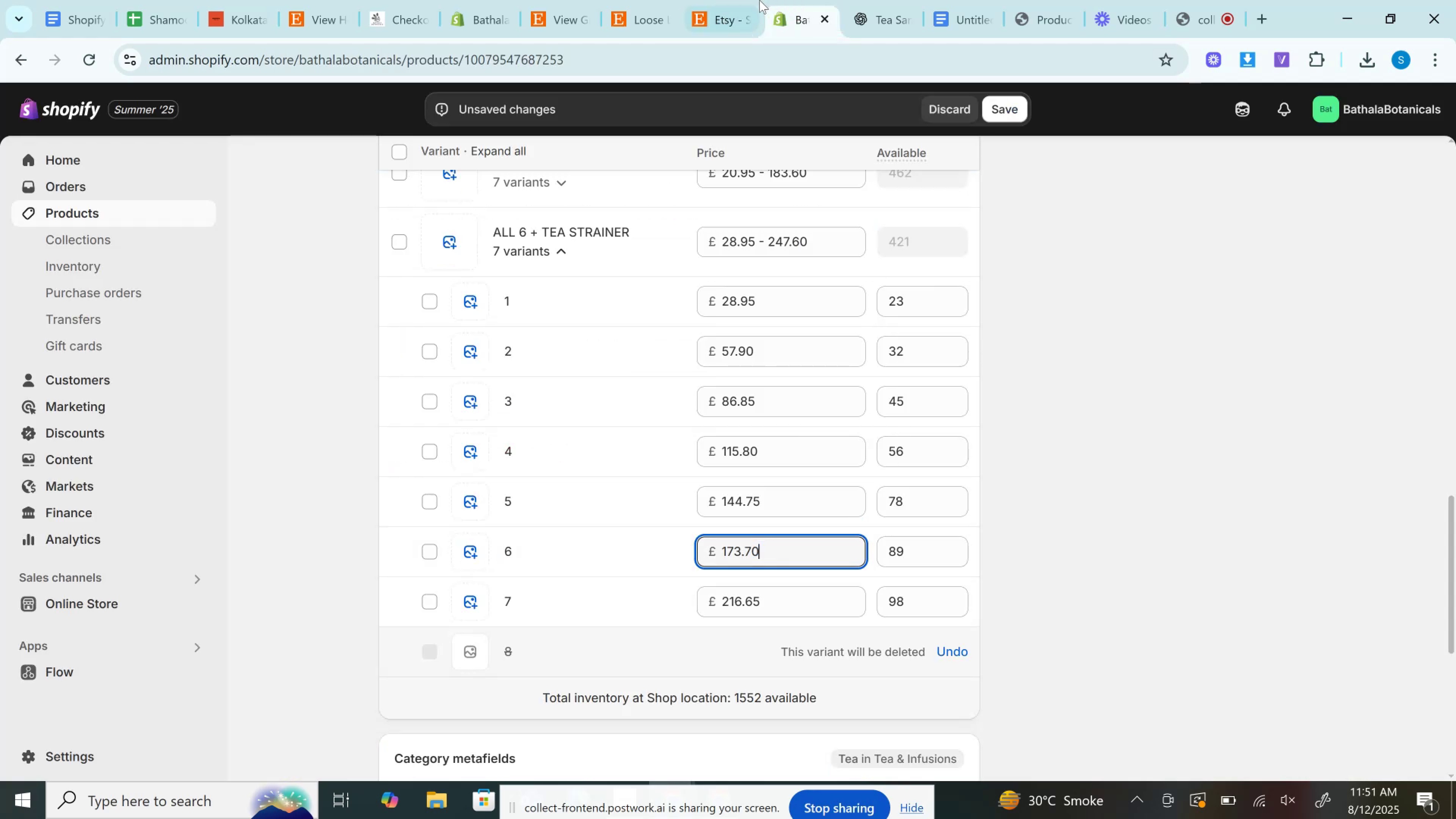 
left_click([759, 0])
 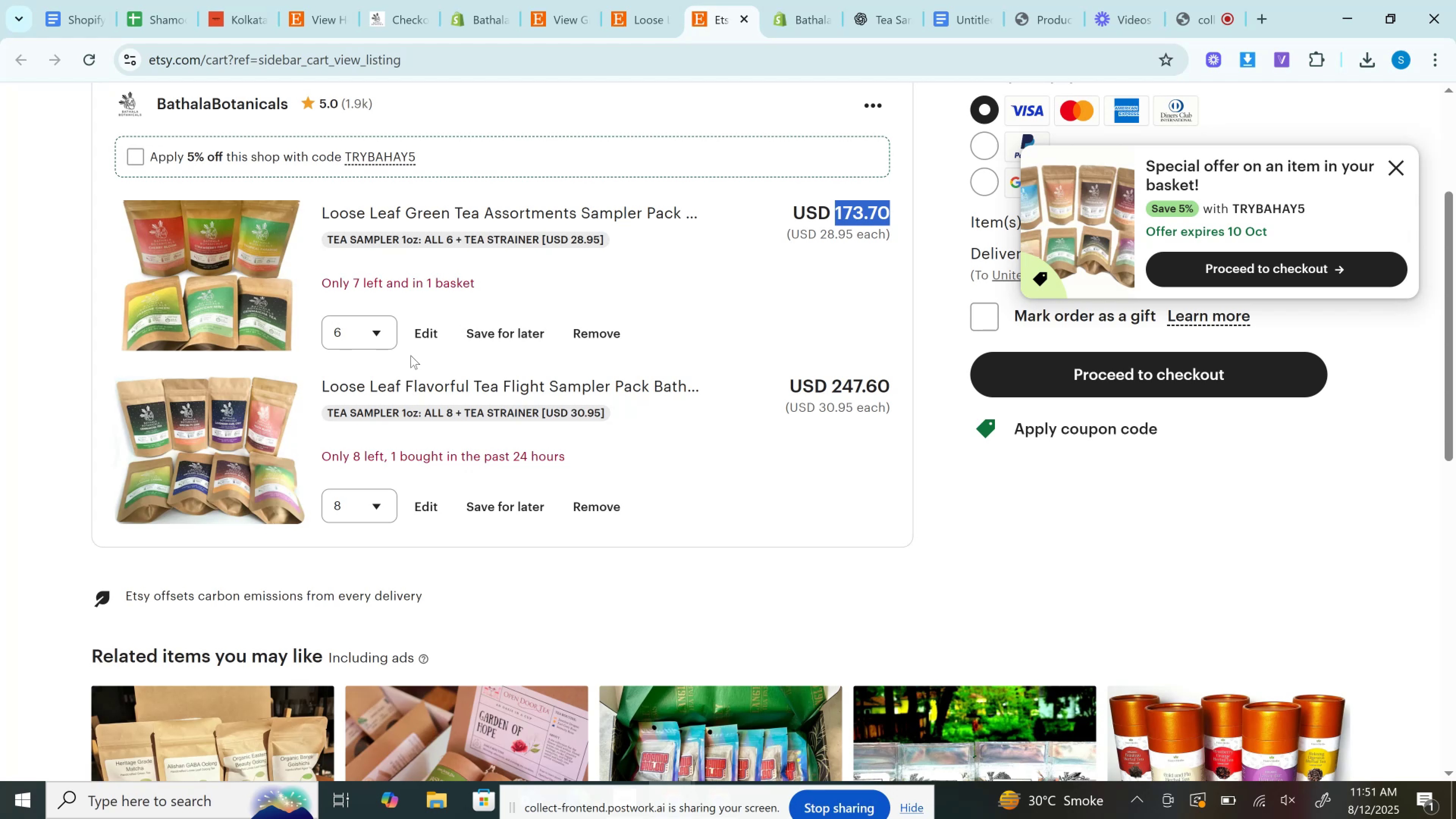 
left_click([345, 337])
 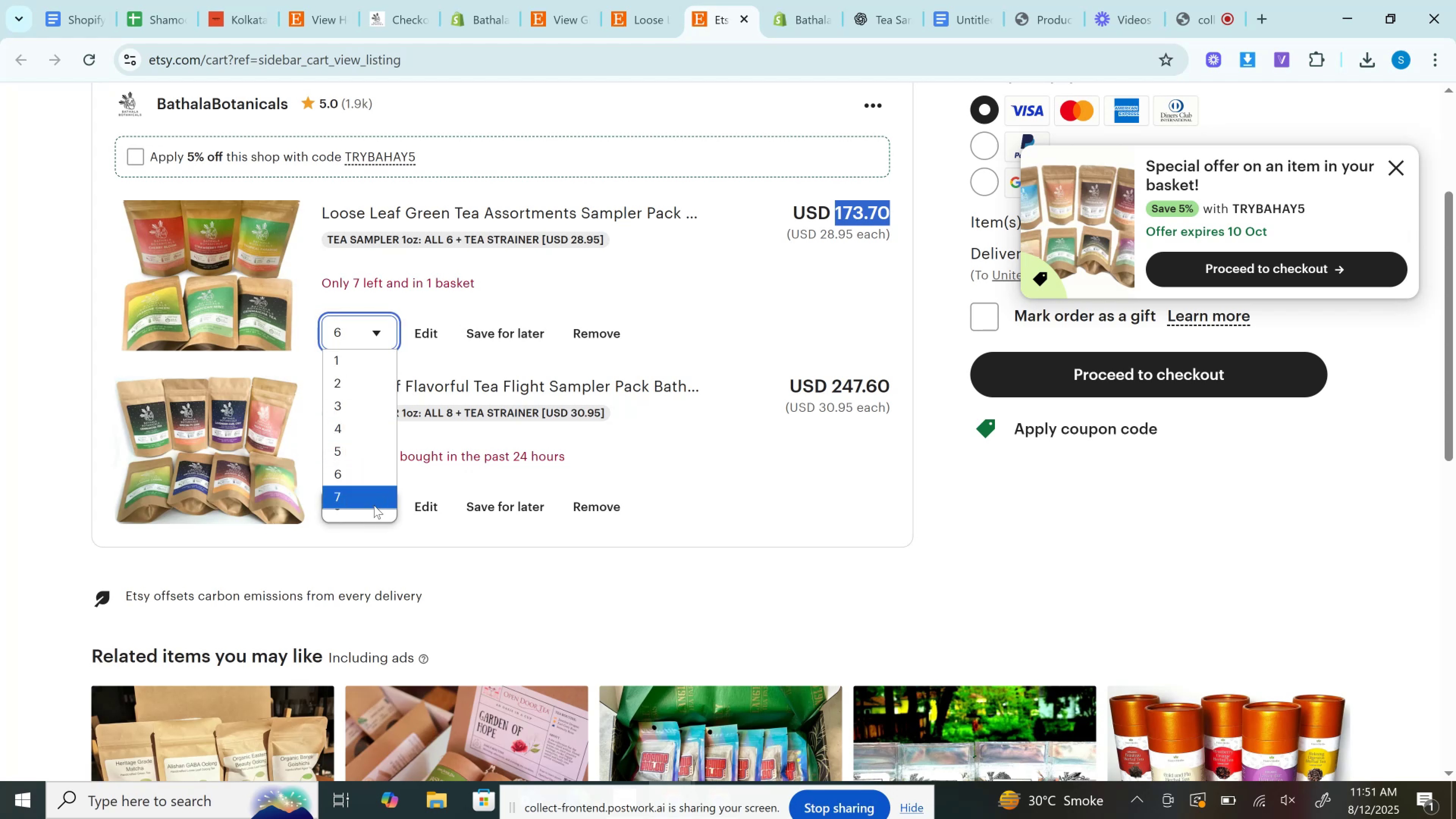 
left_click([374, 504])
 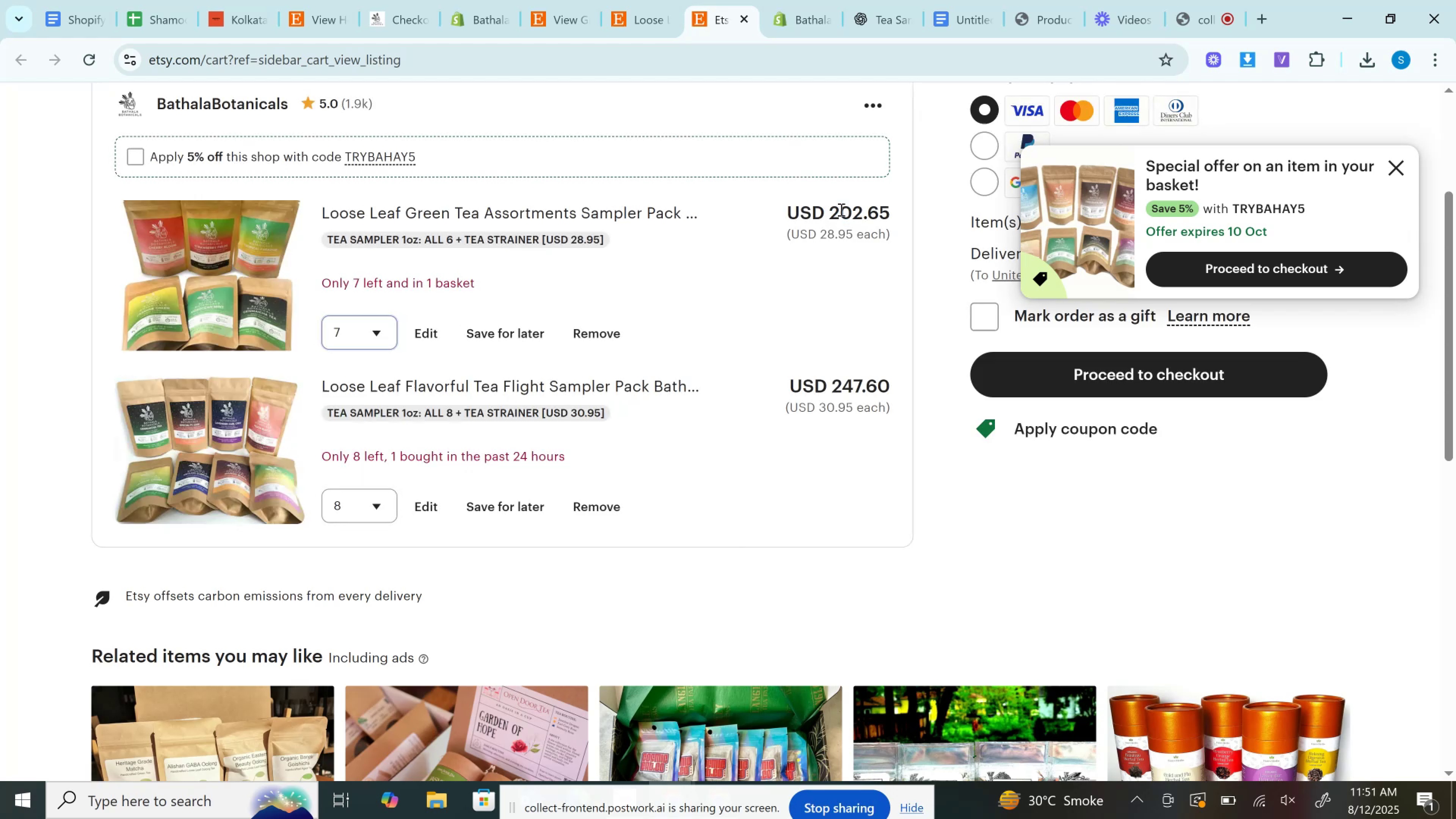 
double_click([840, 209])
 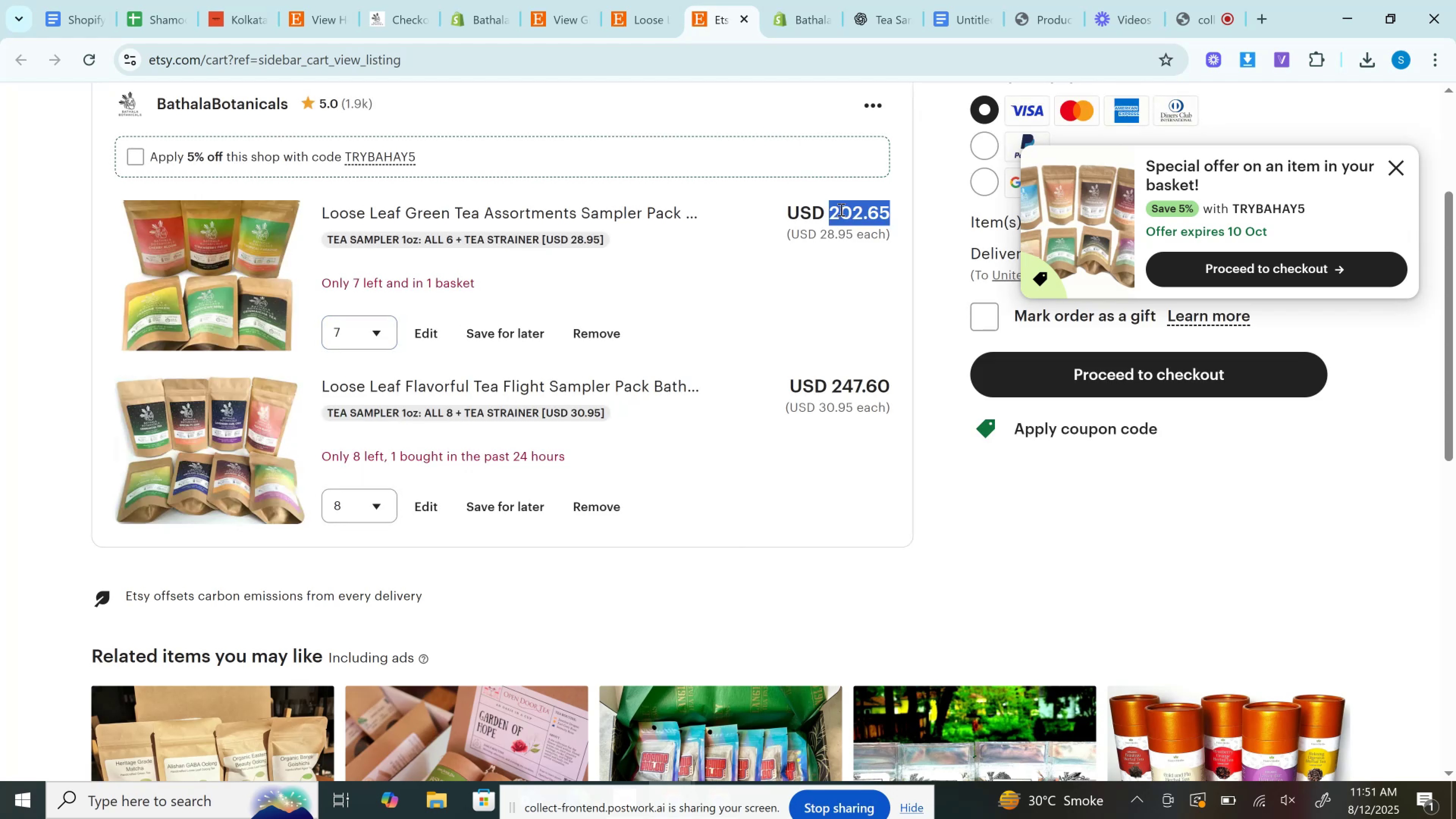 
key(Control+C)
 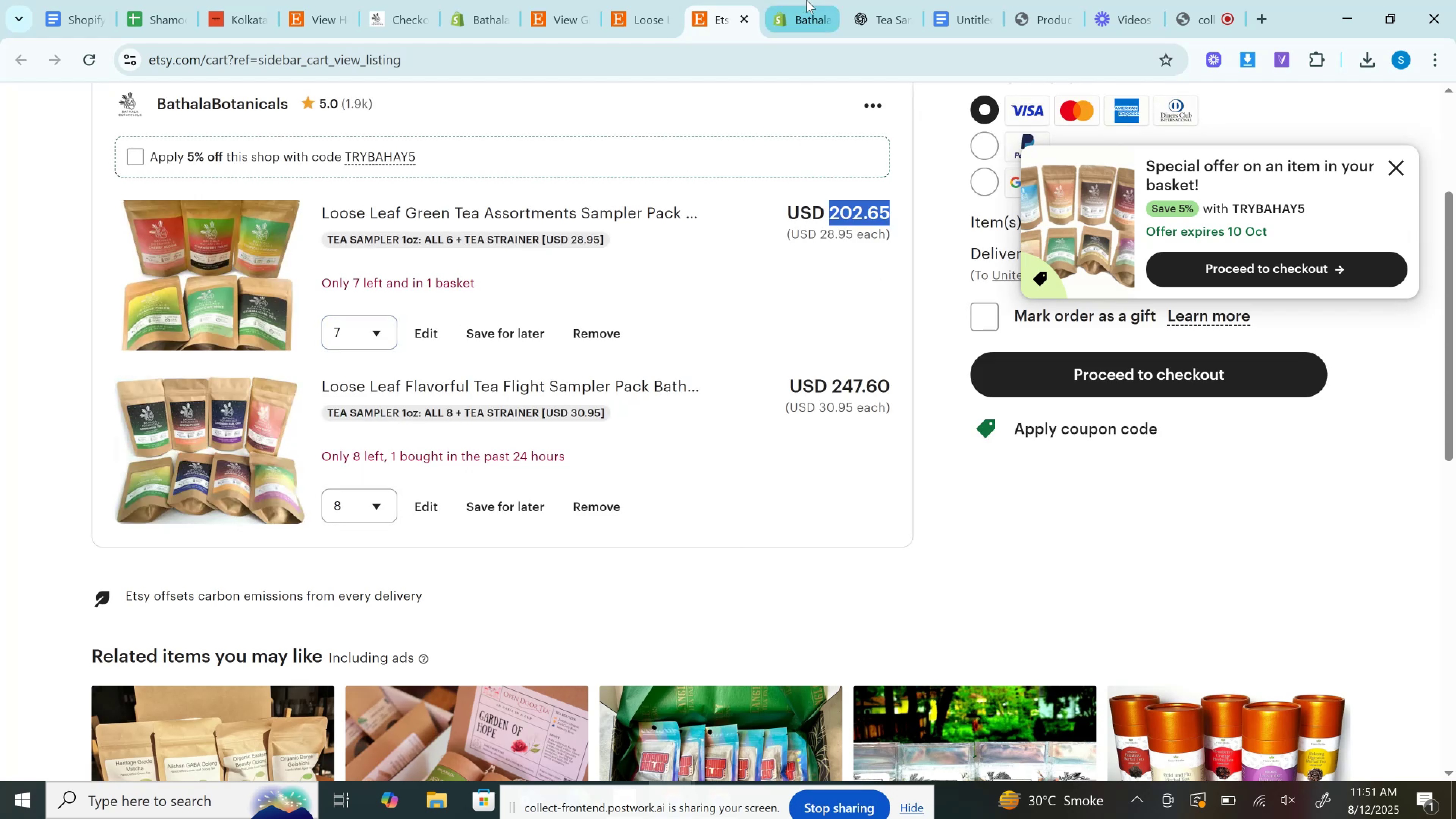 
left_click([806, 0])
 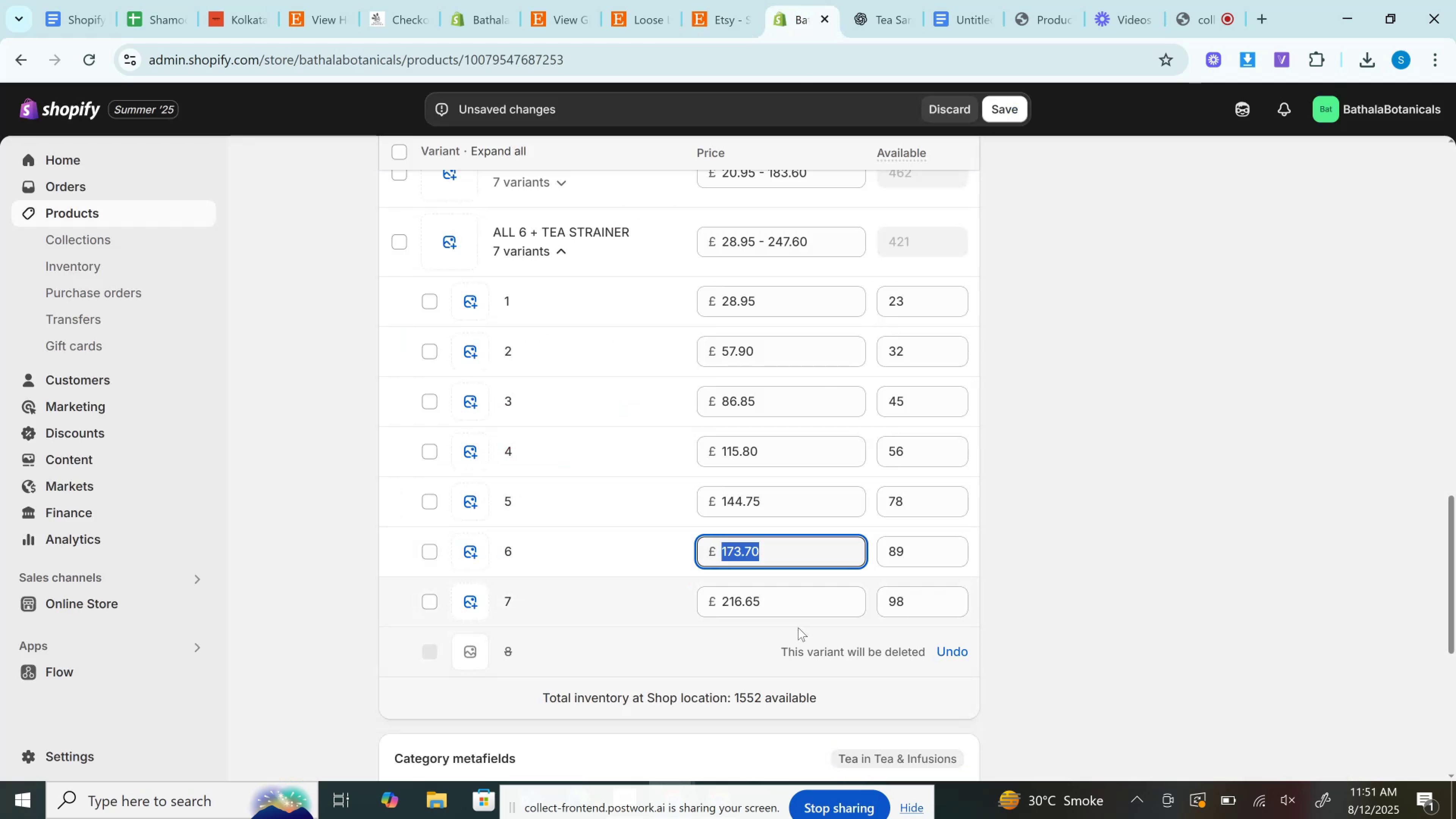 
left_click([768, 608])
 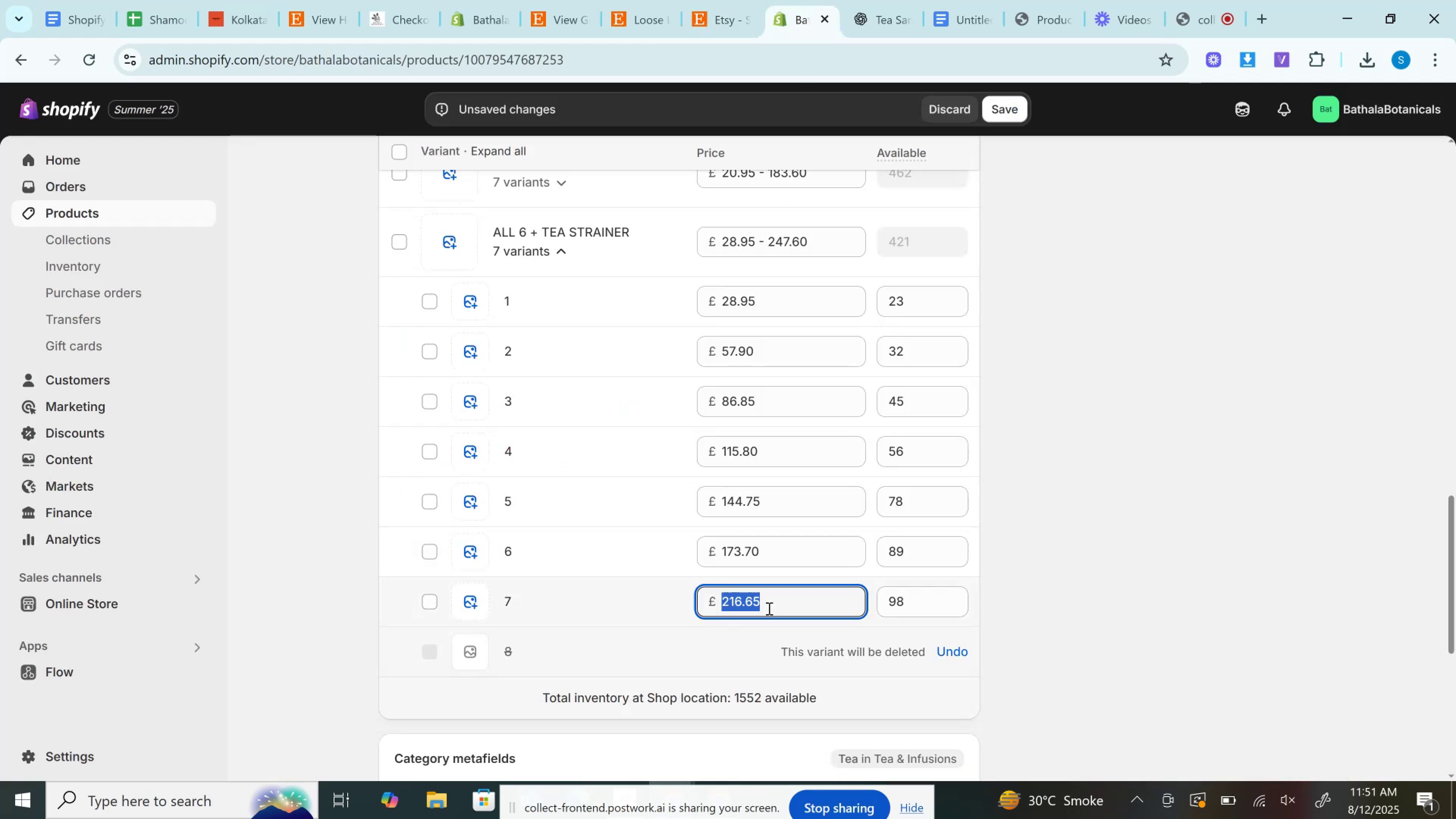 
key(Control+A)
 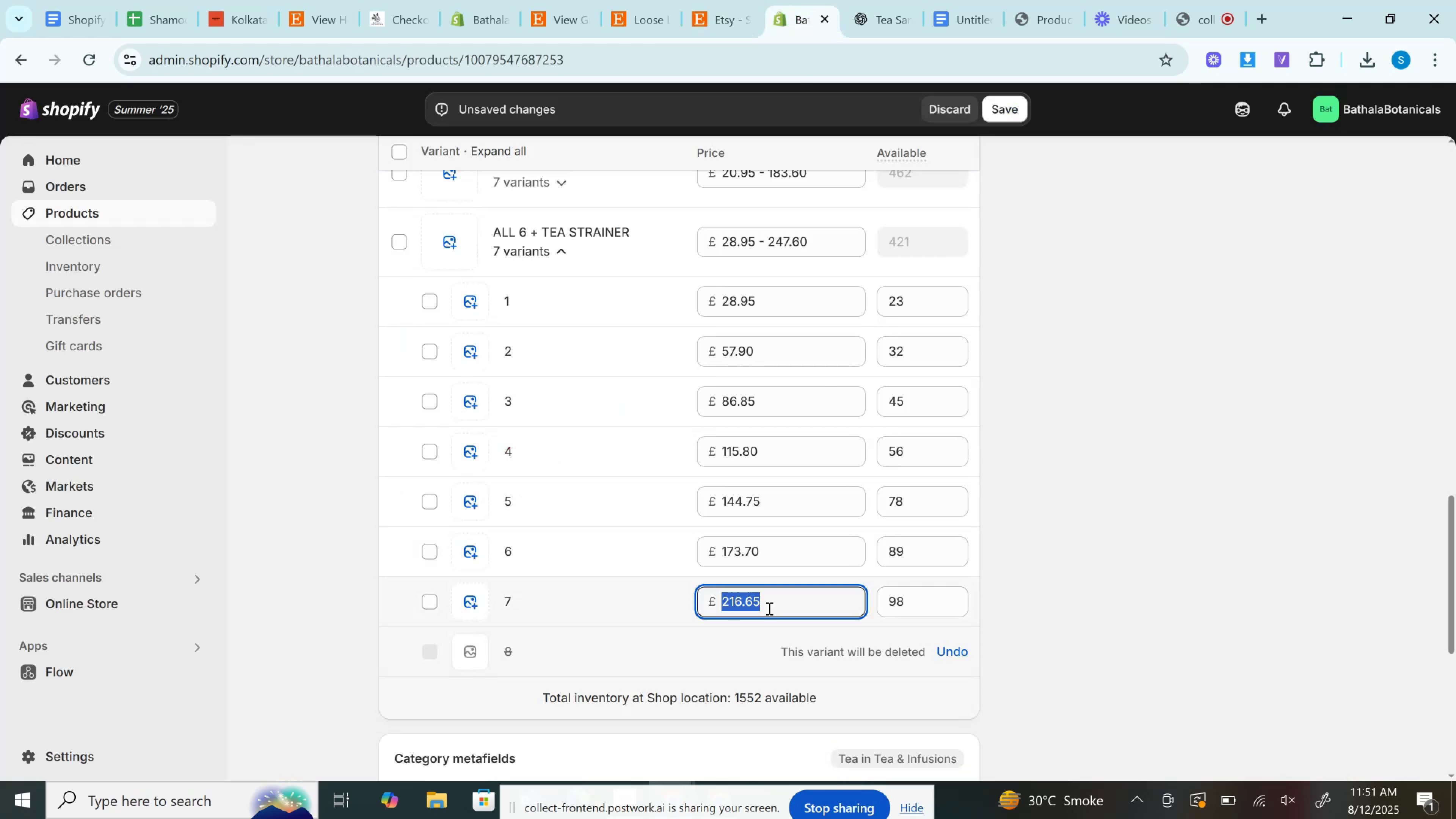 
key(Control+V)
 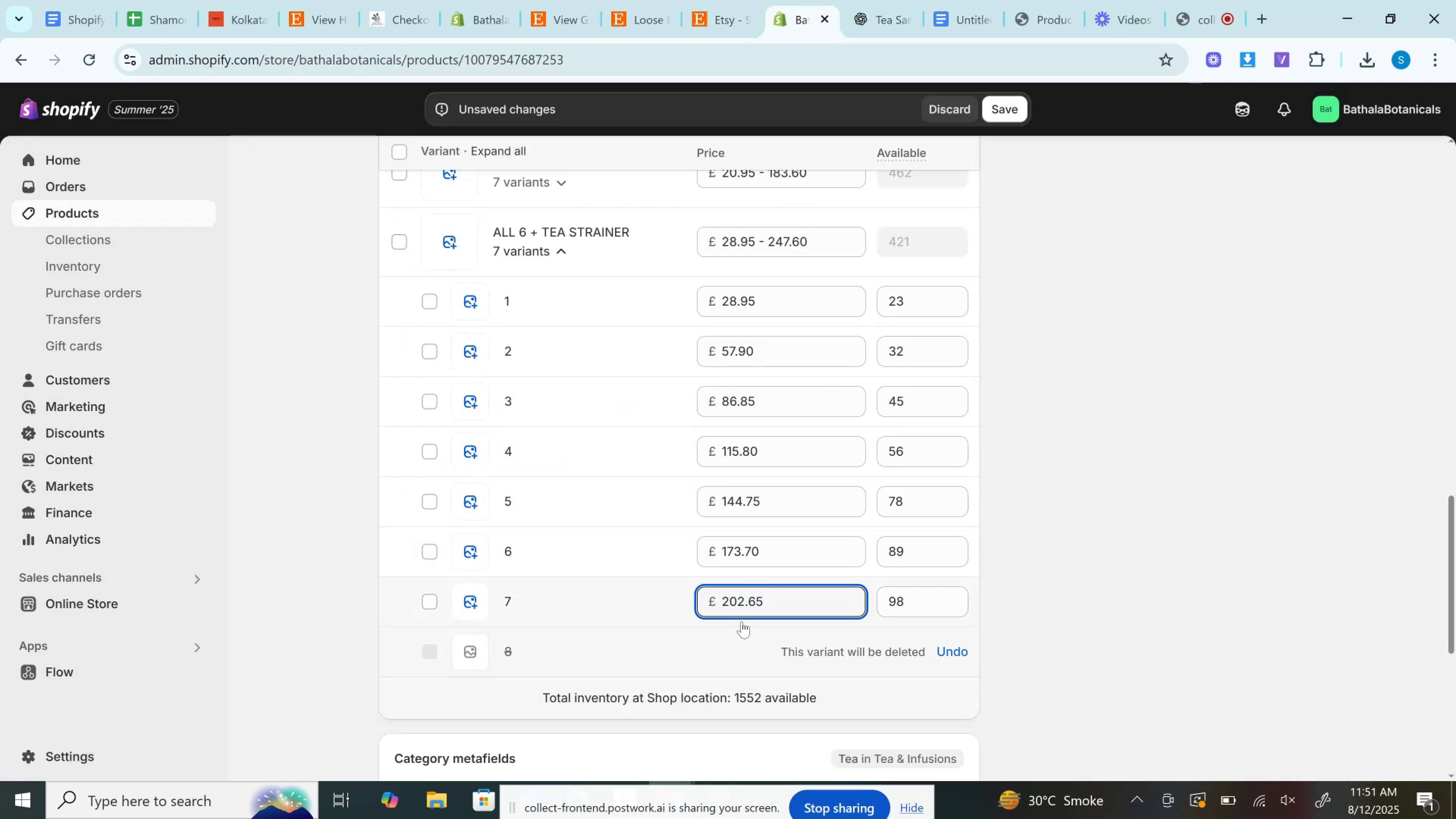 
scroll: coordinate [1008, 495], scroll_direction: up, amount: 9.0
 